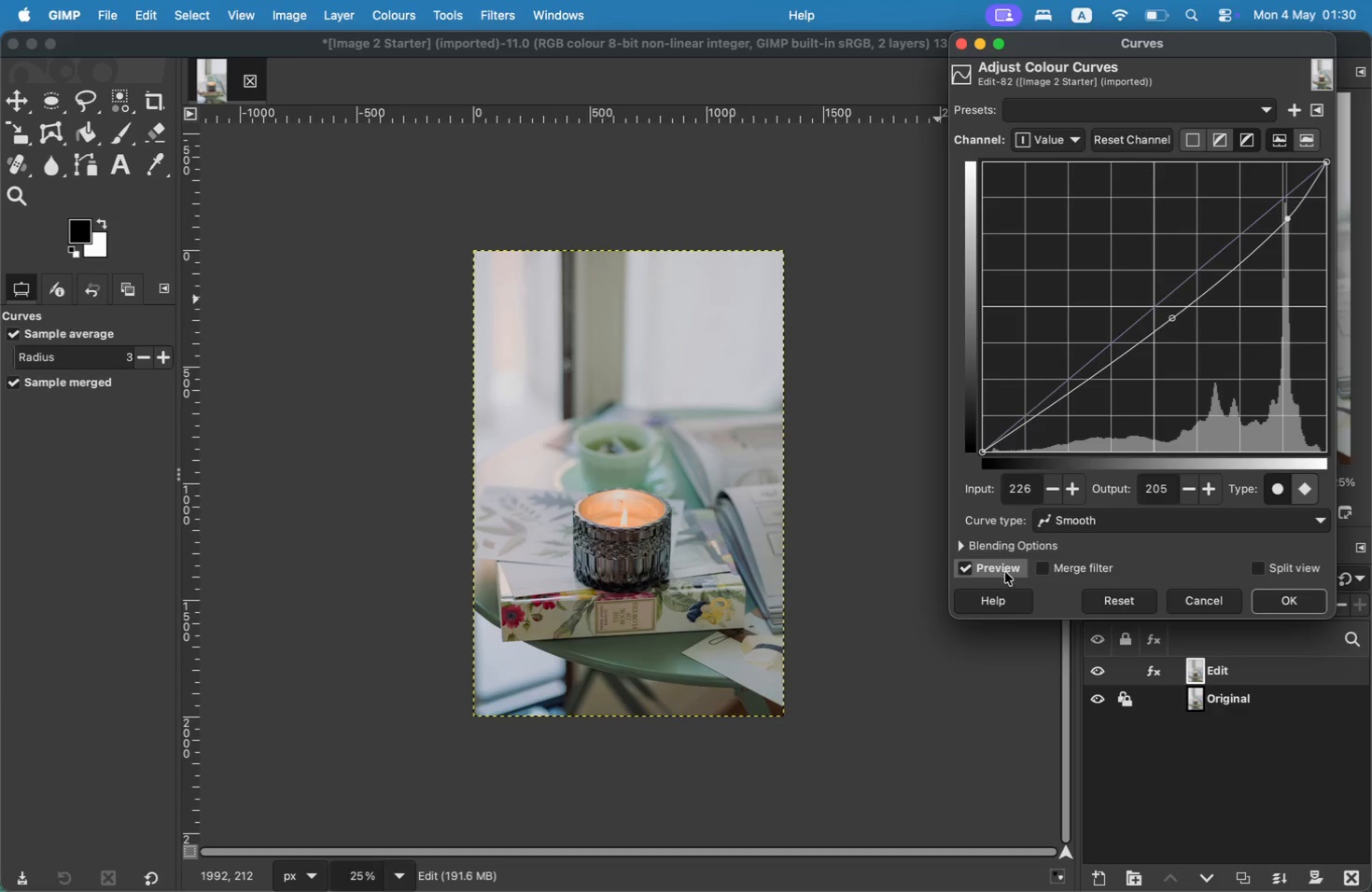 
left_click([1008, 567])
 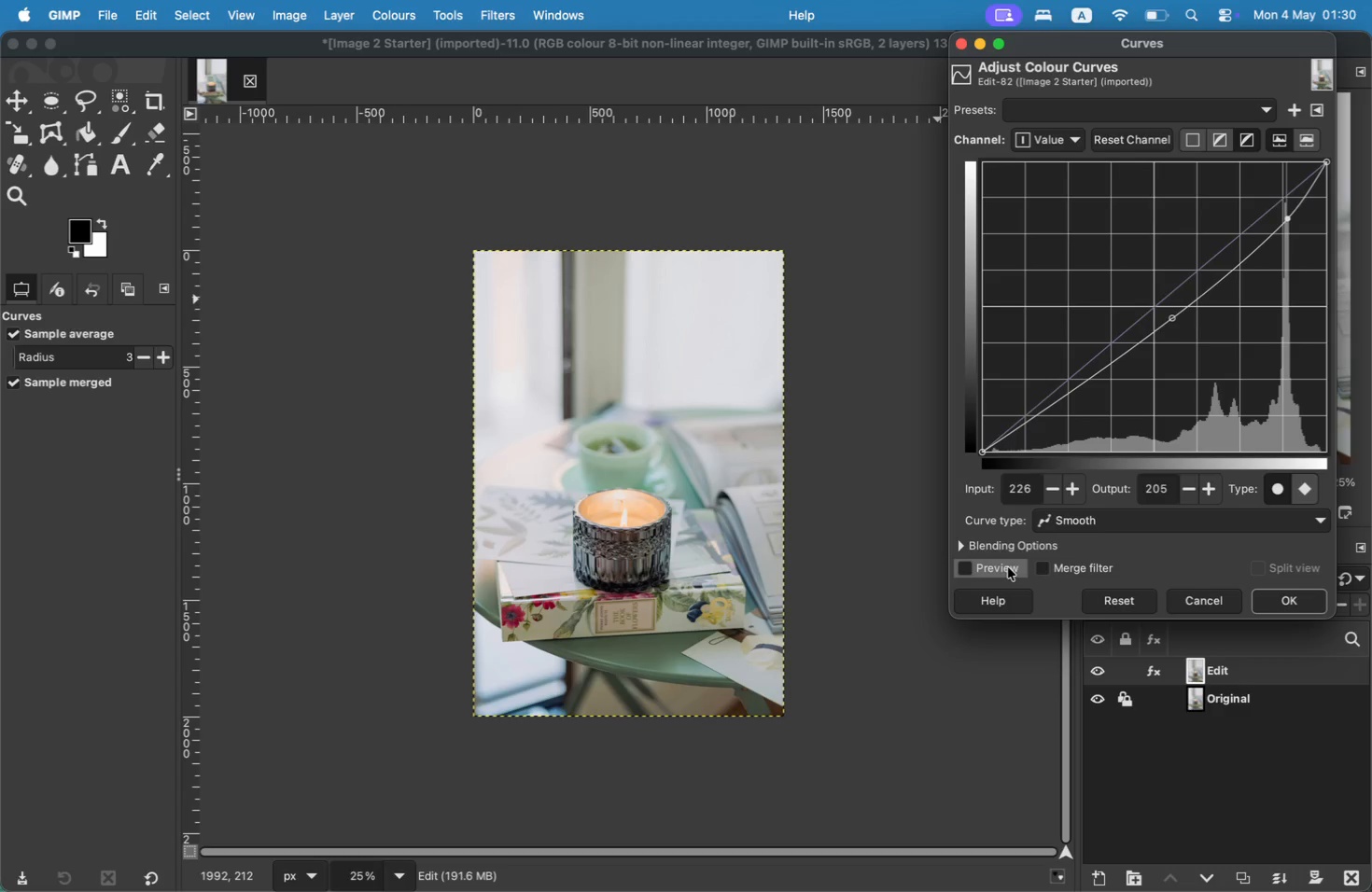 
left_click([1008, 567])
 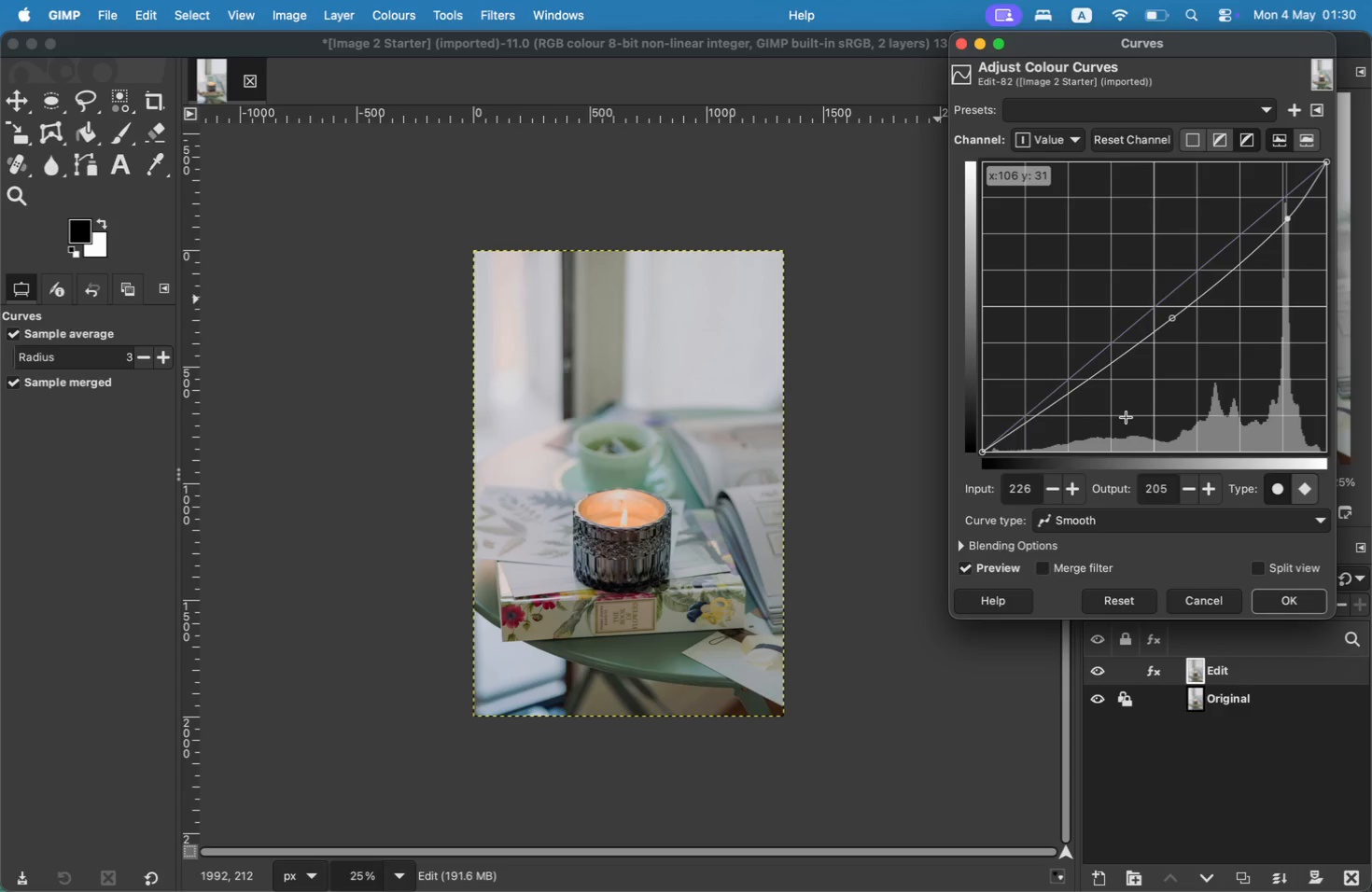 
wait(10.95)
 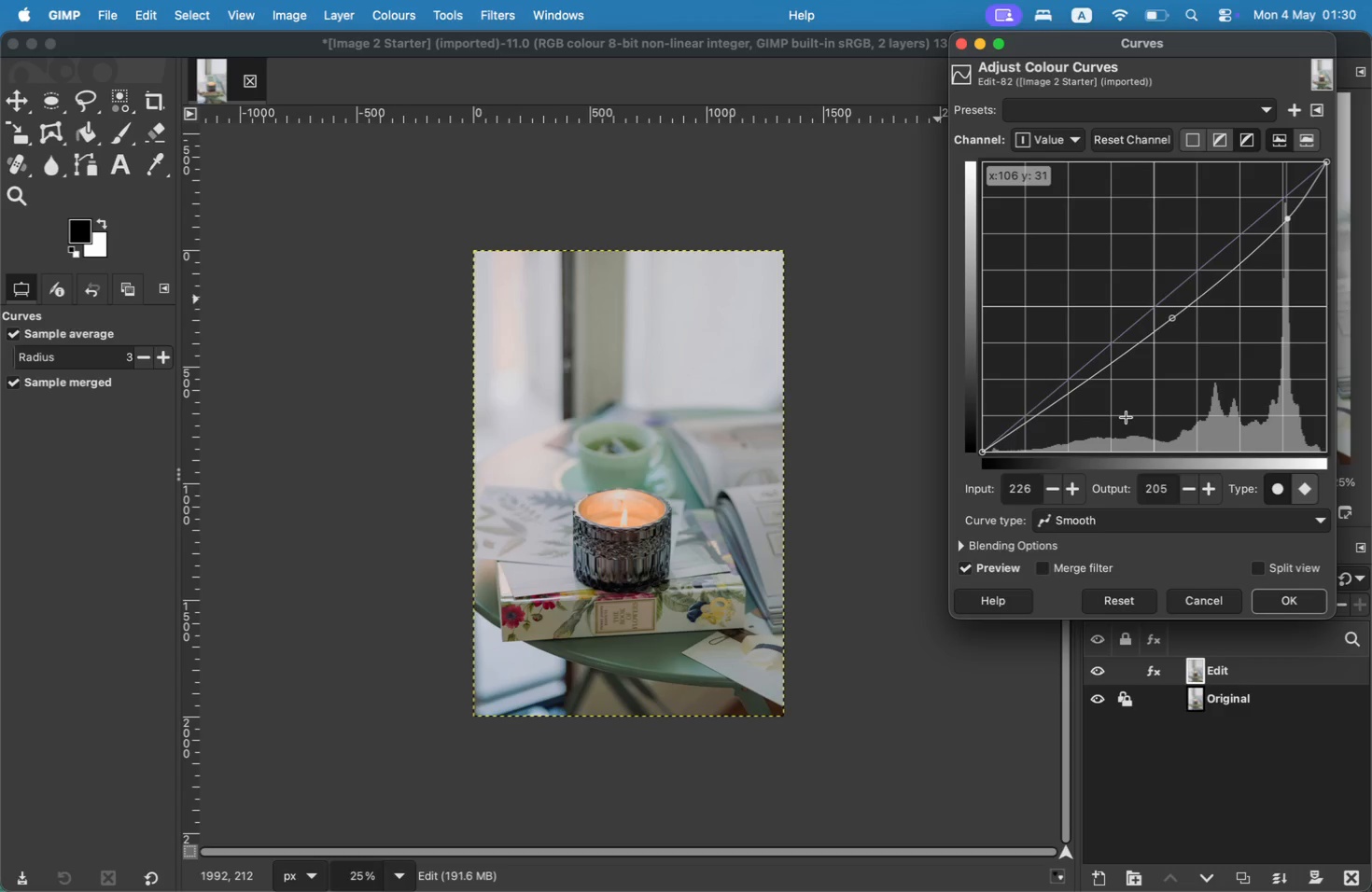 
left_click_drag(start_coordinate=[1059, 403], to_coordinate=[1074, 421])
 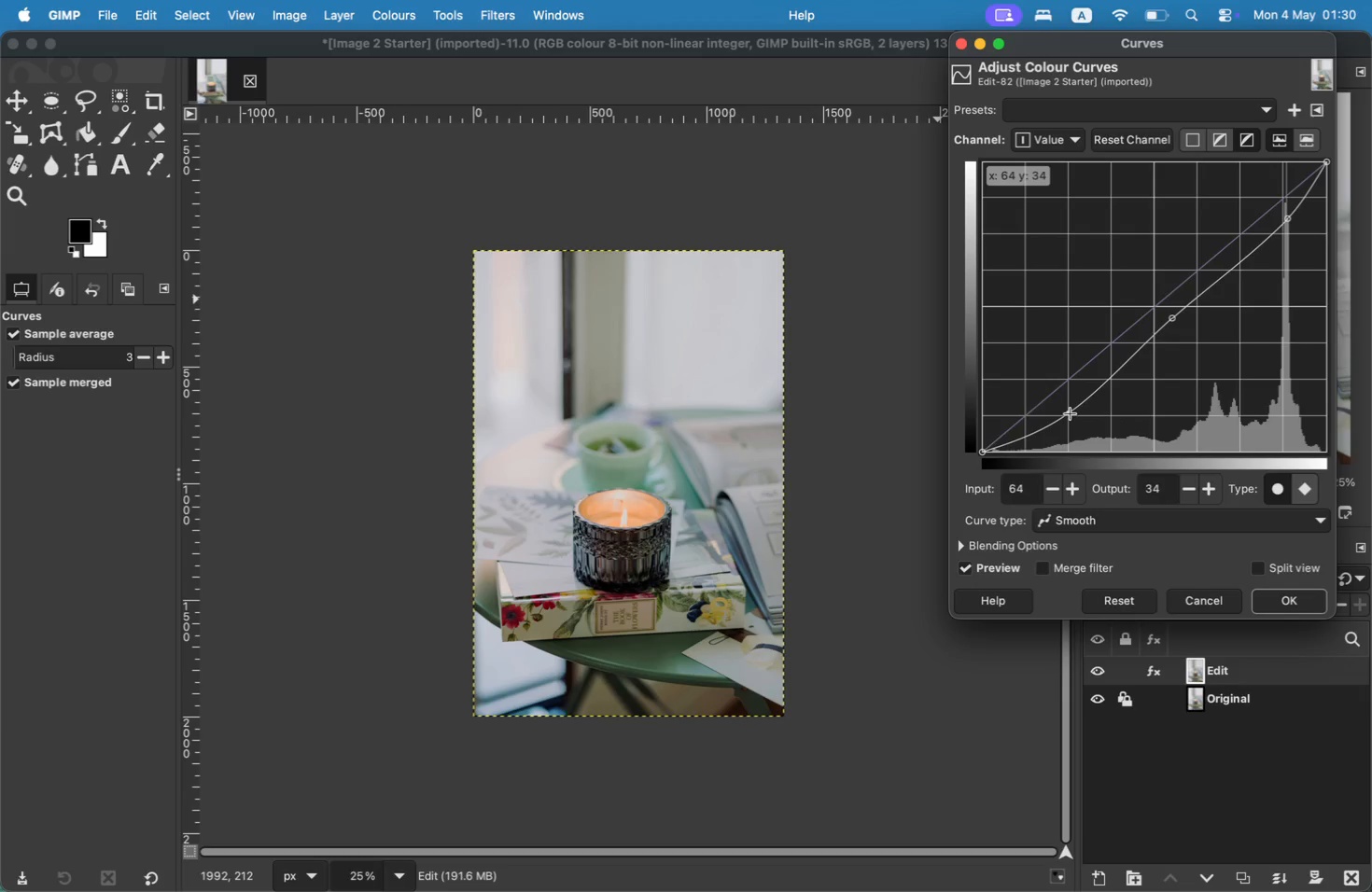 
left_click_drag(start_coordinate=[1060, 433], to_coordinate=[1058, 428])
 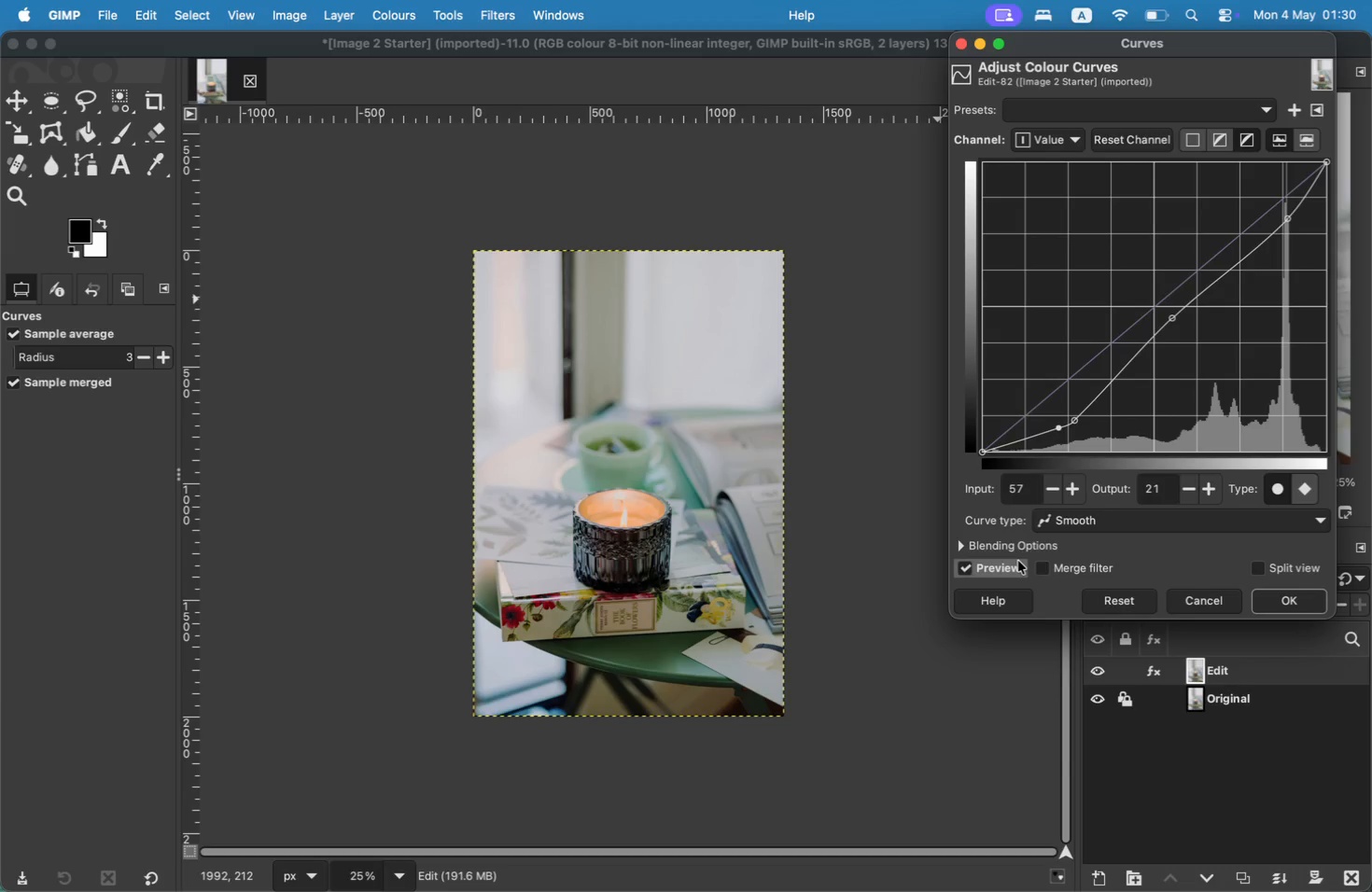 
wait(5.82)
 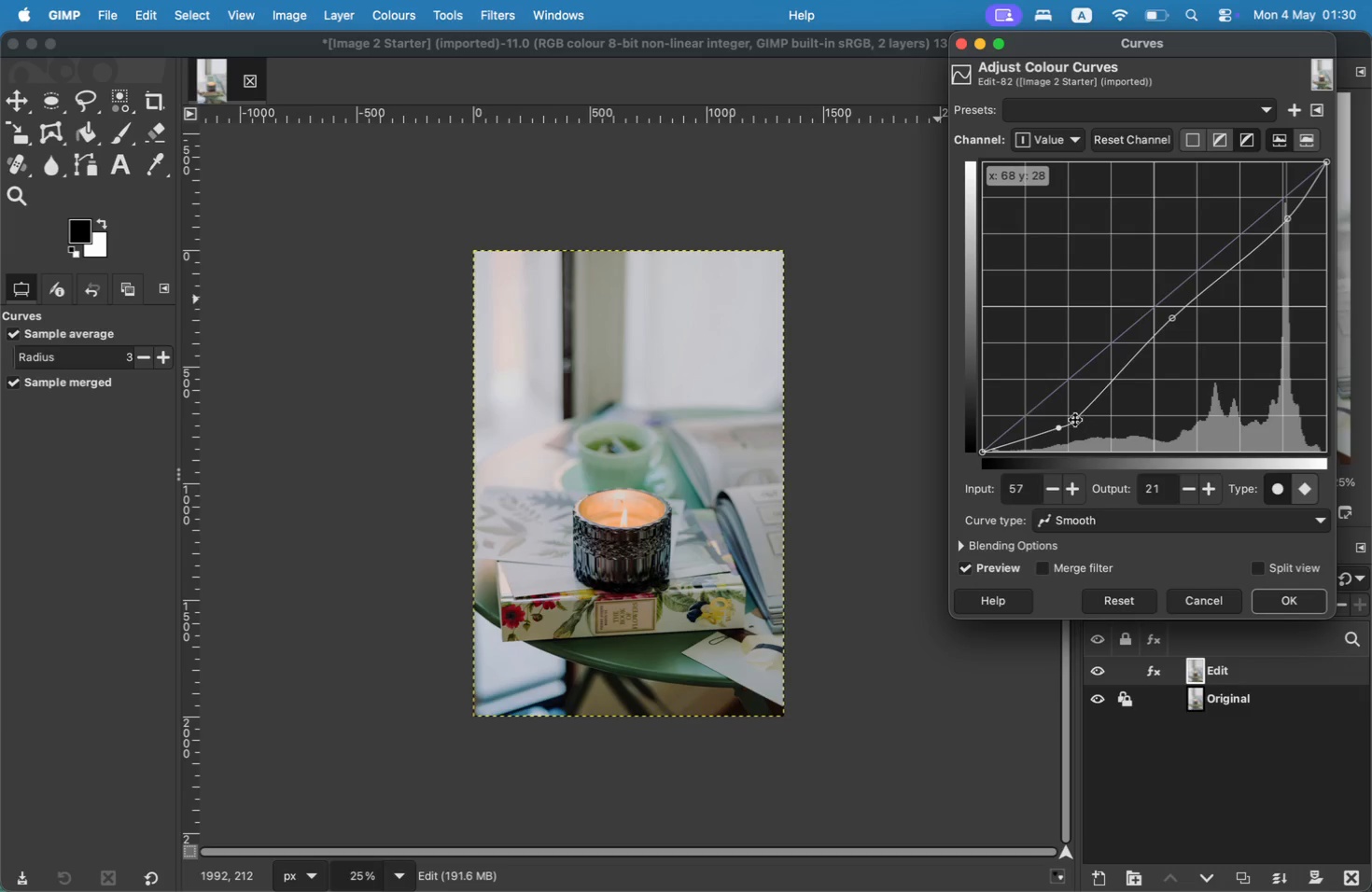 
left_click([1288, 608])
 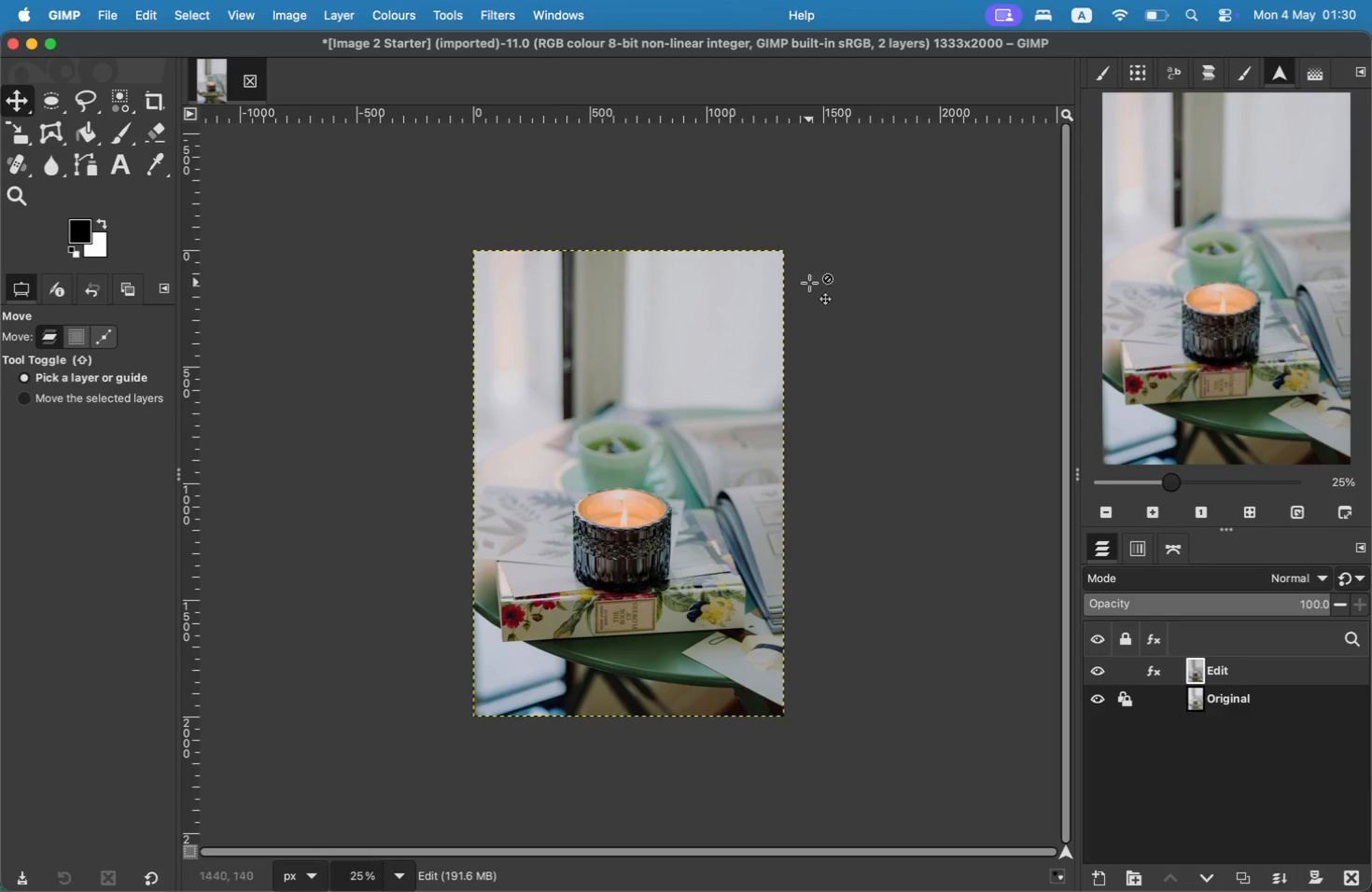 
left_click([404, 18])
 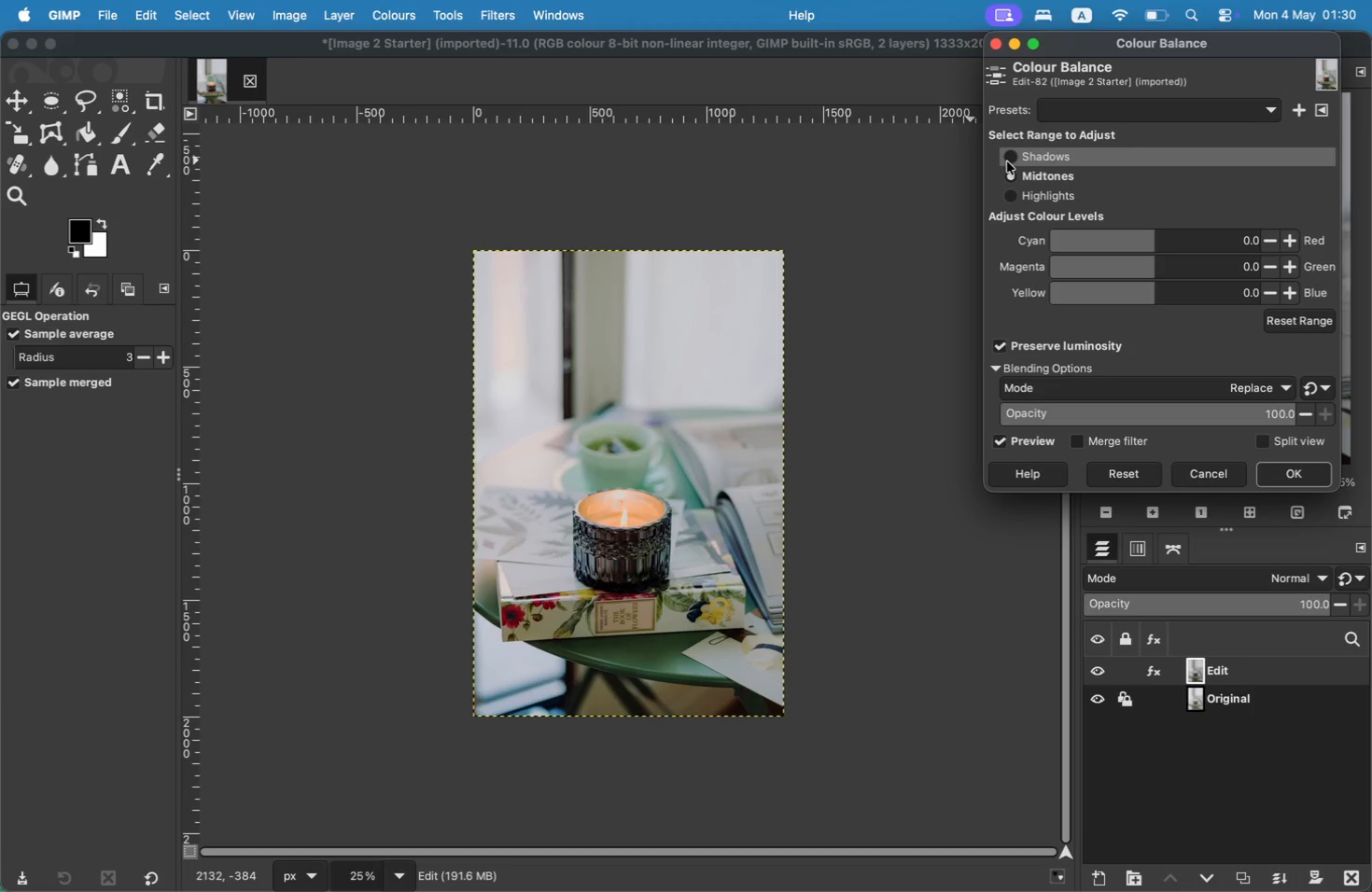 
wait(5.69)
 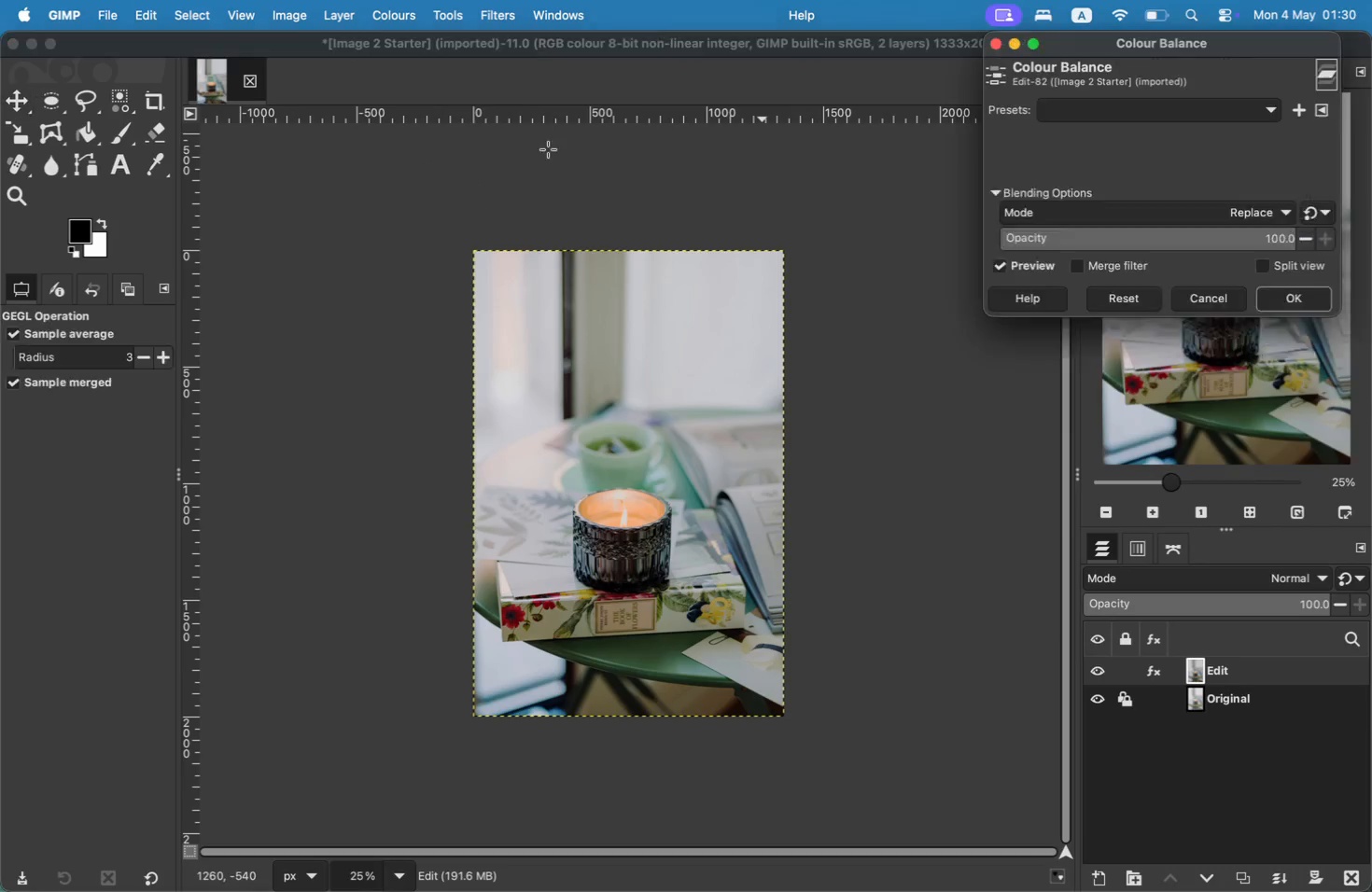 
left_click([1021, 160])
 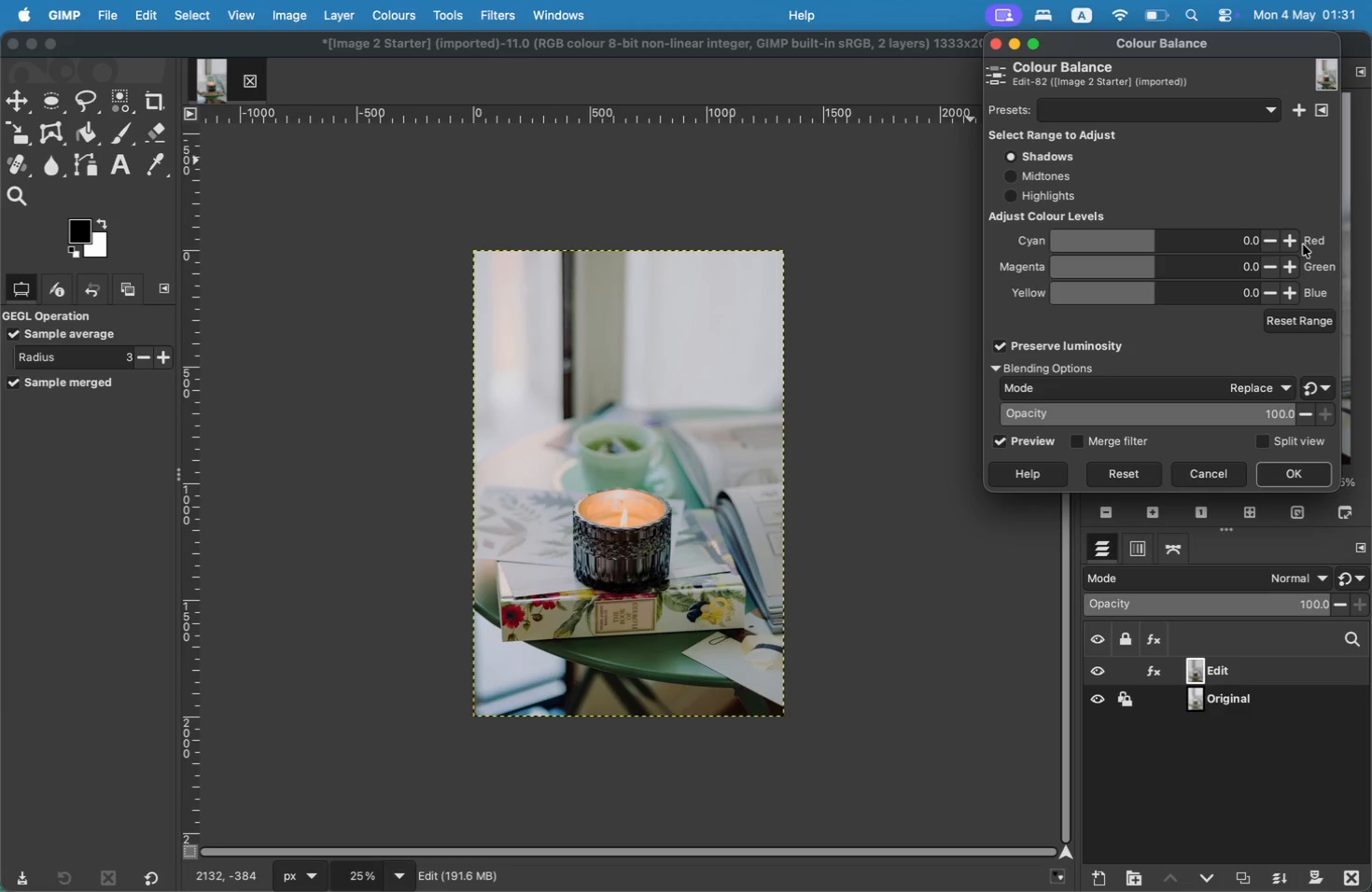 
left_click([1298, 243])
 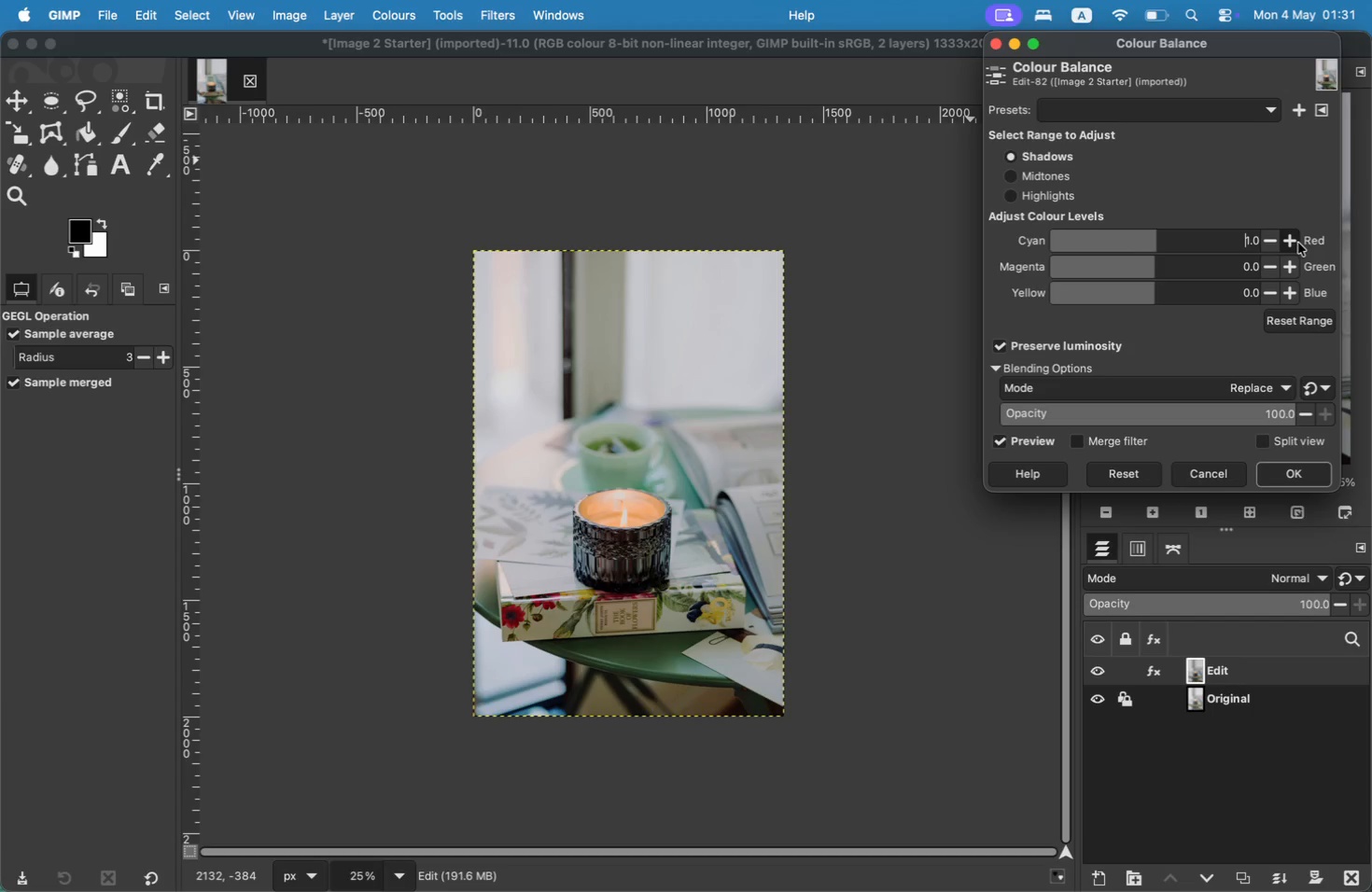 
double_click([1298, 243])
 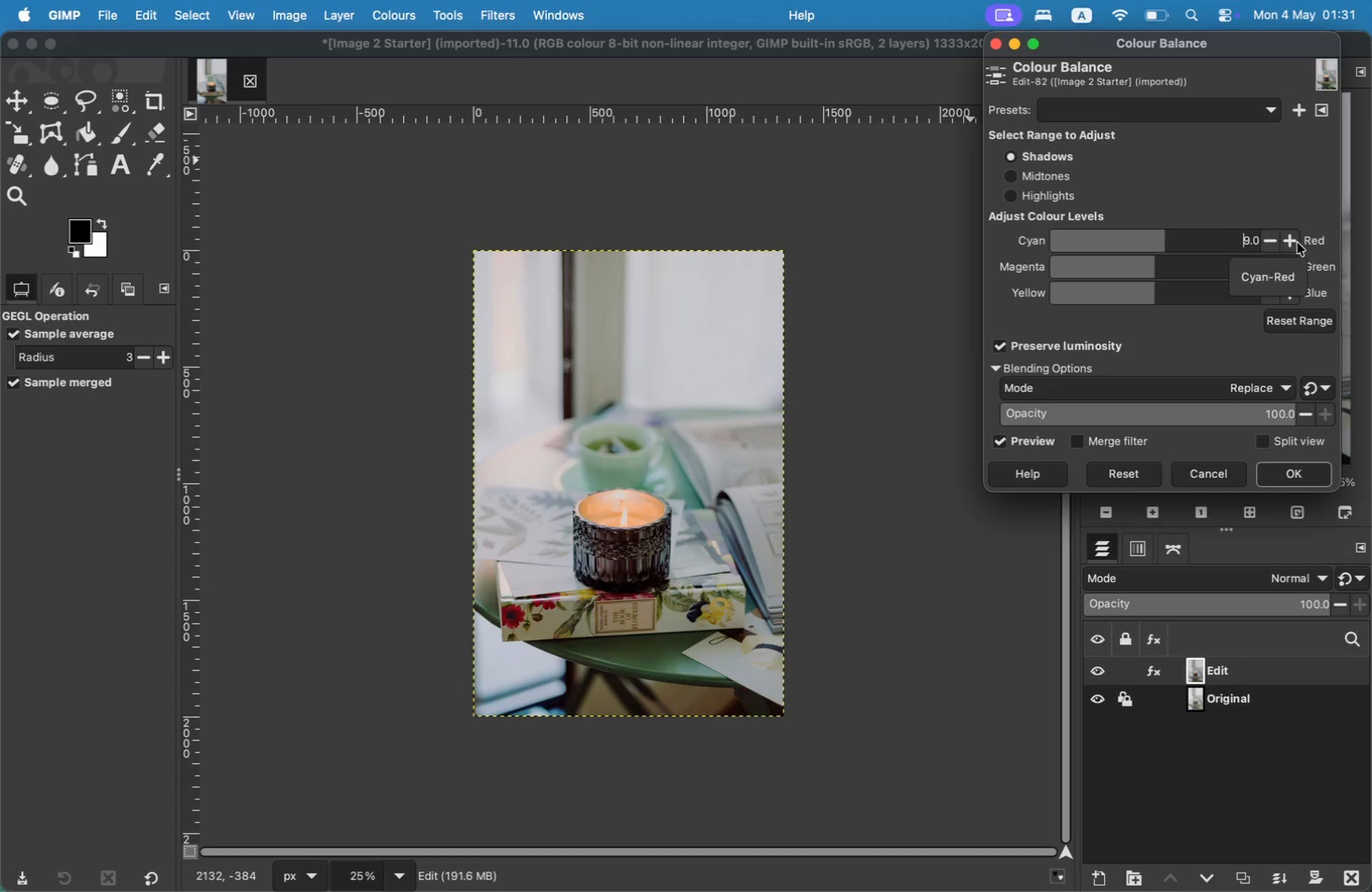 
double_click([1297, 242])
 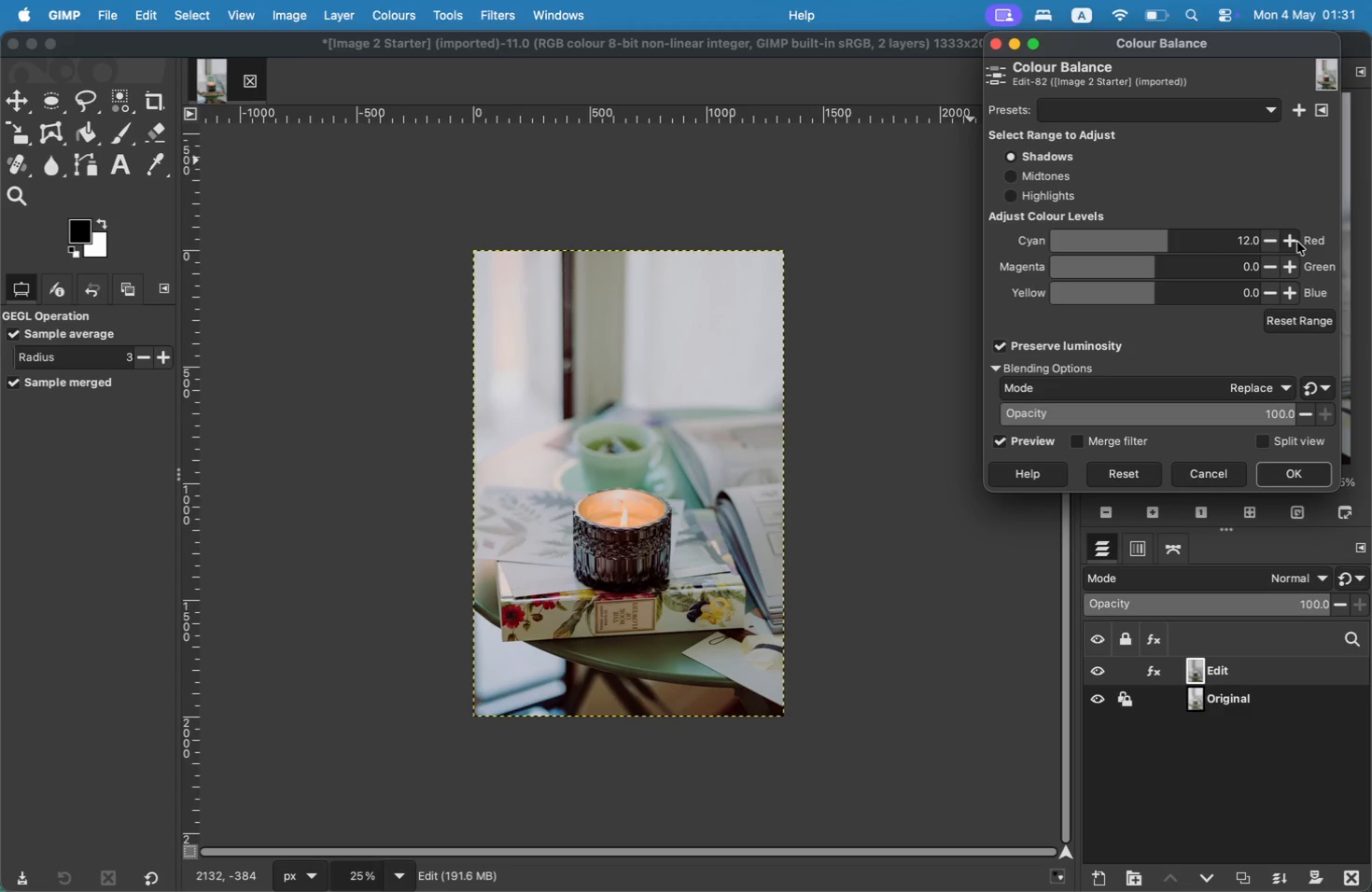 
triple_click([1297, 242])
 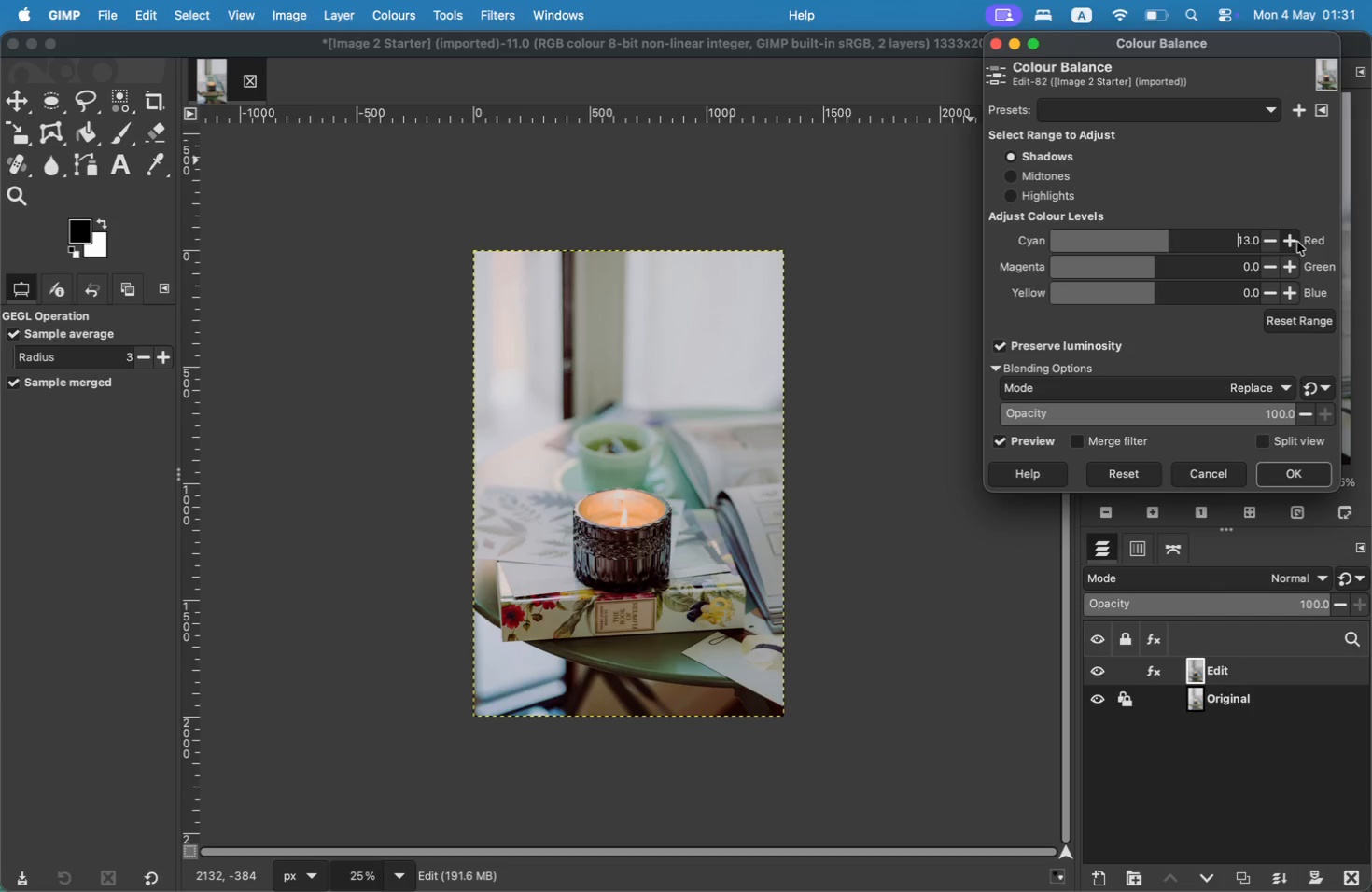 
triple_click([1297, 242])
 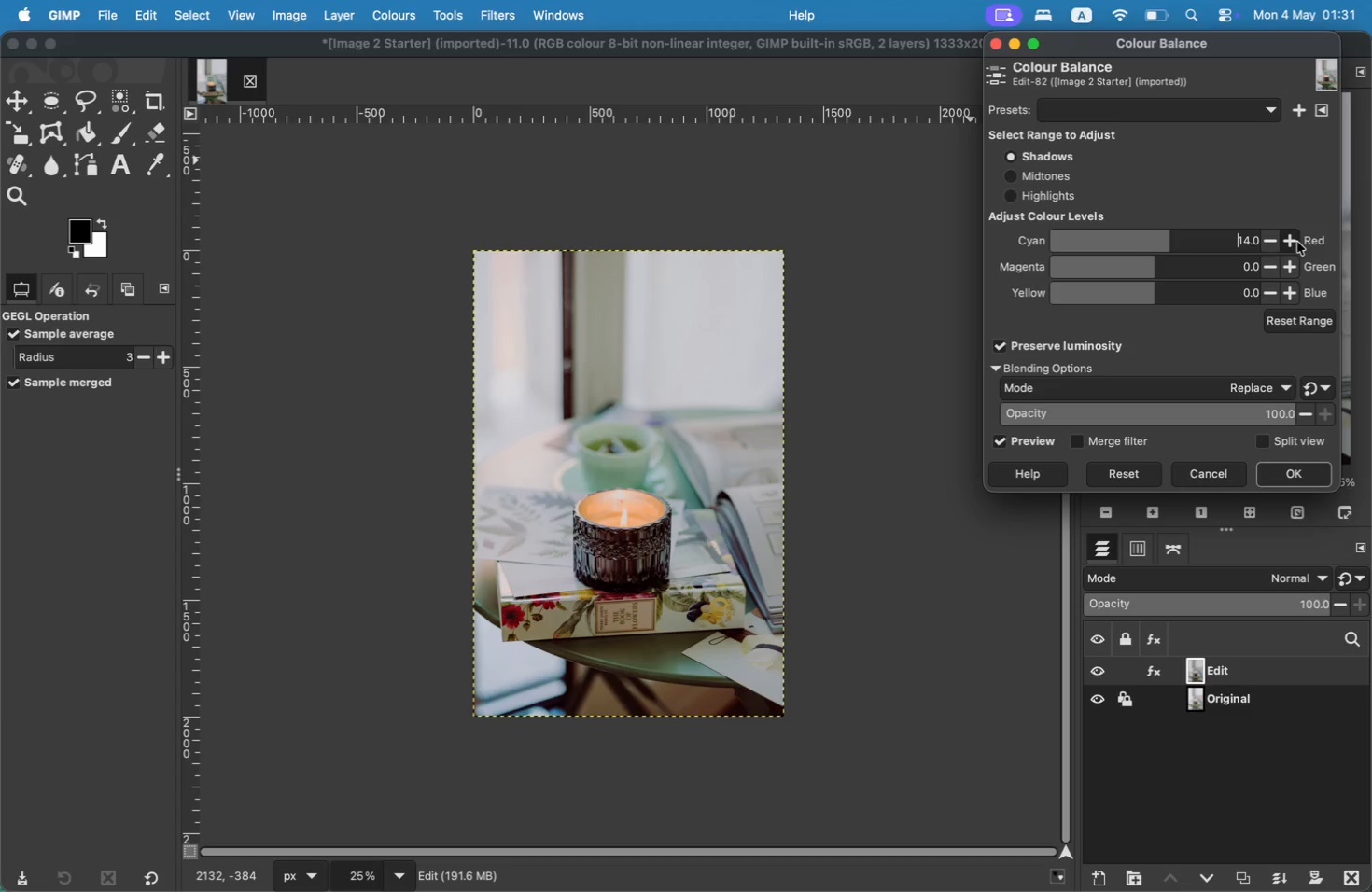 
triple_click([1297, 242])
 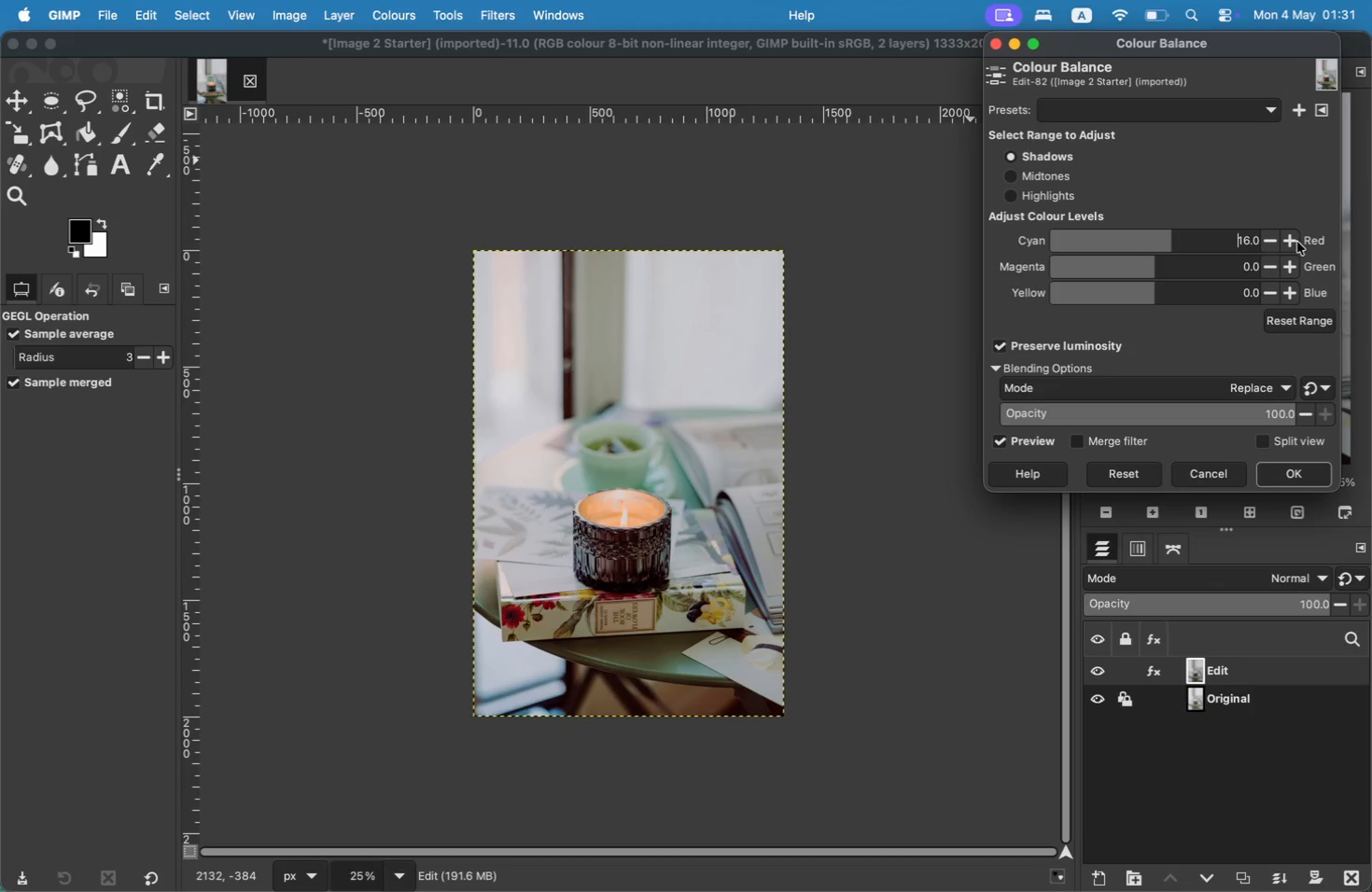 
triple_click([1297, 242])
 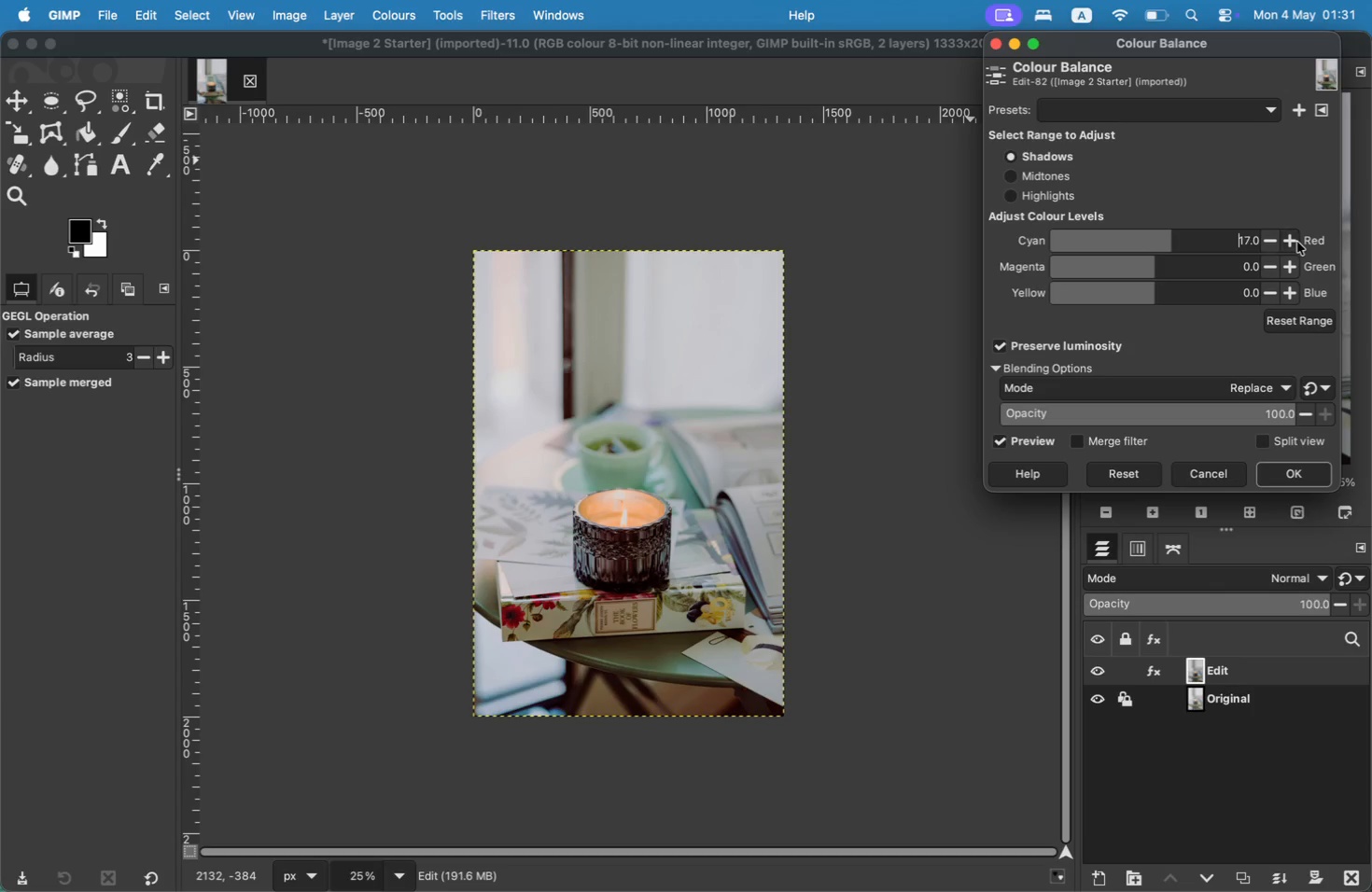 
triple_click([1297, 242])
 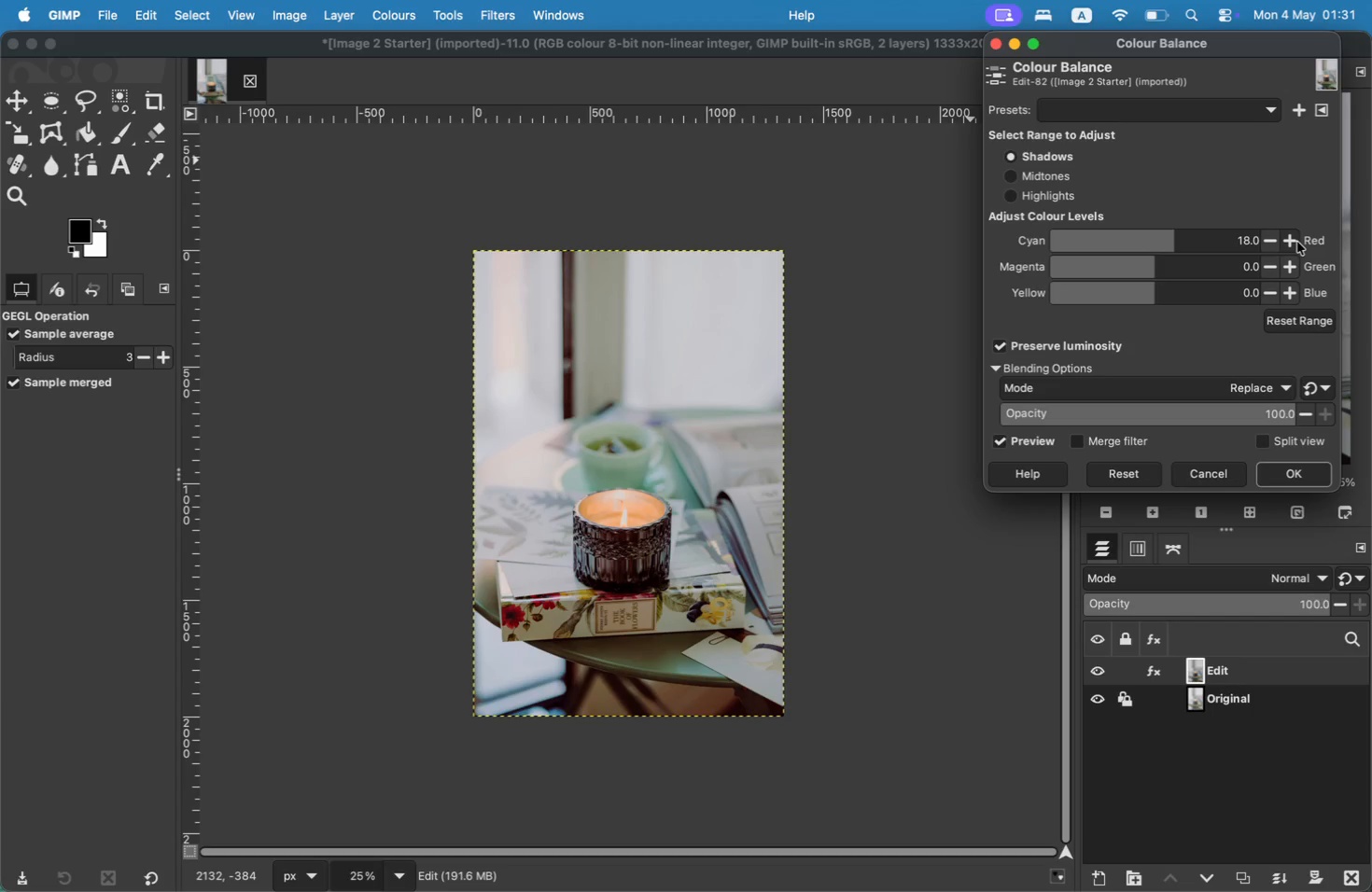 
triple_click([1297, 242])
 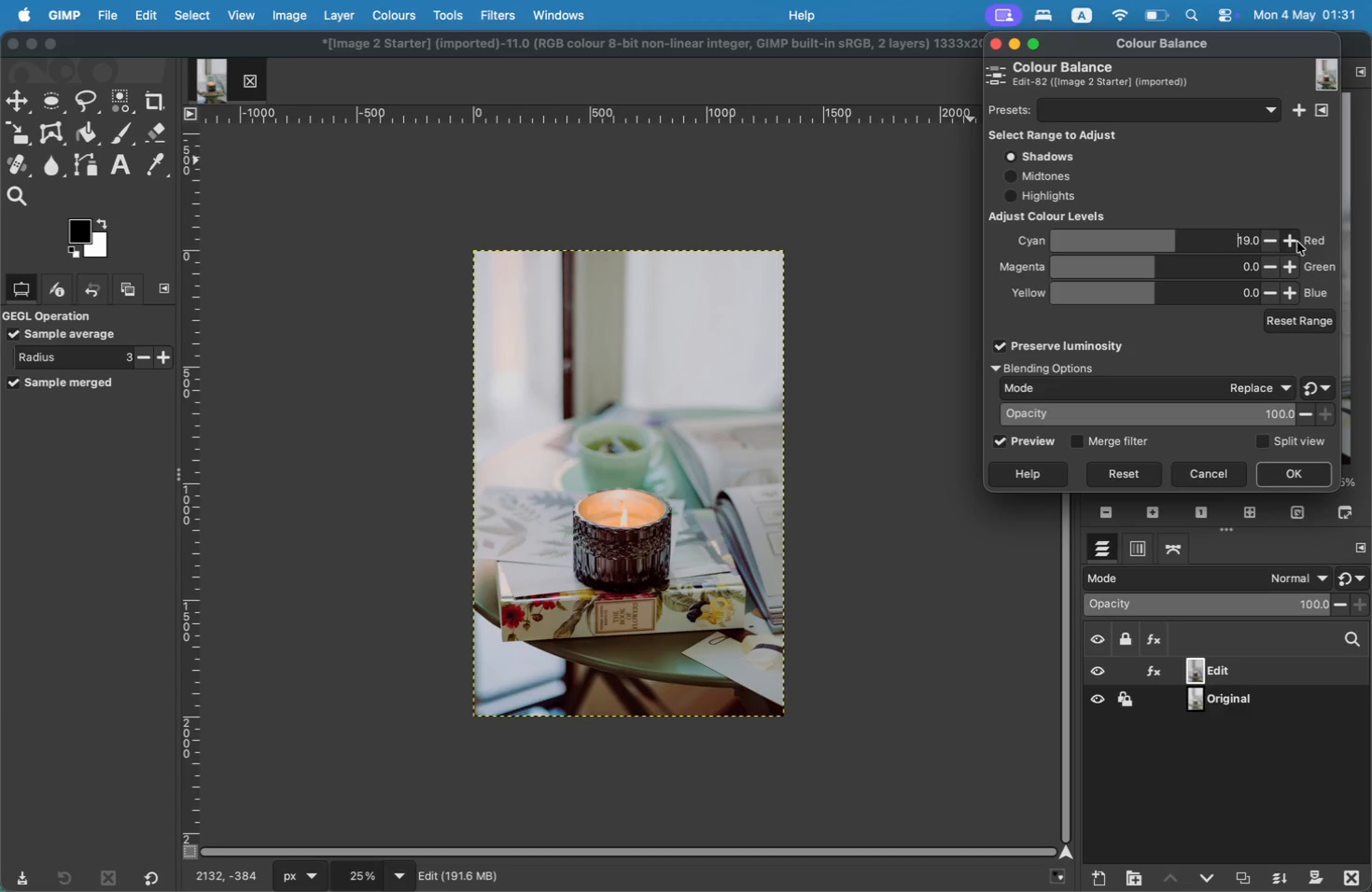 
triple_click([1297, 242])
 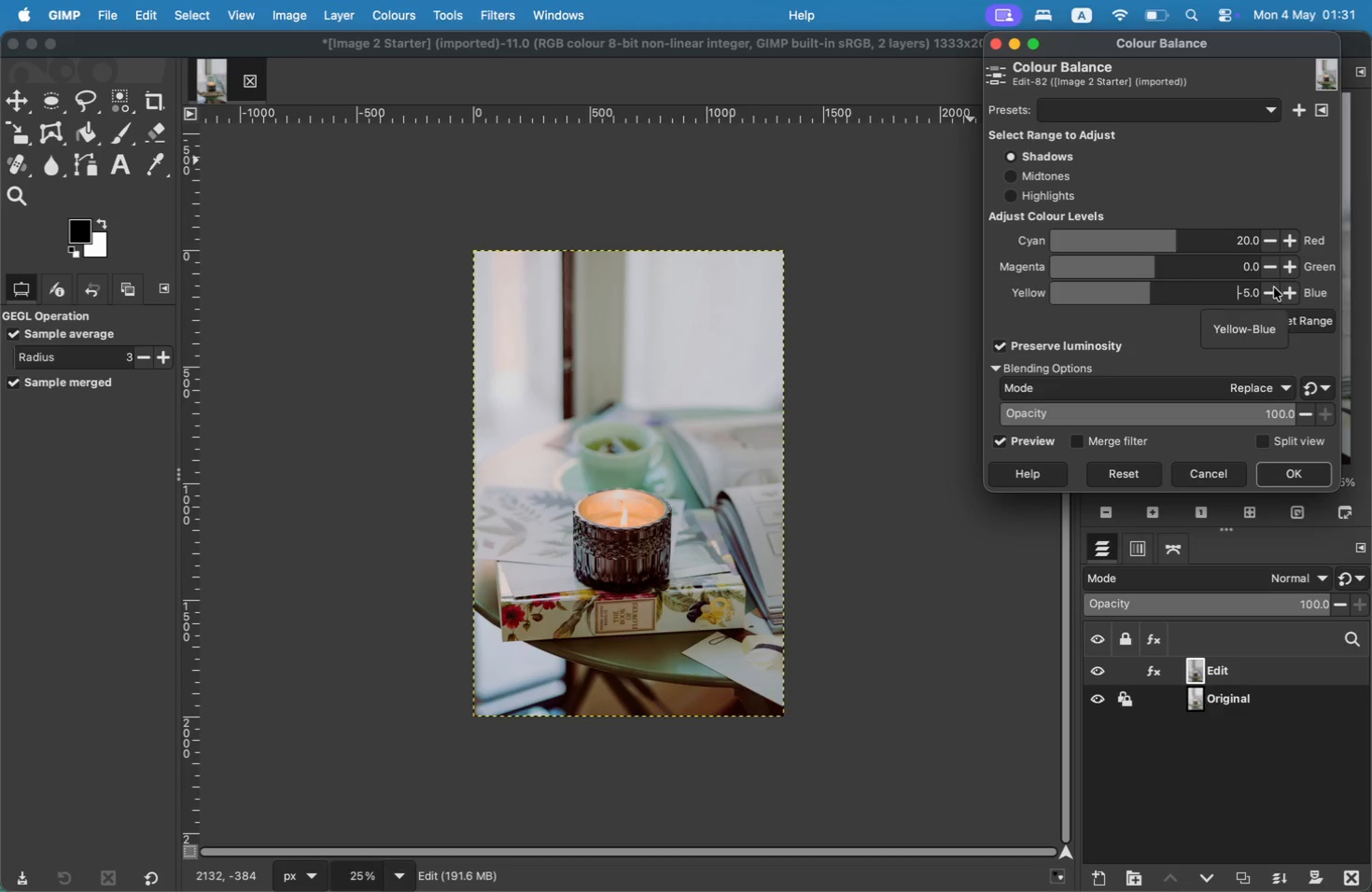 
double_click([1274, 287])
 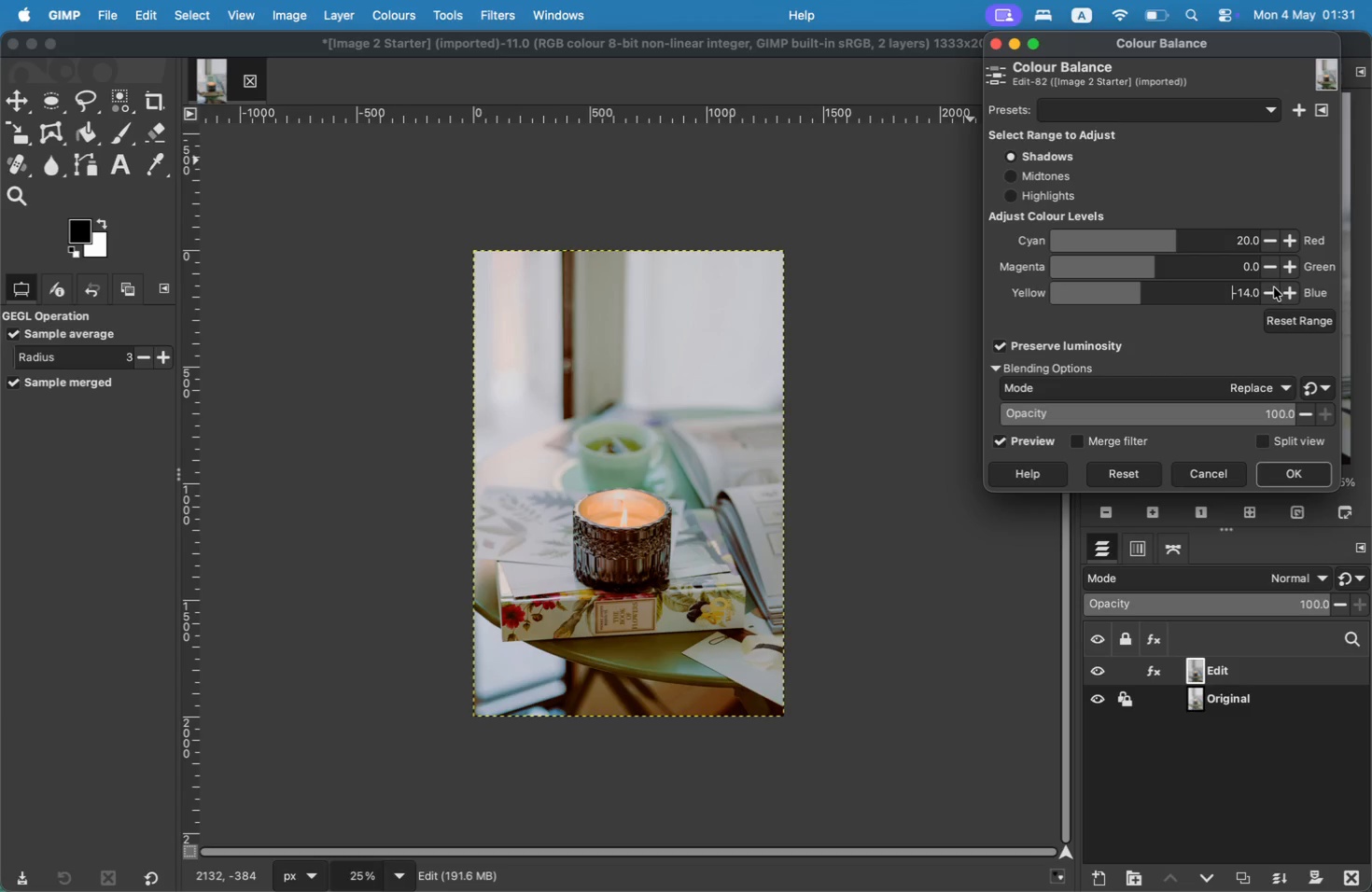 
triple_click([1274, 287])
 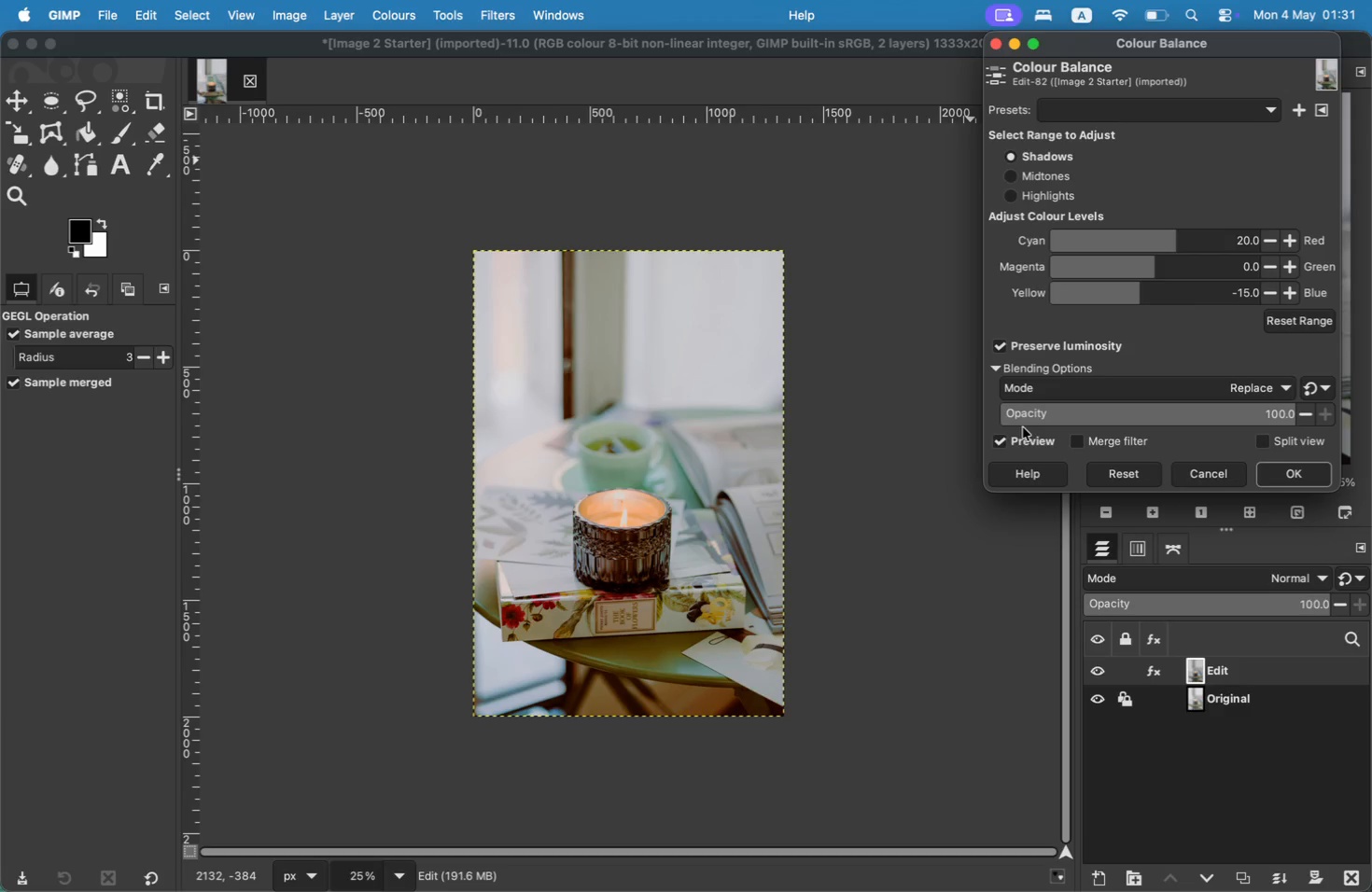 
left_click([1029, 441])
 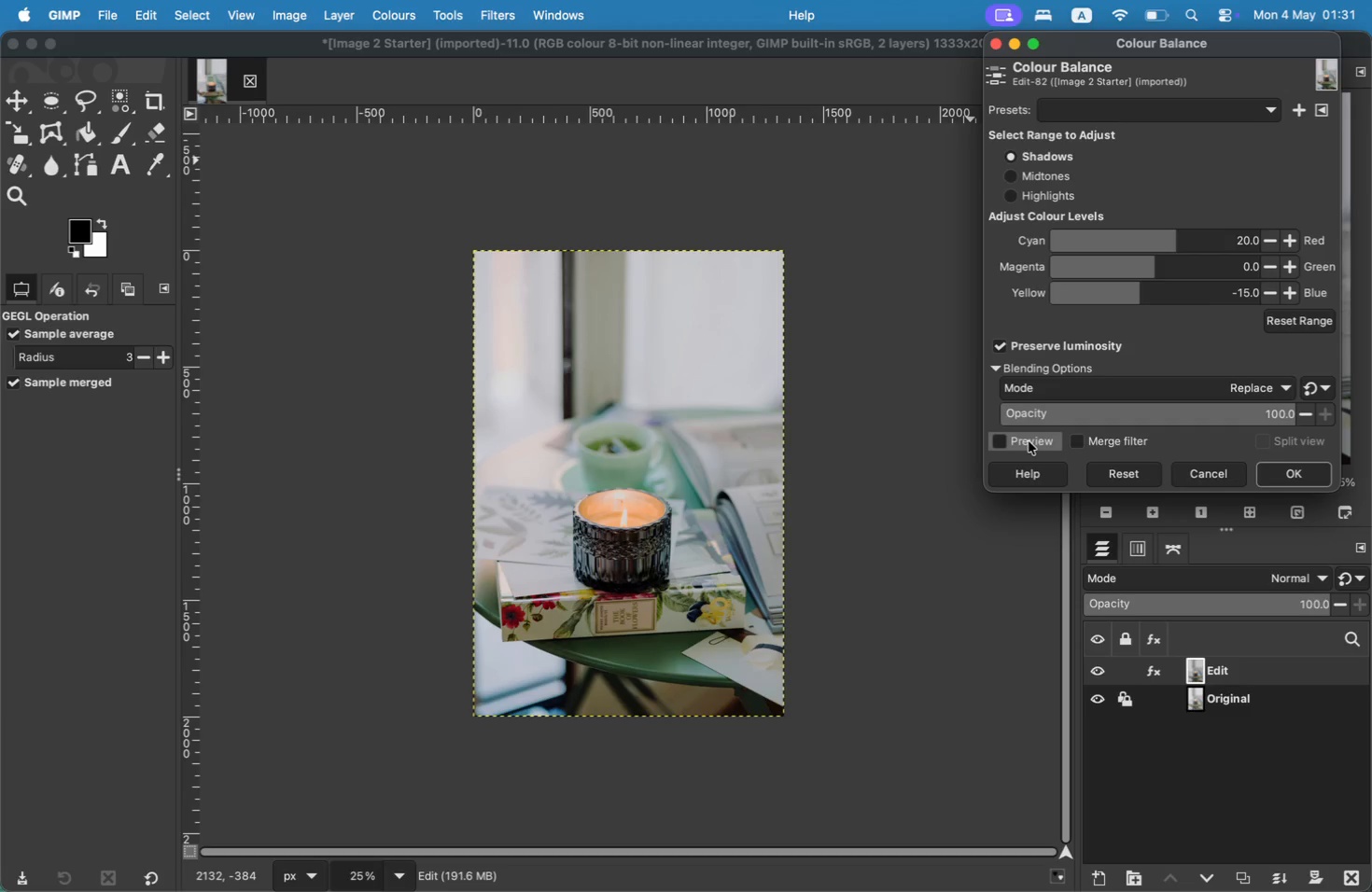 
left_click([1029, 441])
 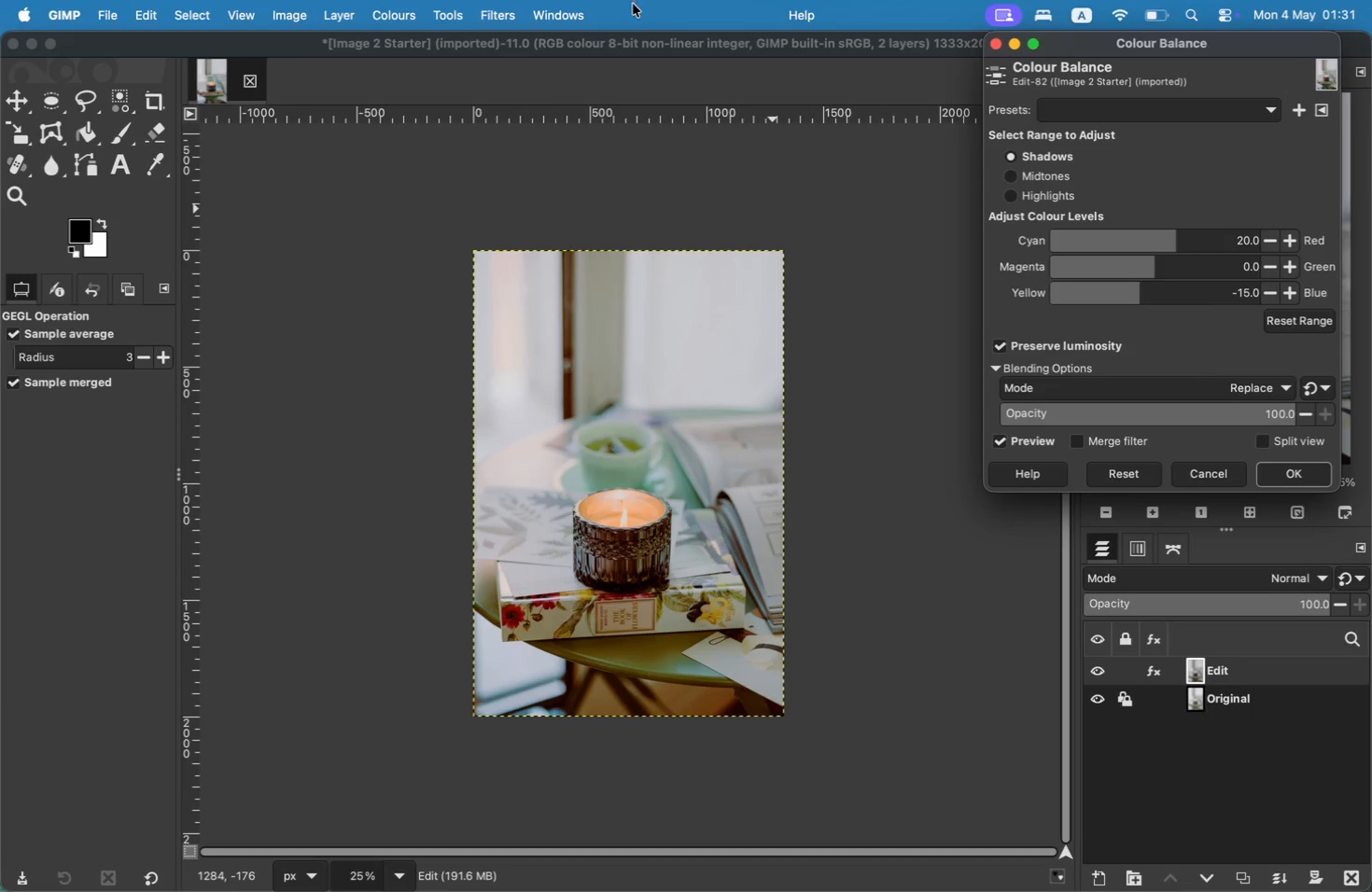 
wait(6.52)
 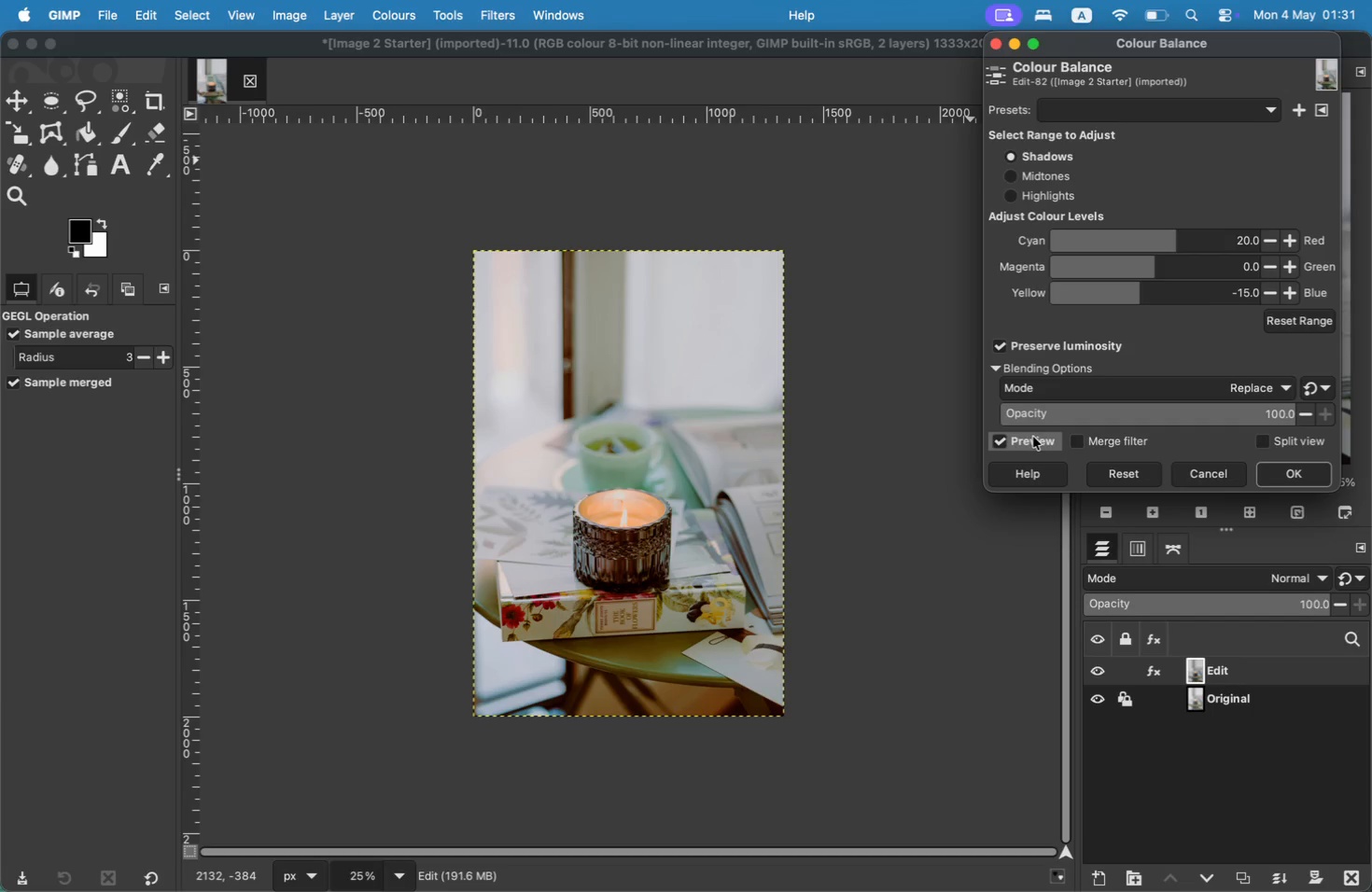 
left_click([1014, 181])
 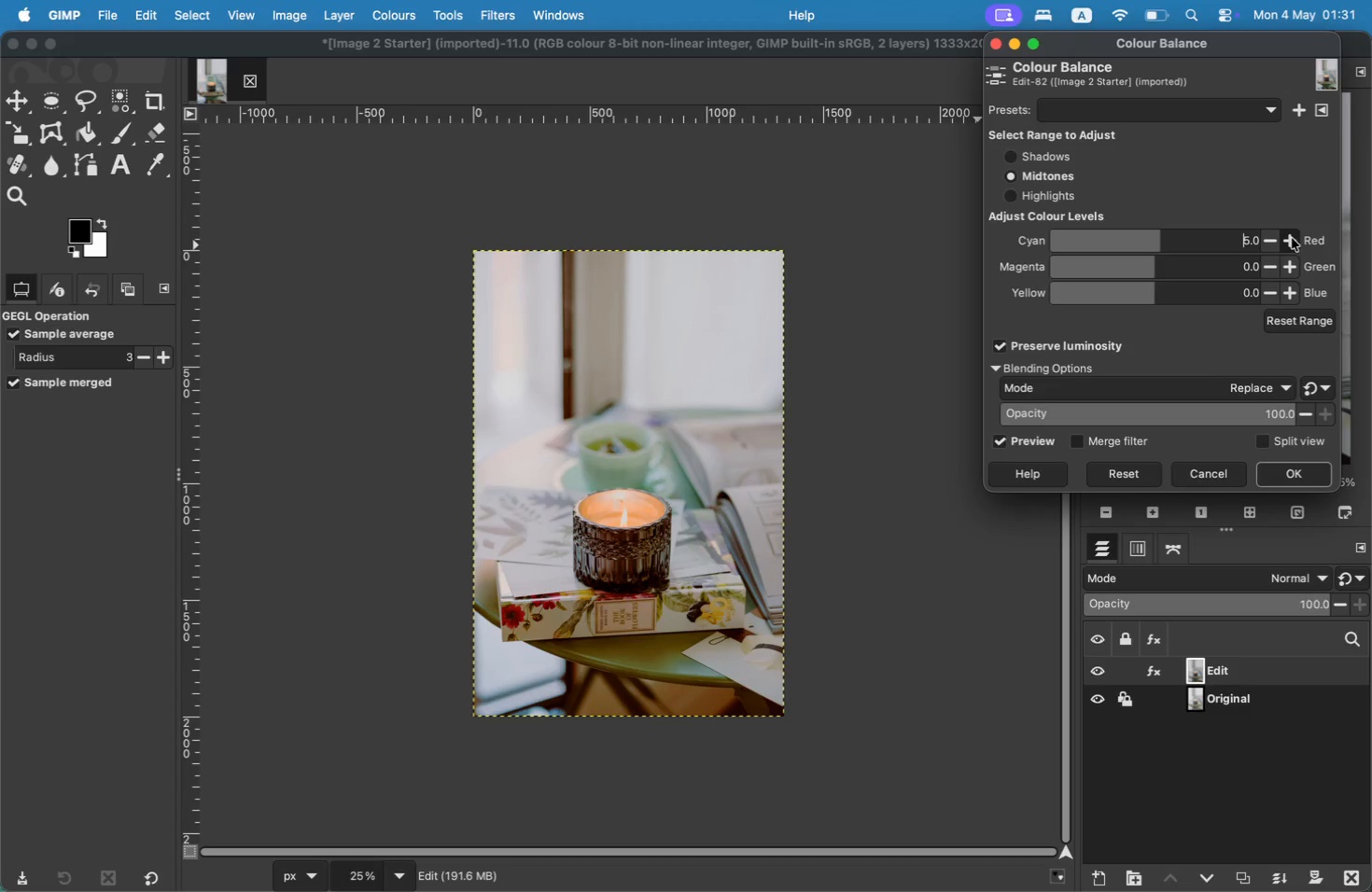 
wait(9.16)
 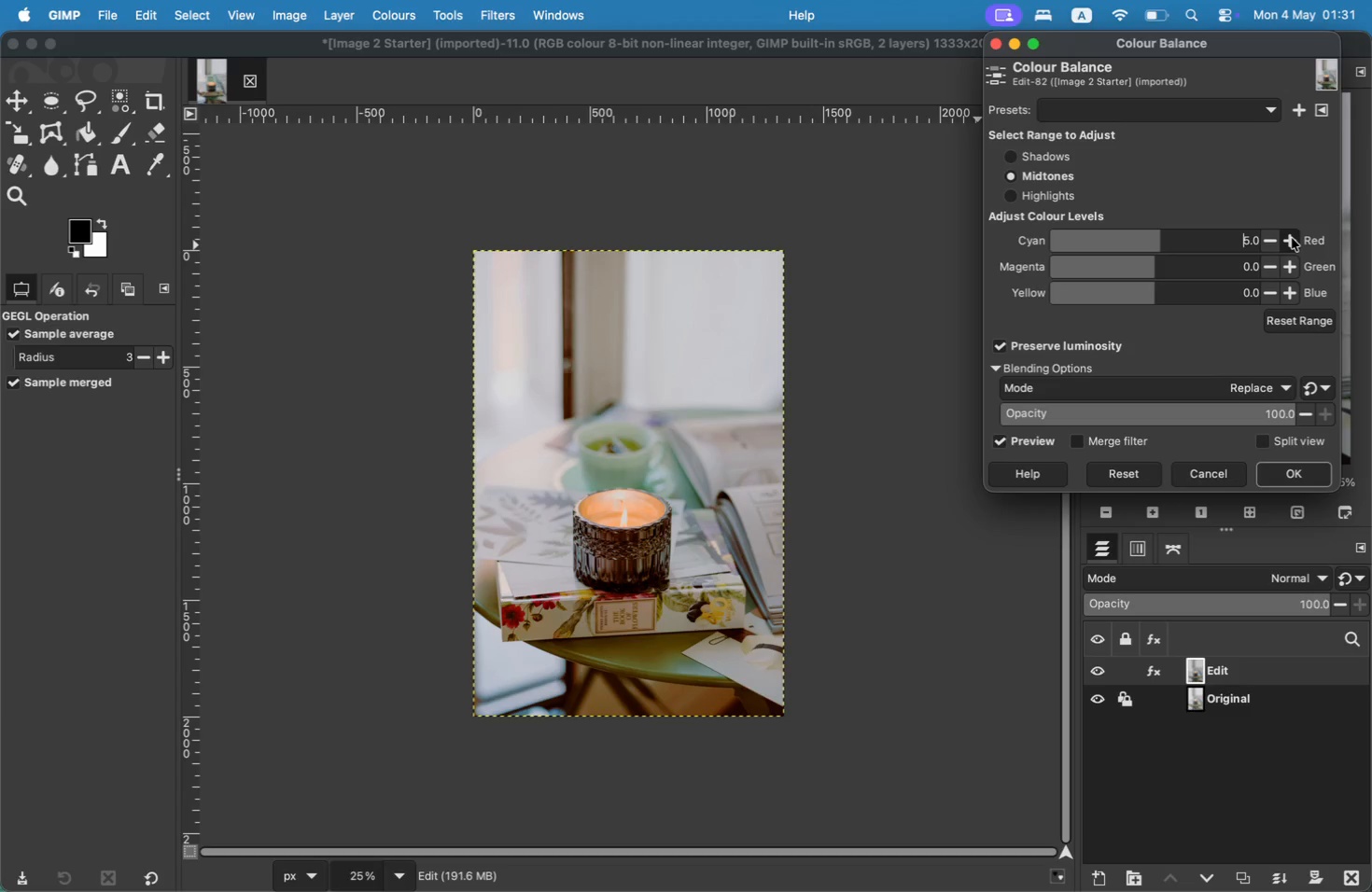 
left_click([1071, 173])
 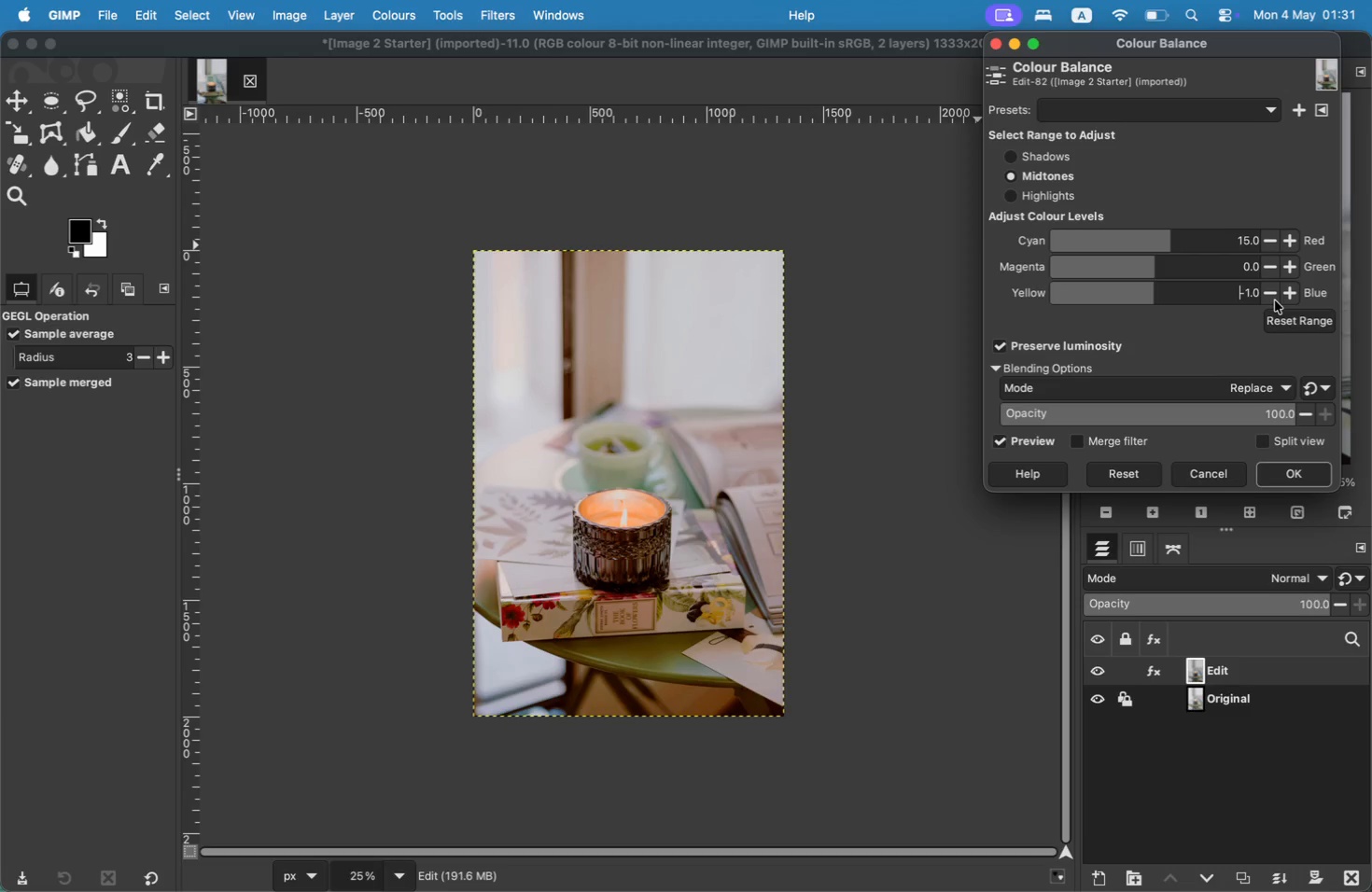 
wait(8.4)
 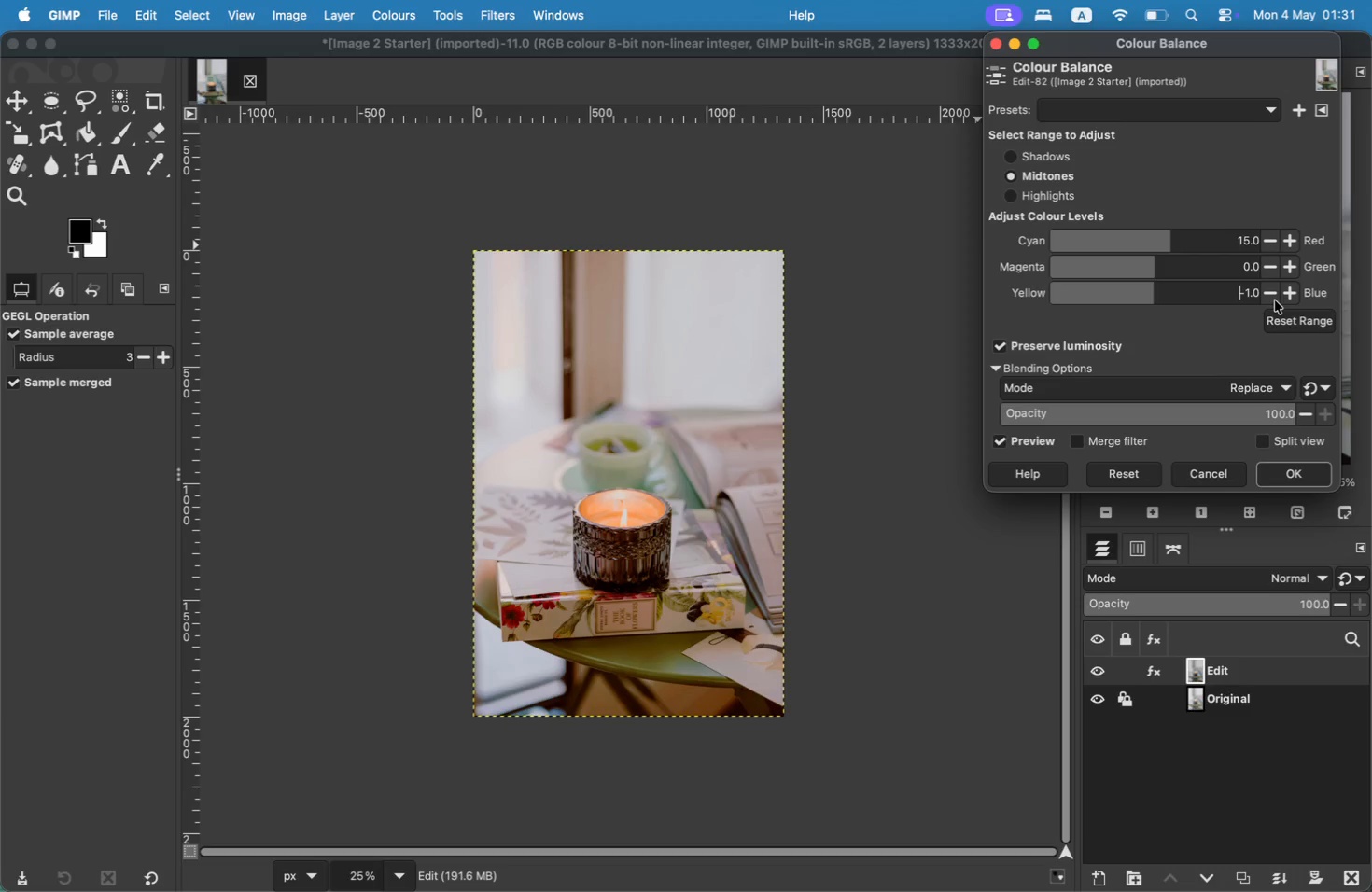 
left_click([1040, 426])
 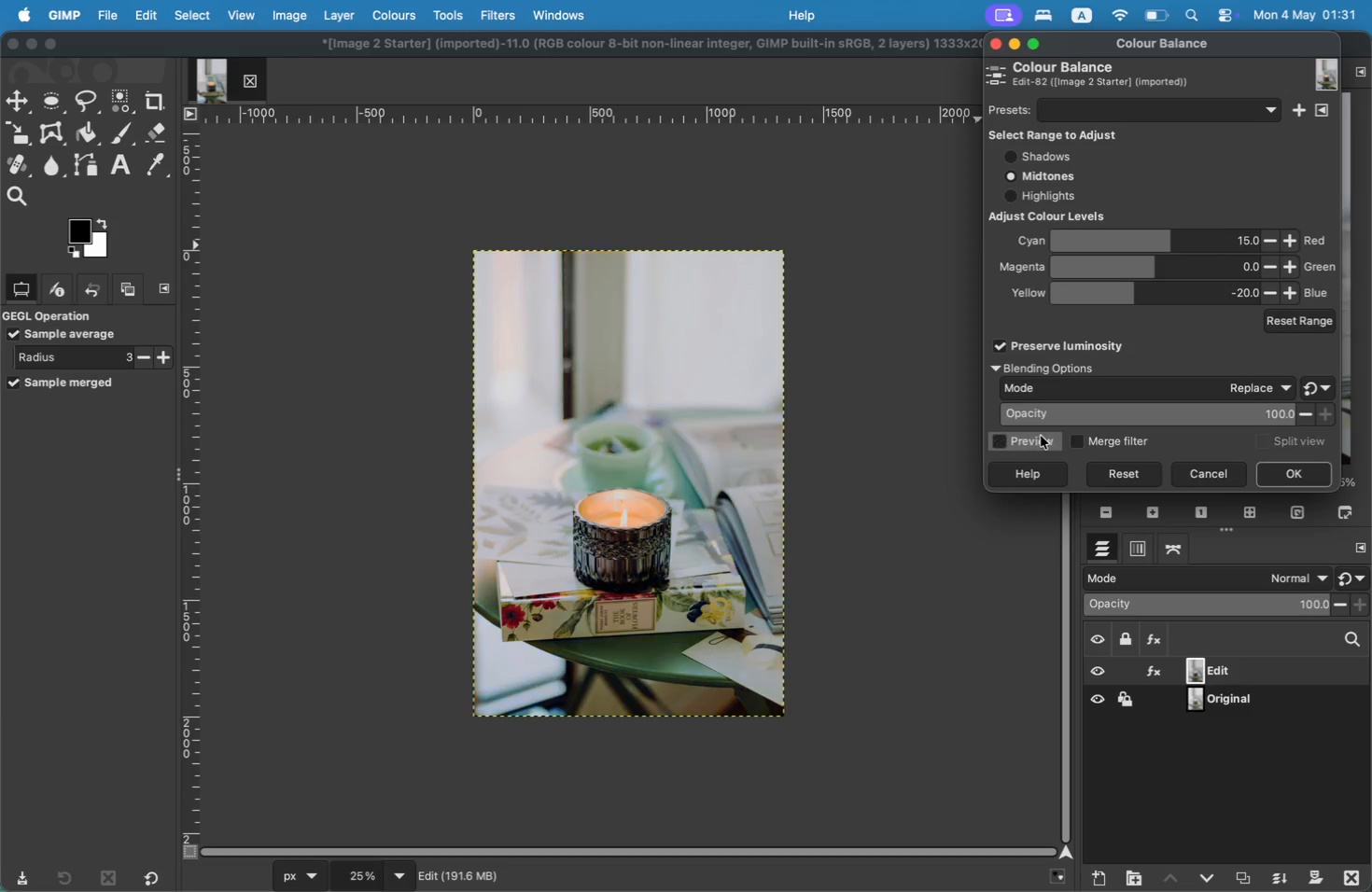 
double_click([1041, 436])
 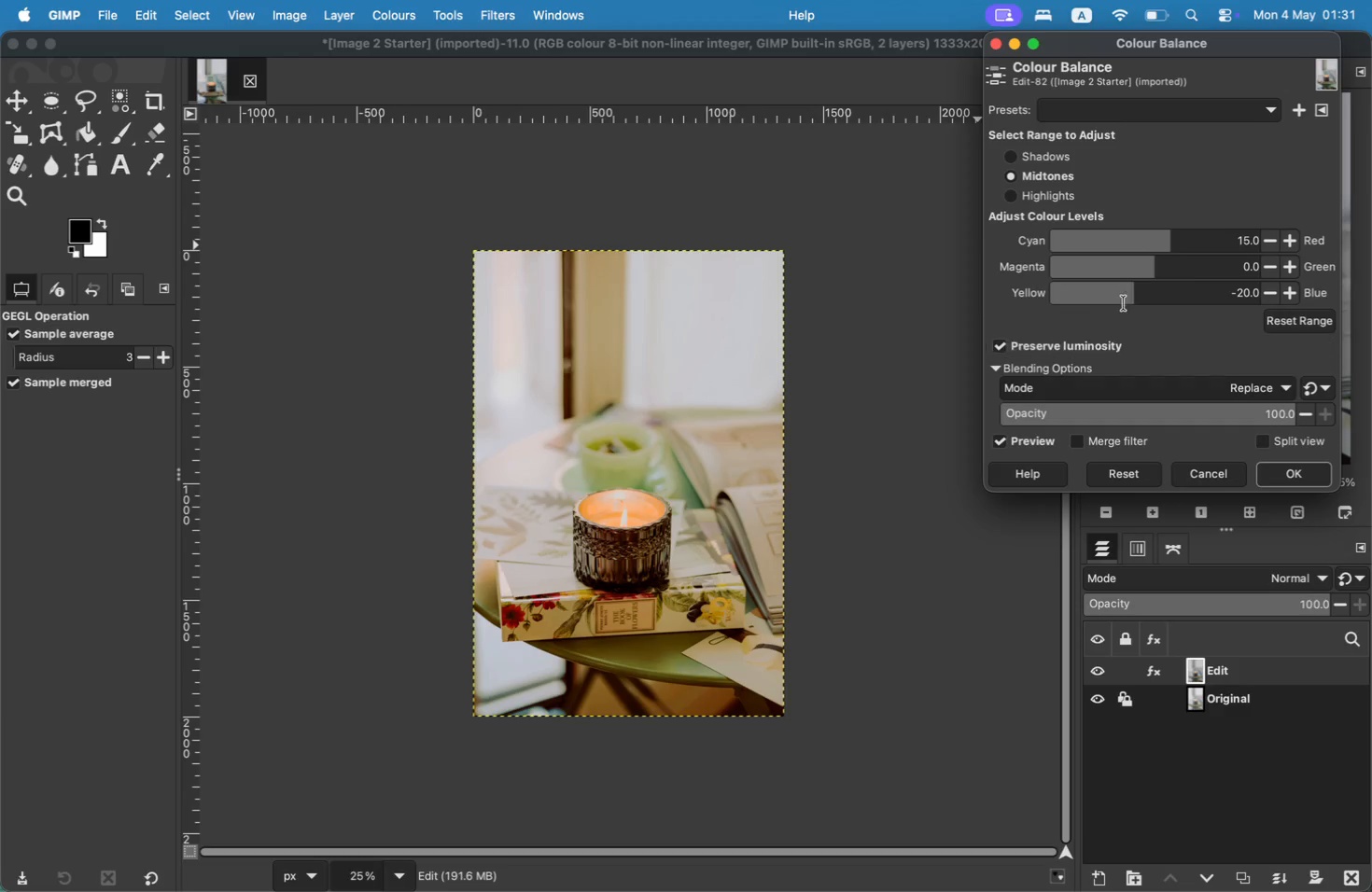 
left_click([1064, 193])
 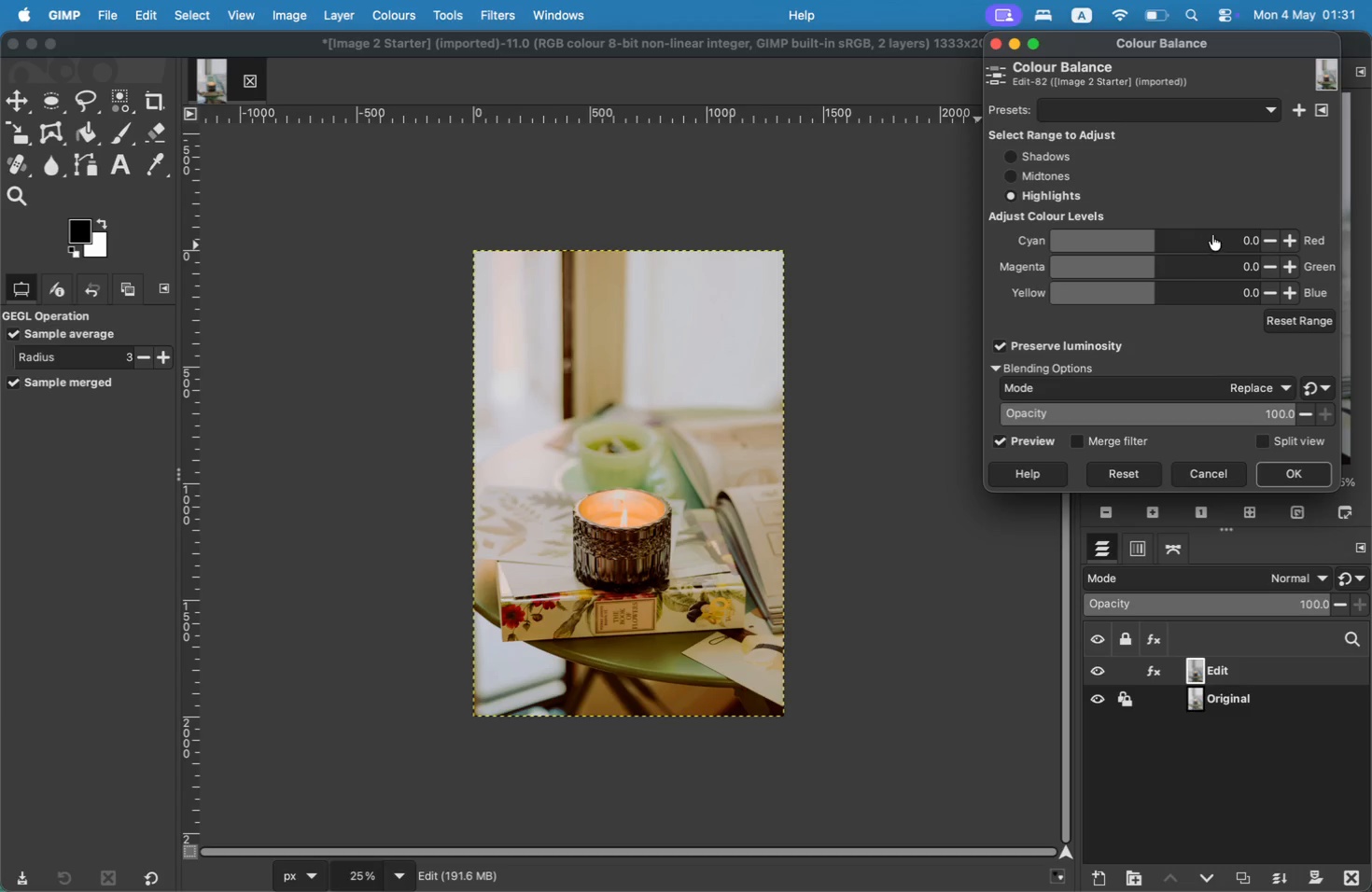 
double_click([1285, 238])
 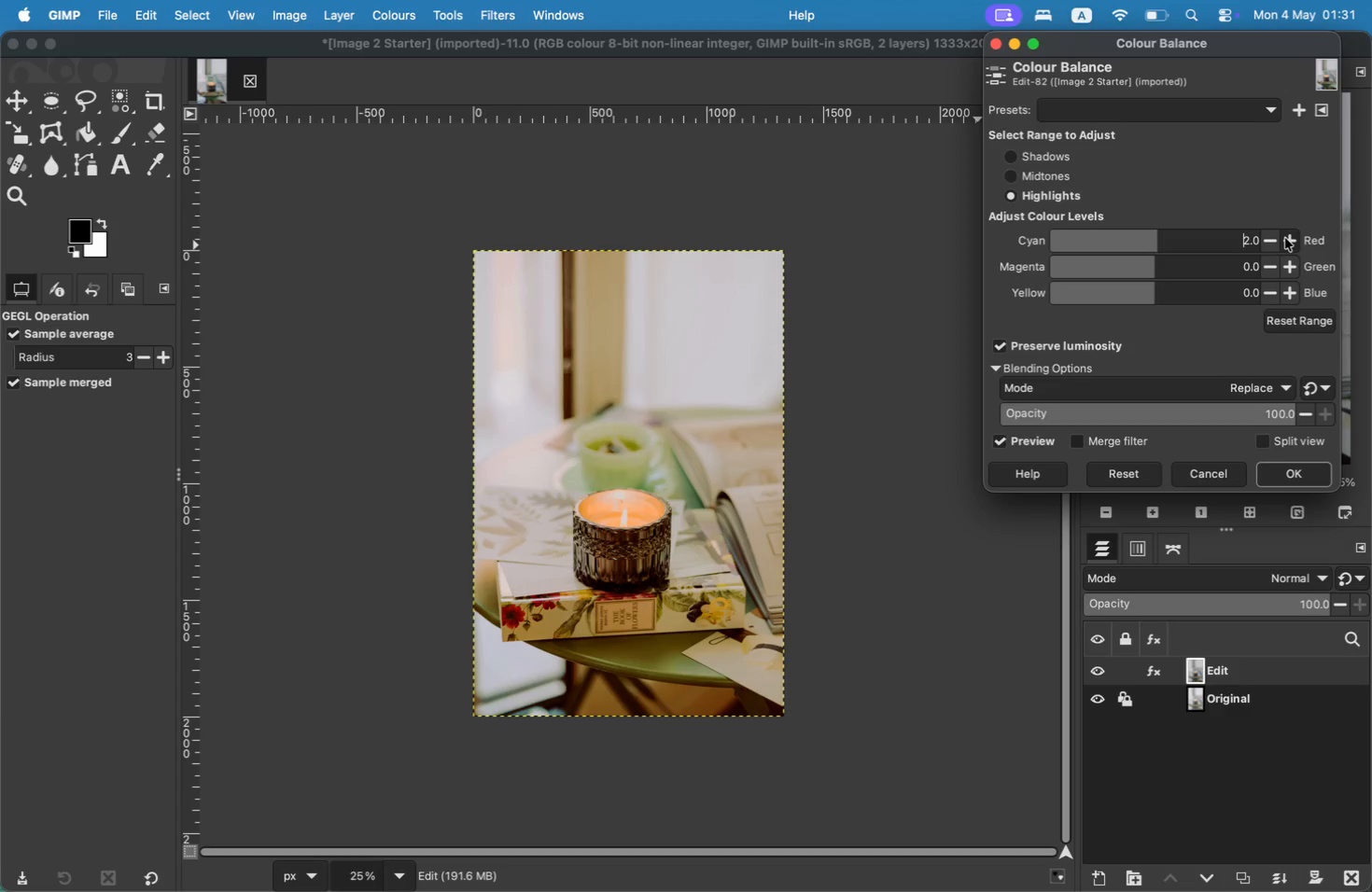 
triple_click([1285, 238])
 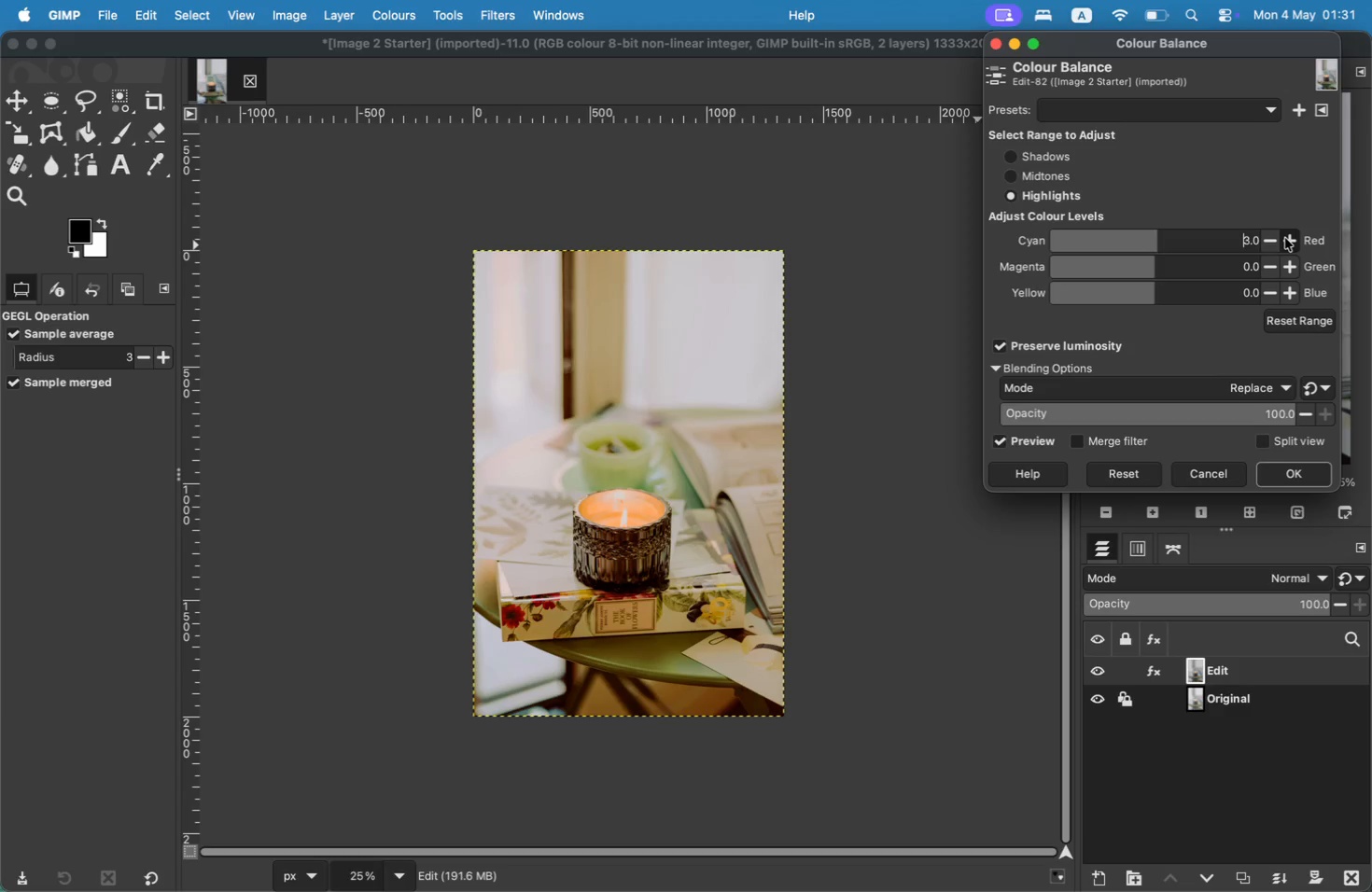 
triple_click([1285, 238])
 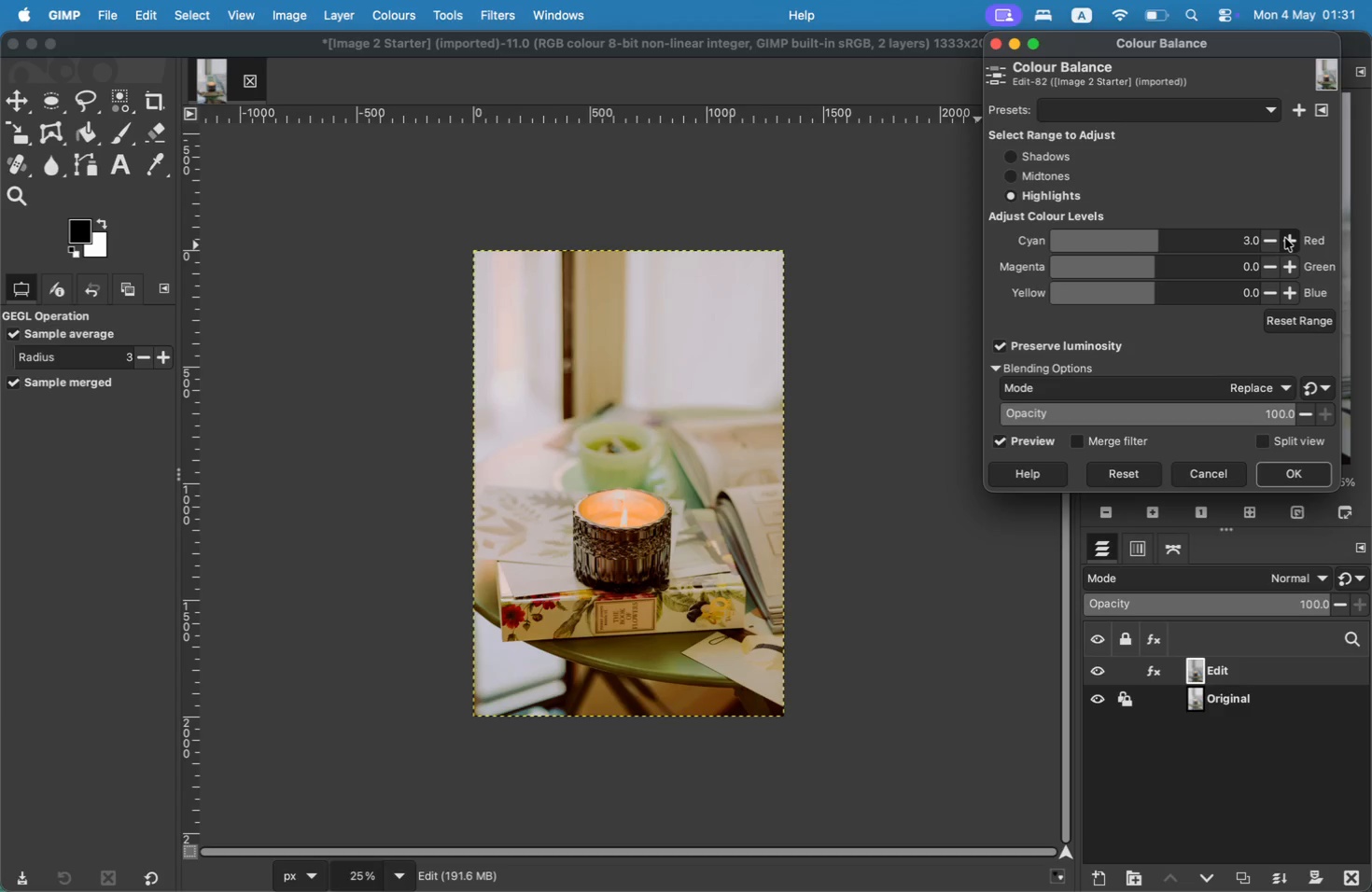 
triple_click([1285, 238])
 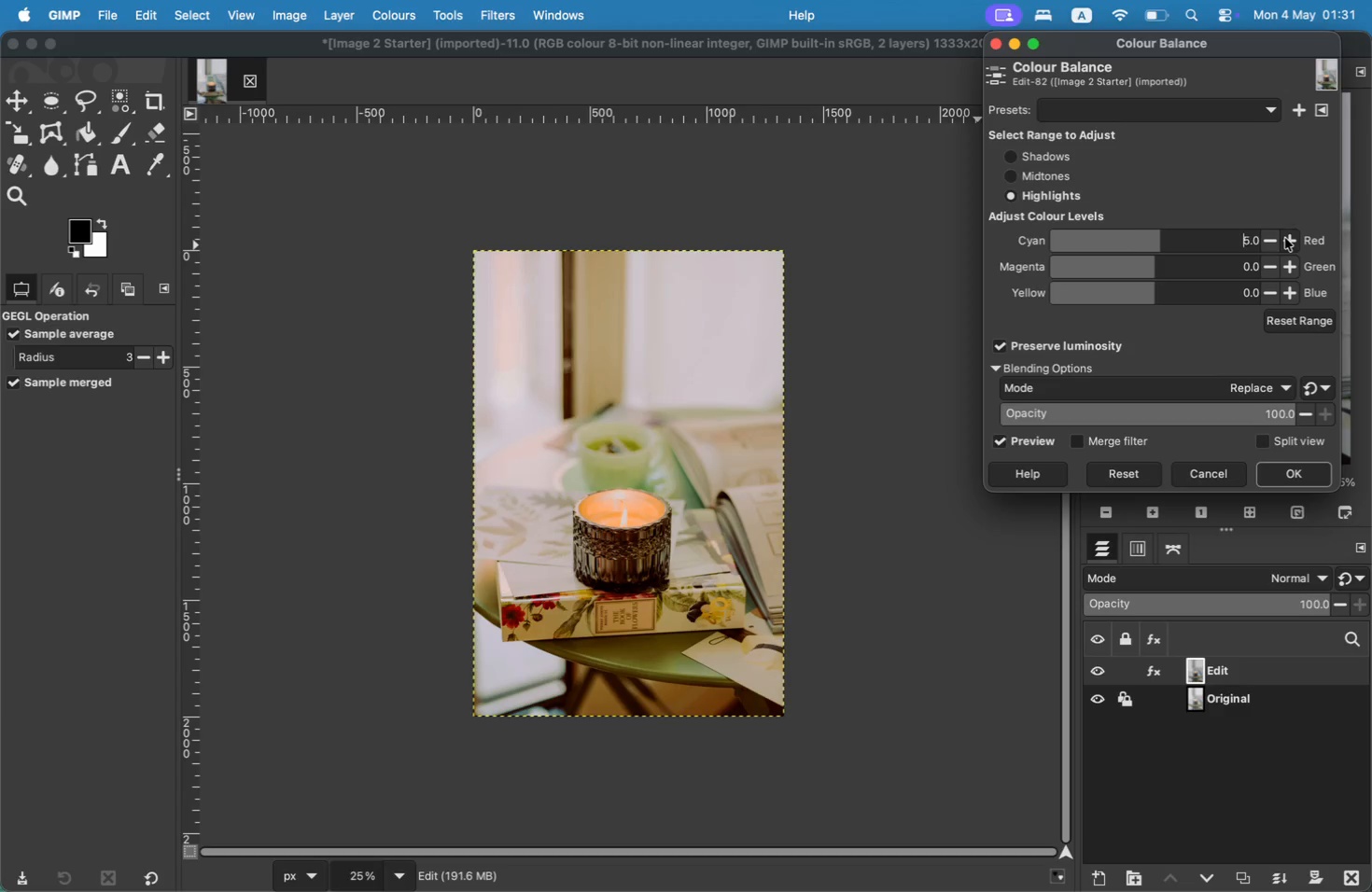 
triple_click([1285, 238])
 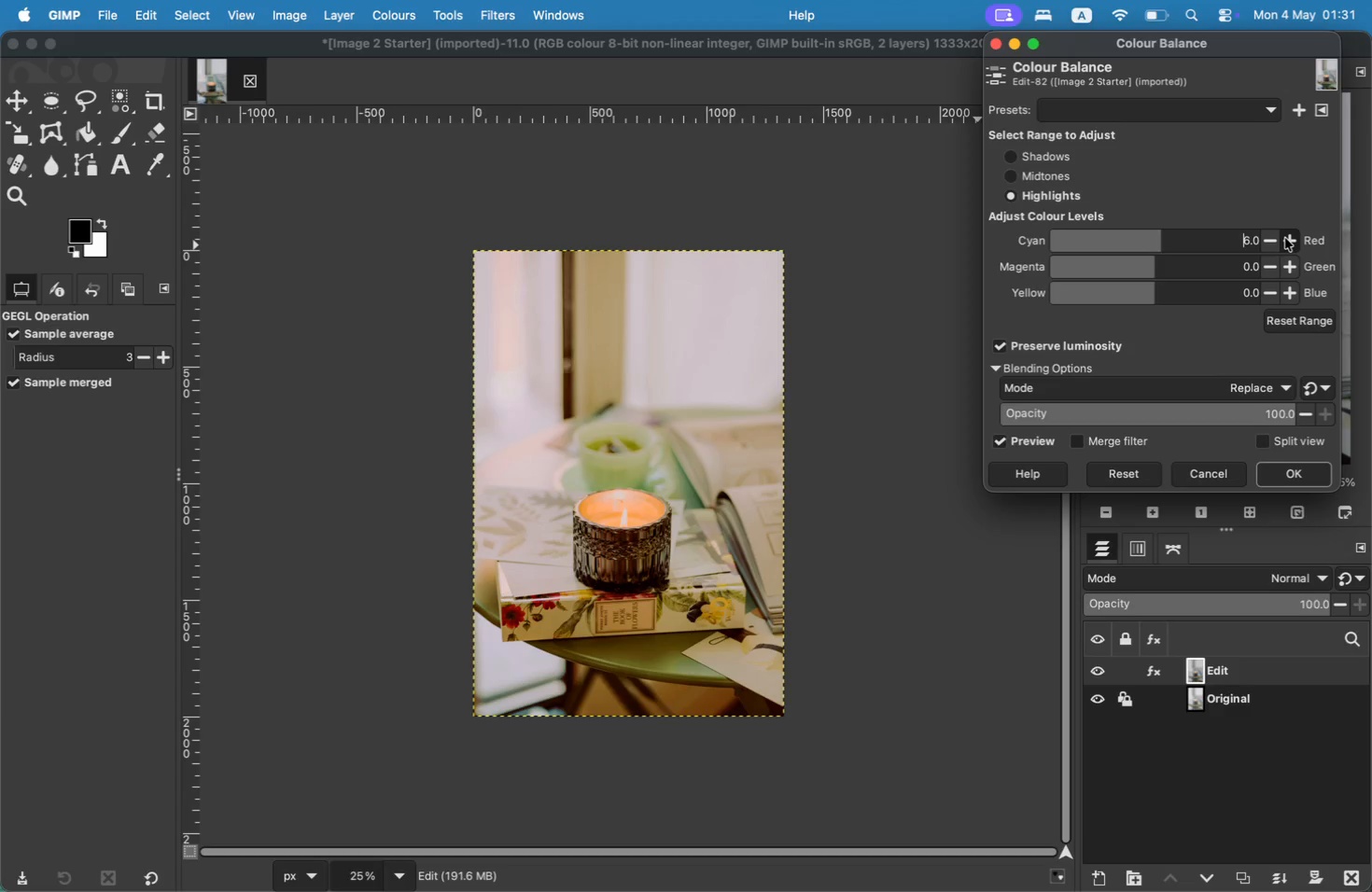 
triple_click([1285, 238])
 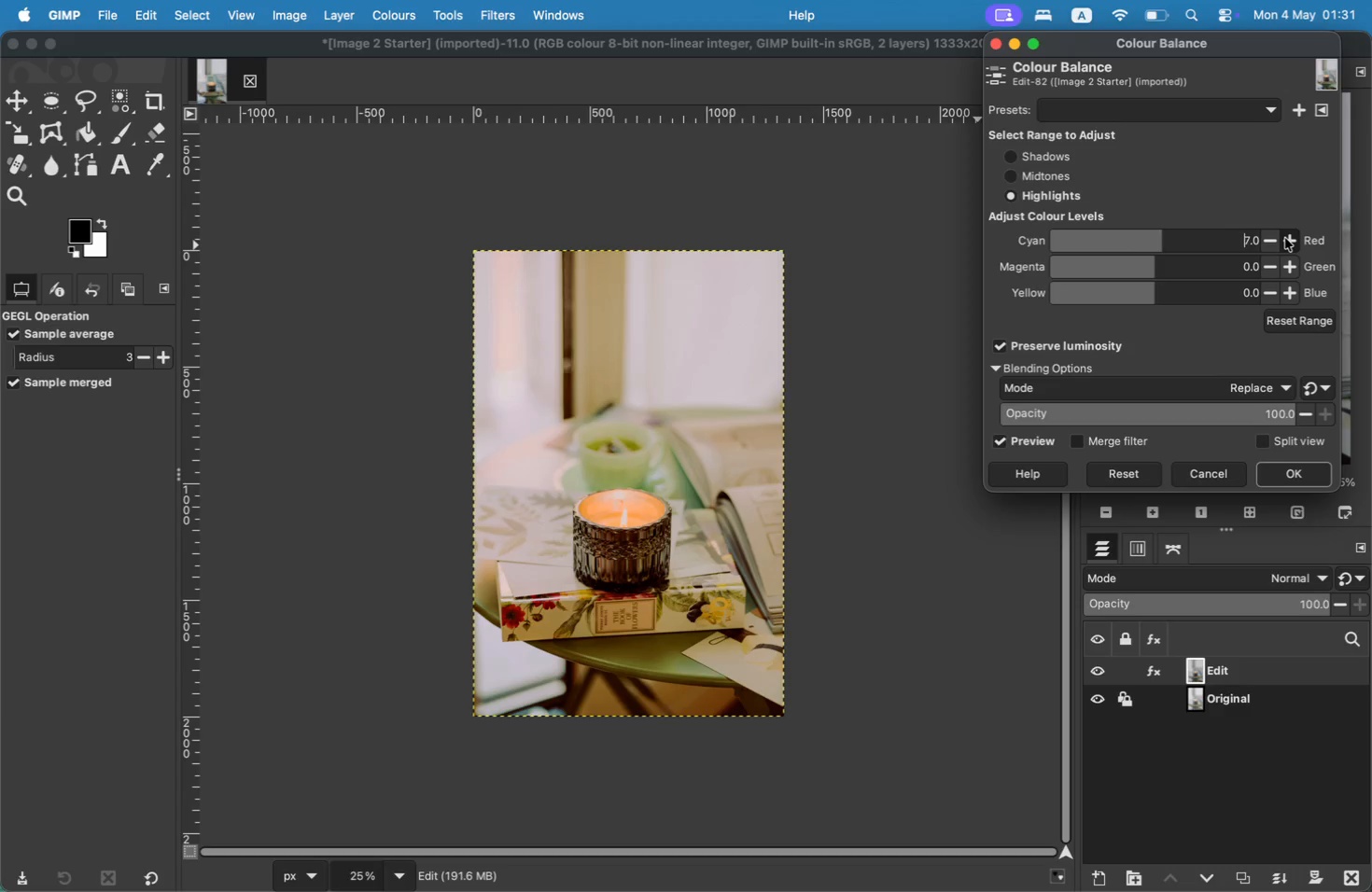 
triple_click([1285, 238])
 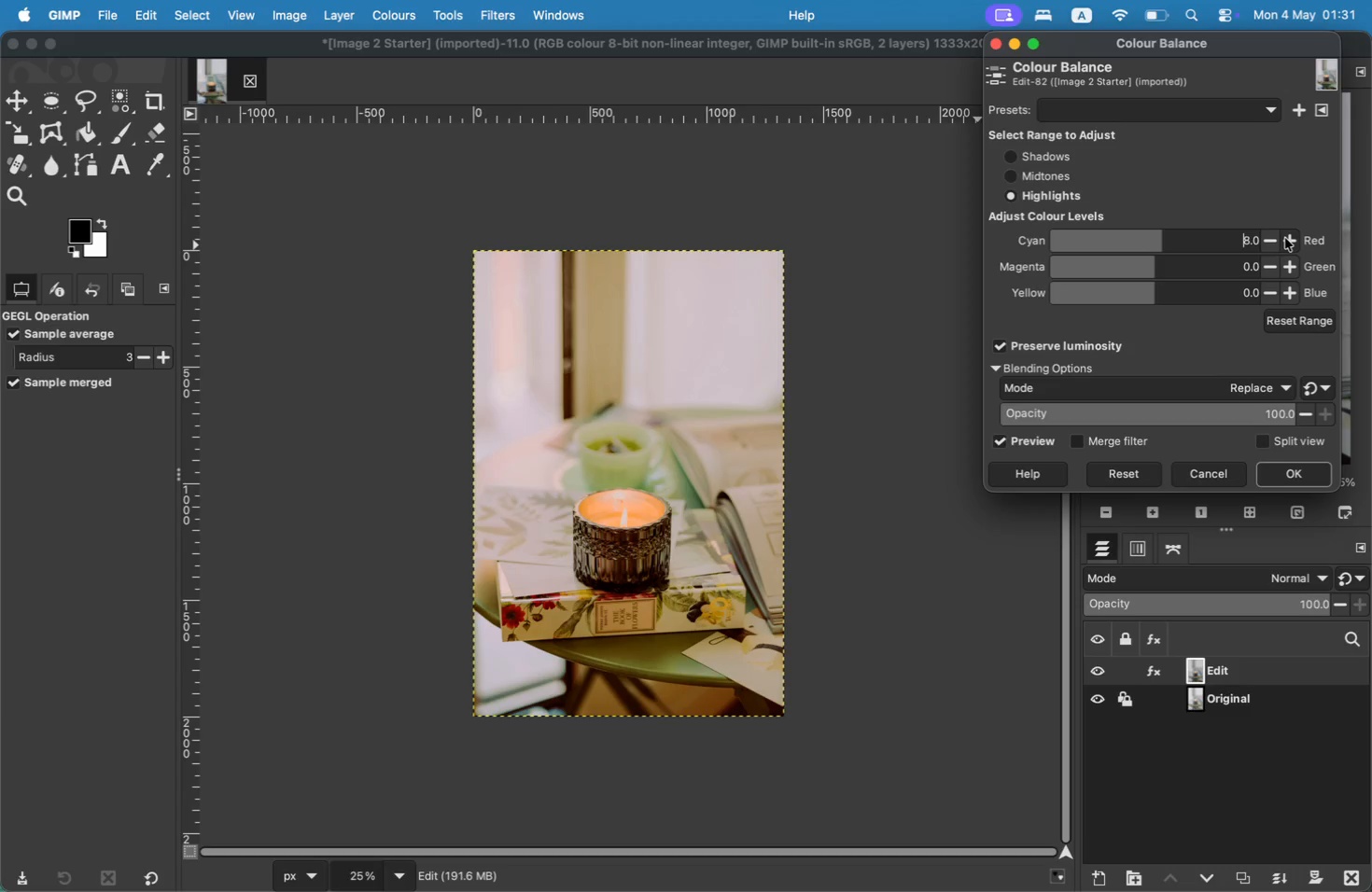 
triple_click([1285, 238])
 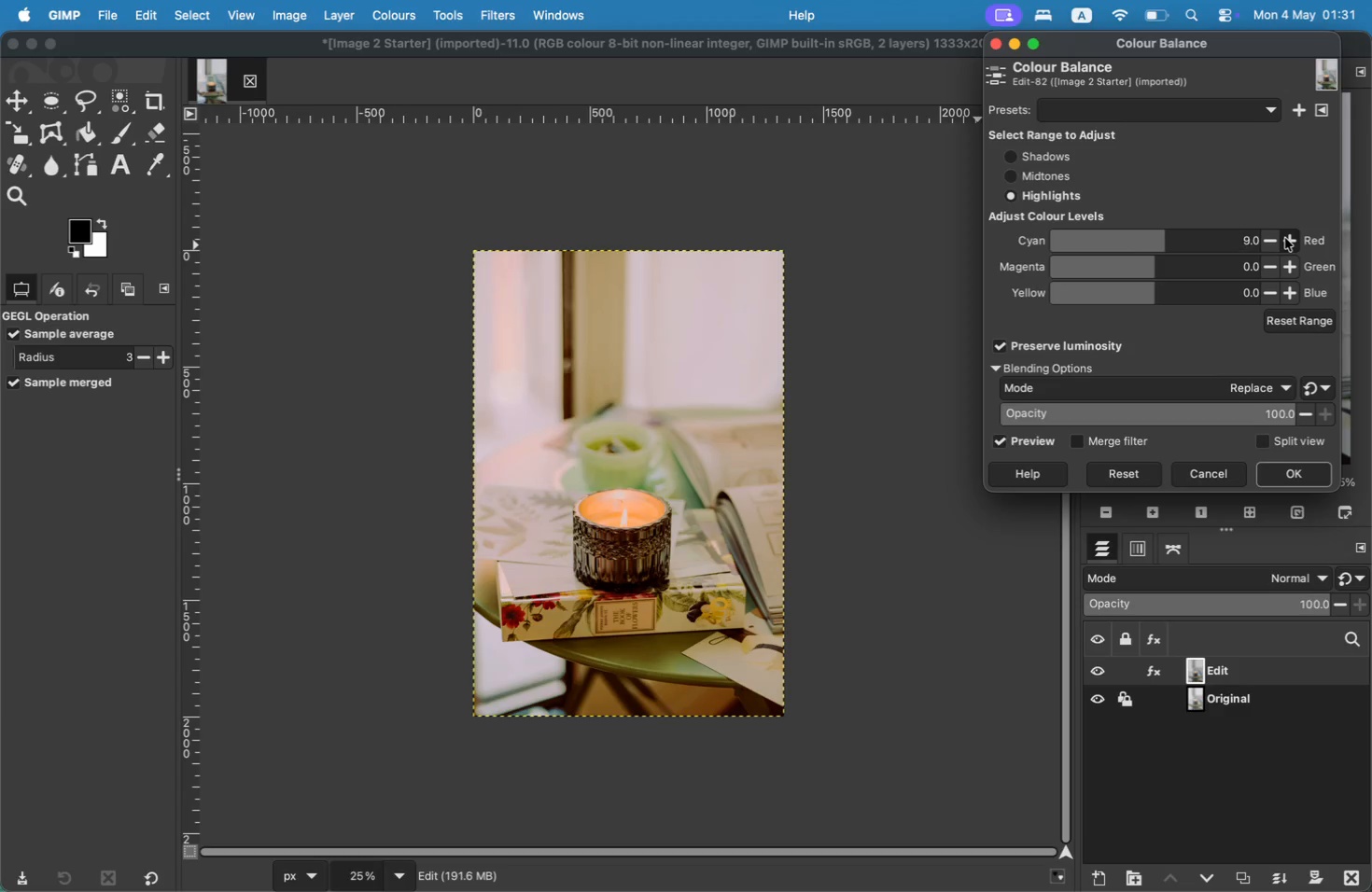 
triple_click([1285, 238])
 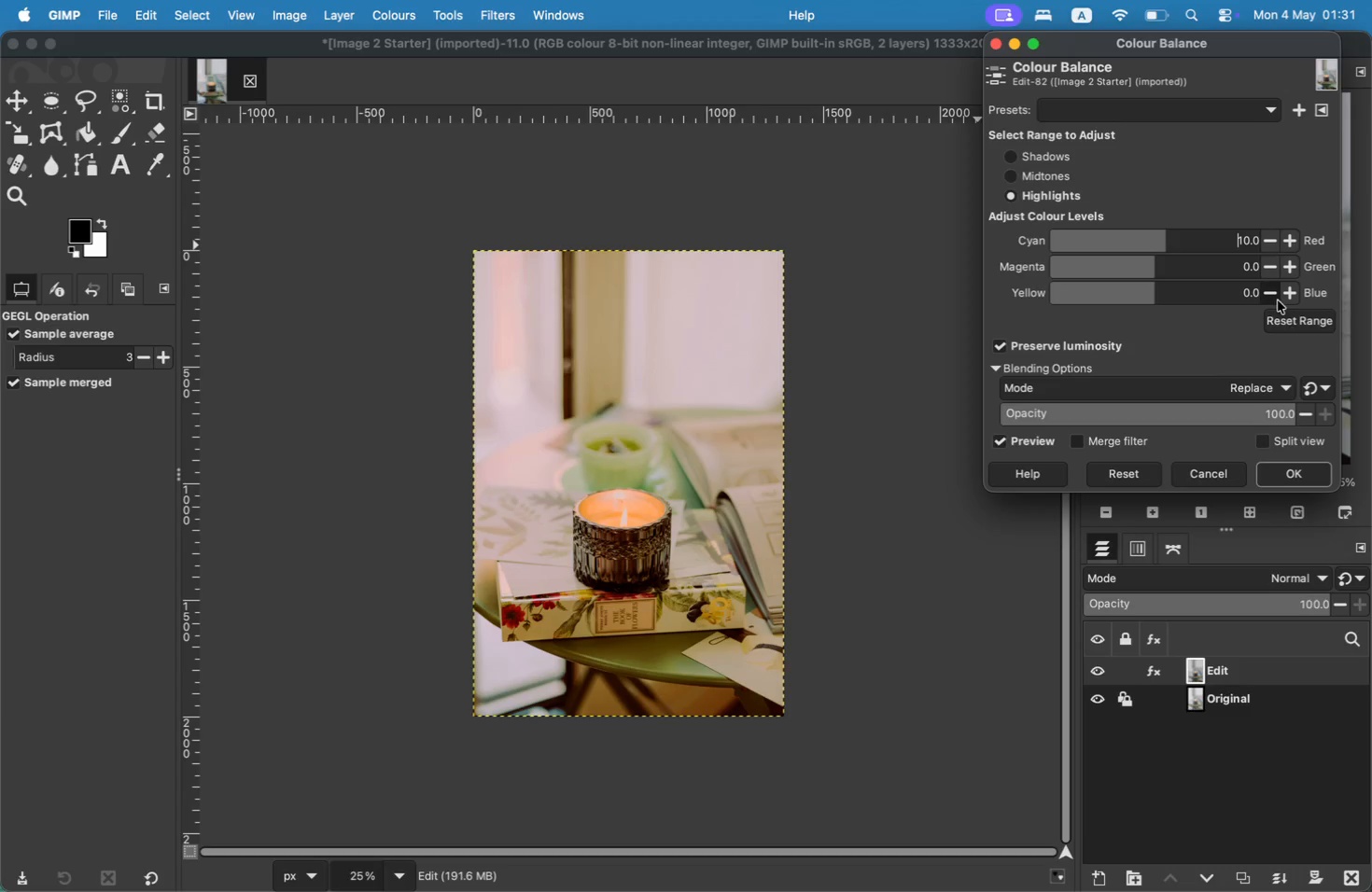 
left_click([1278, 300])
 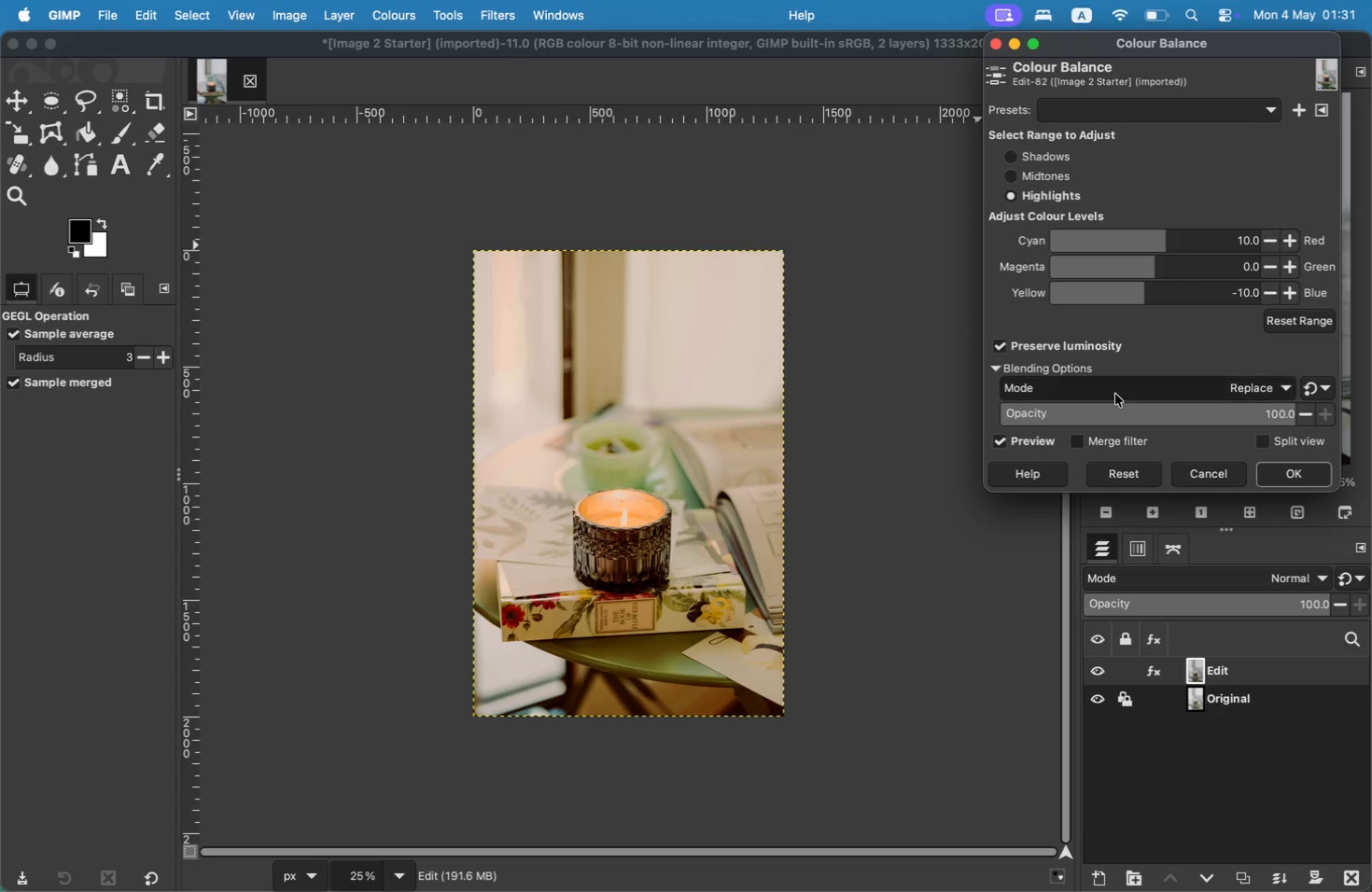 
left_click([1057, 439])
 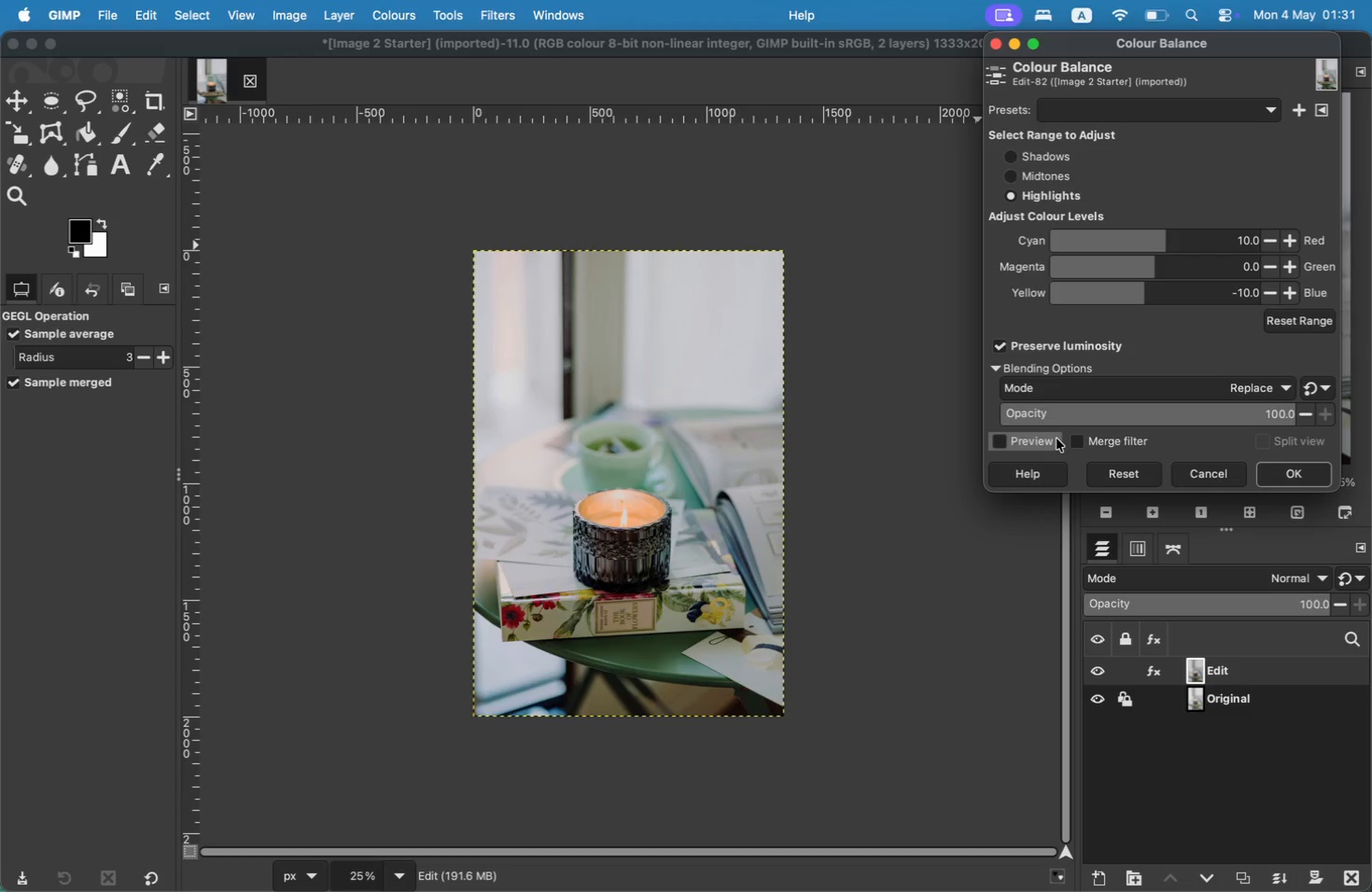 
left_click([1057, 439])
 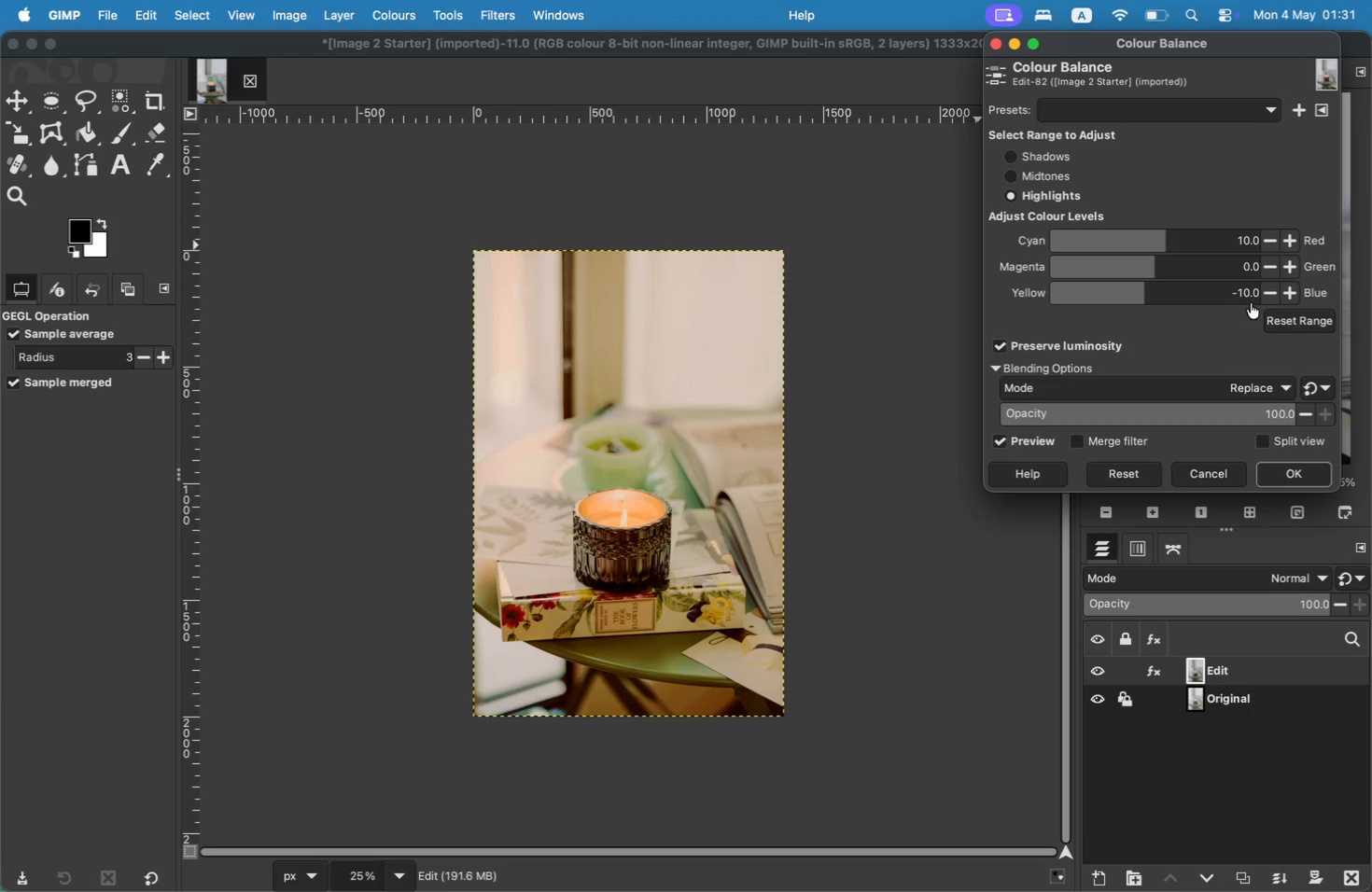 
left_click([1263, 295])
 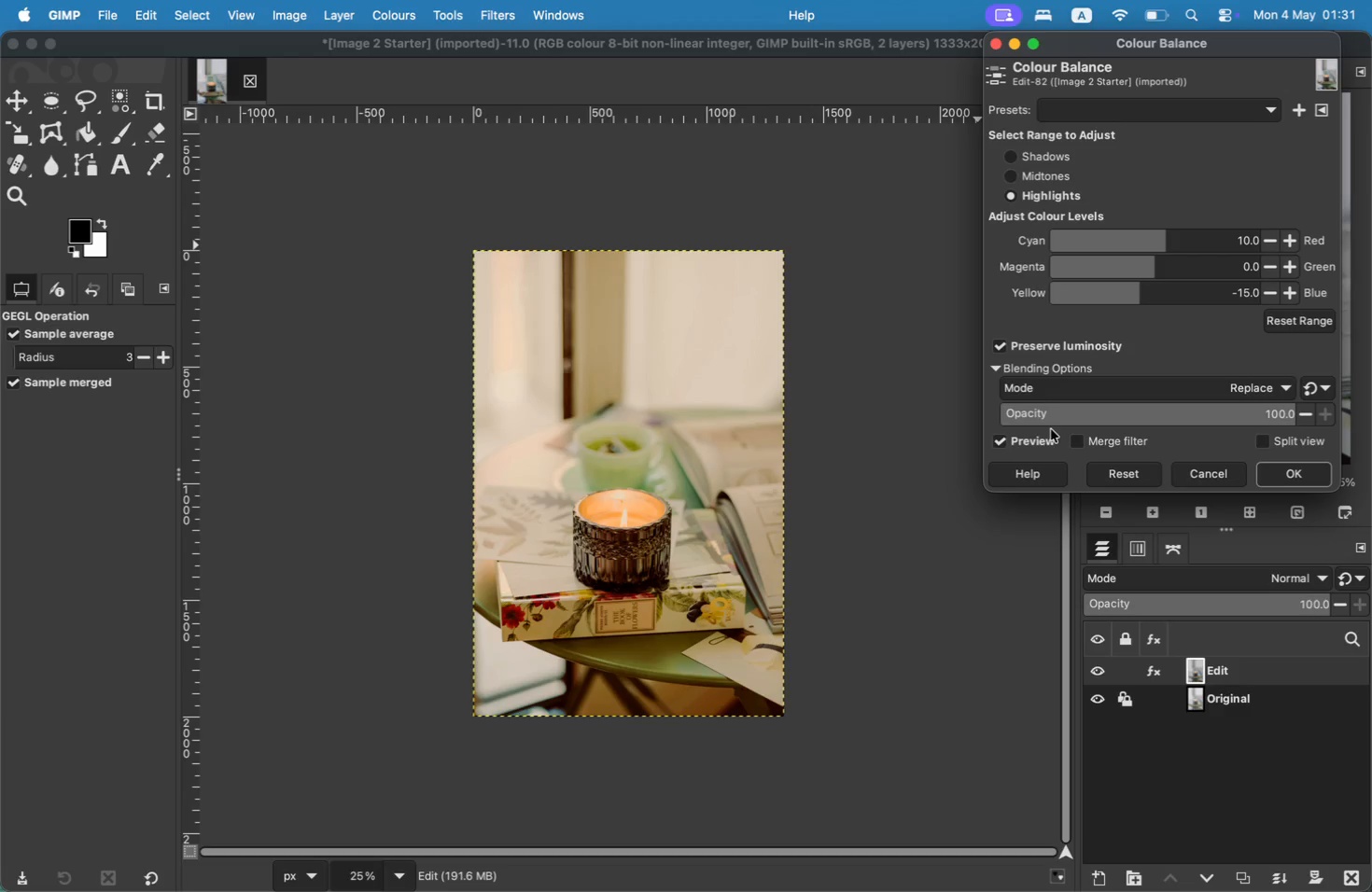 
double_click([1049, 438])
 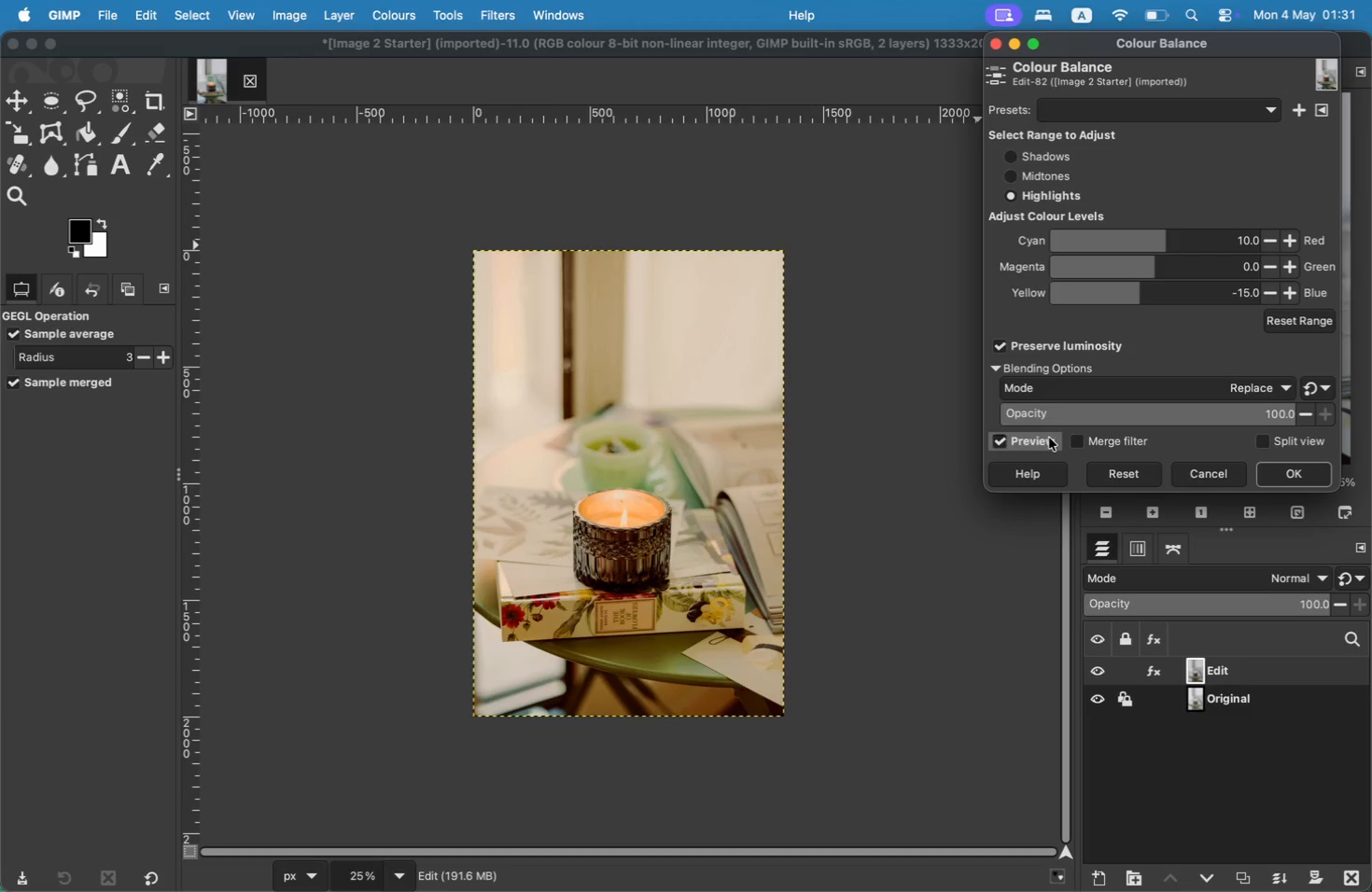 
double_click([1049, 438])
 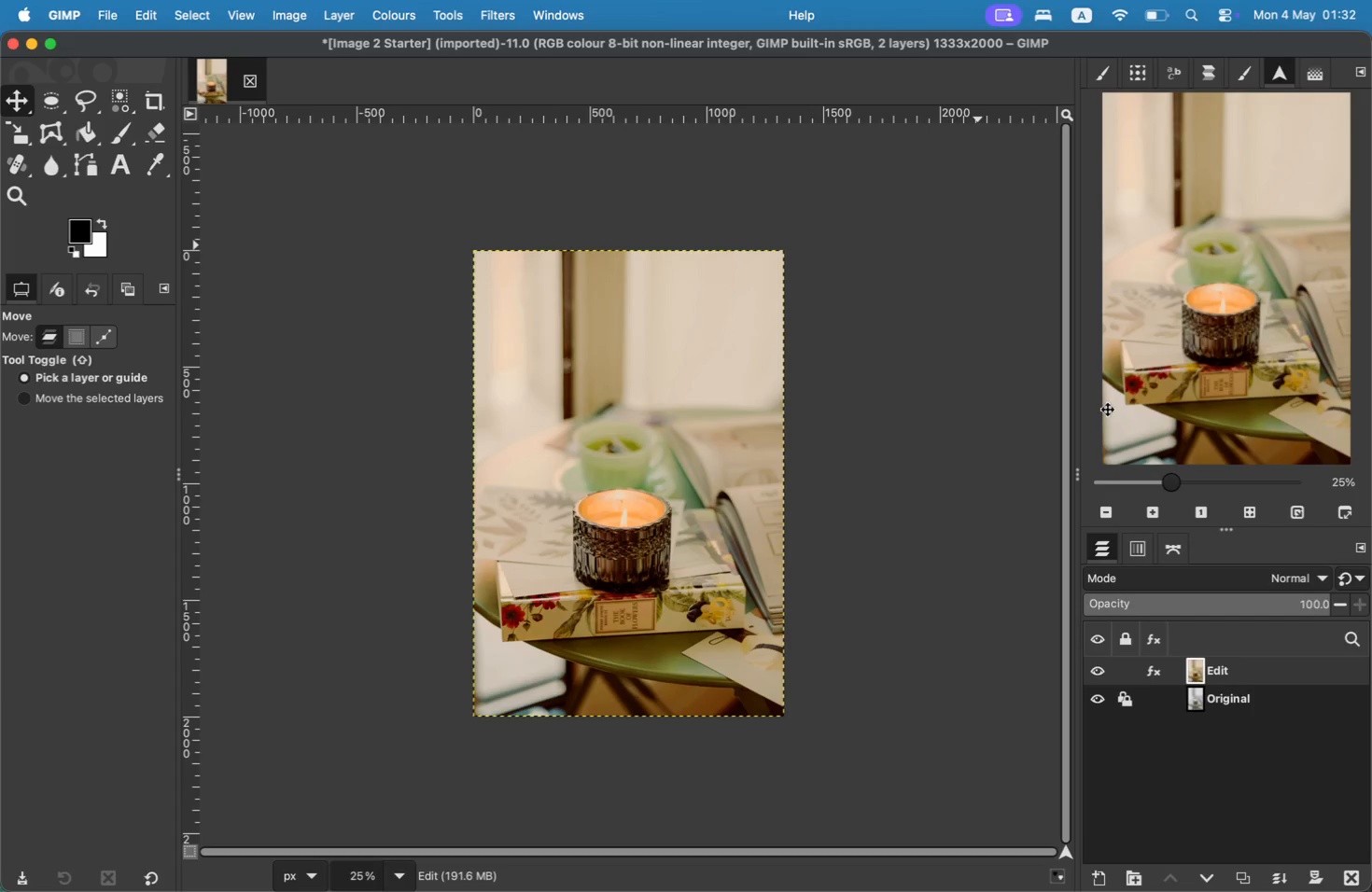 
wait(10.72)
 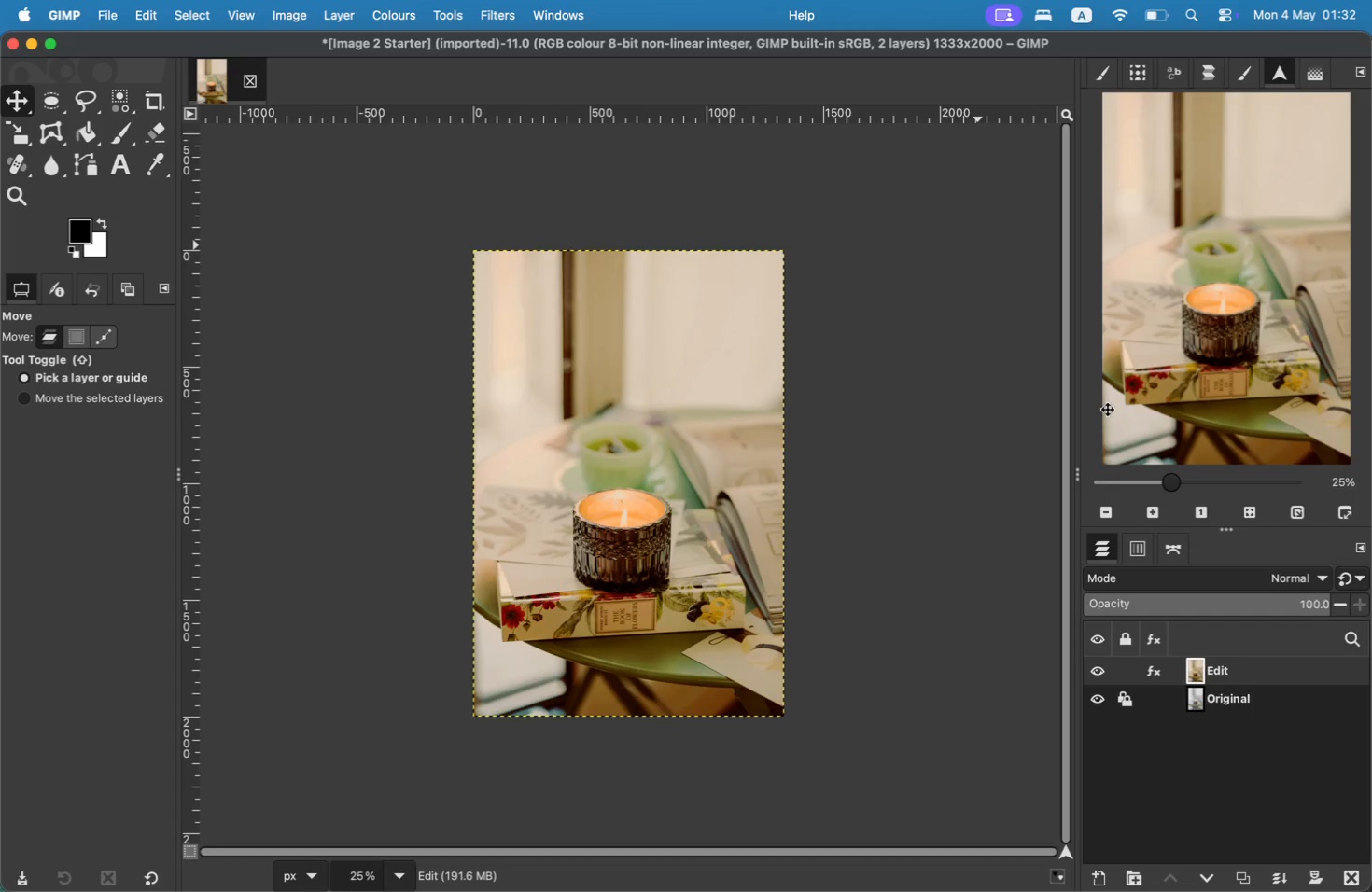 
mouse_move([1078, 836])
 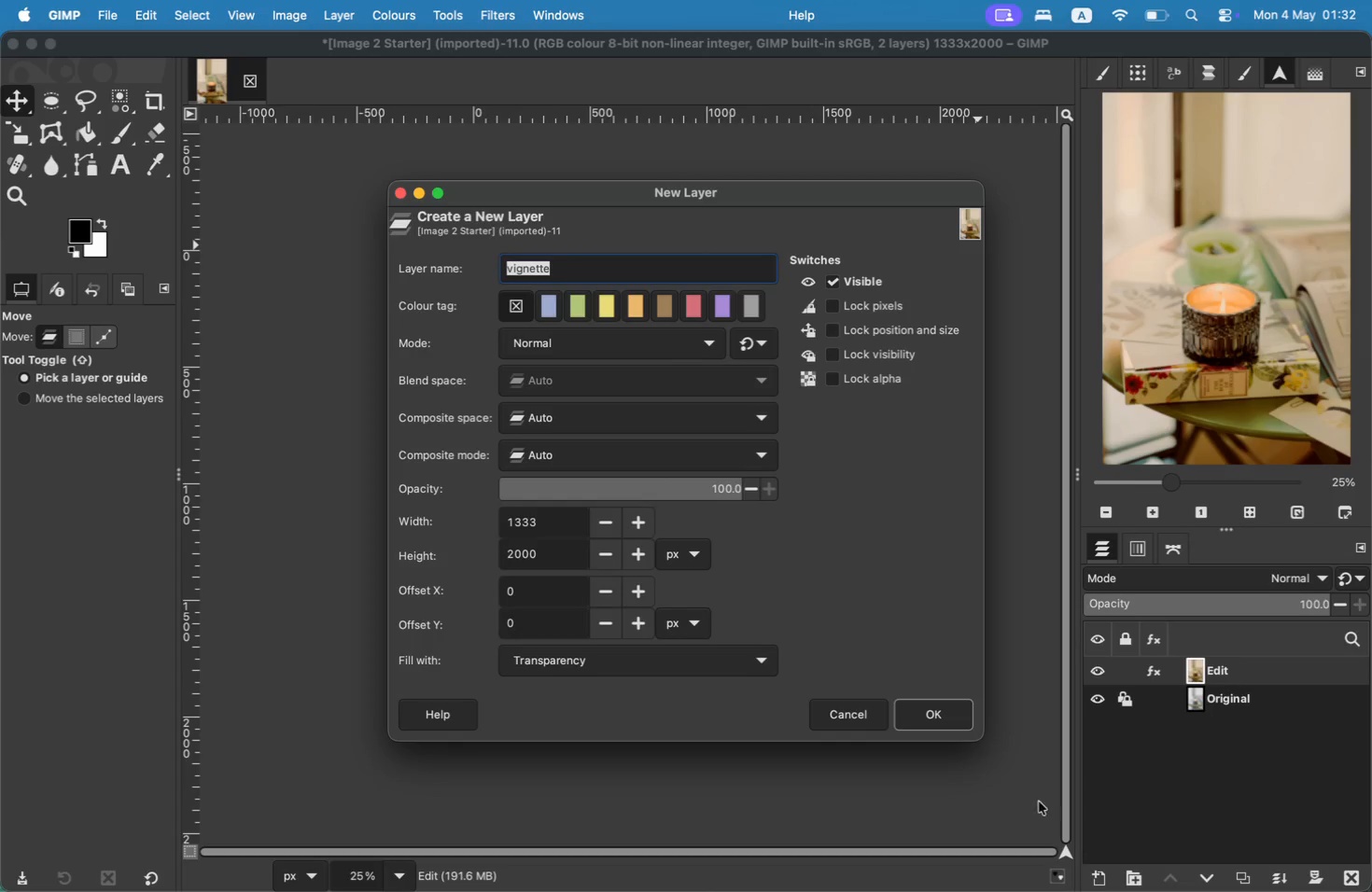 
type(flame_glow)
 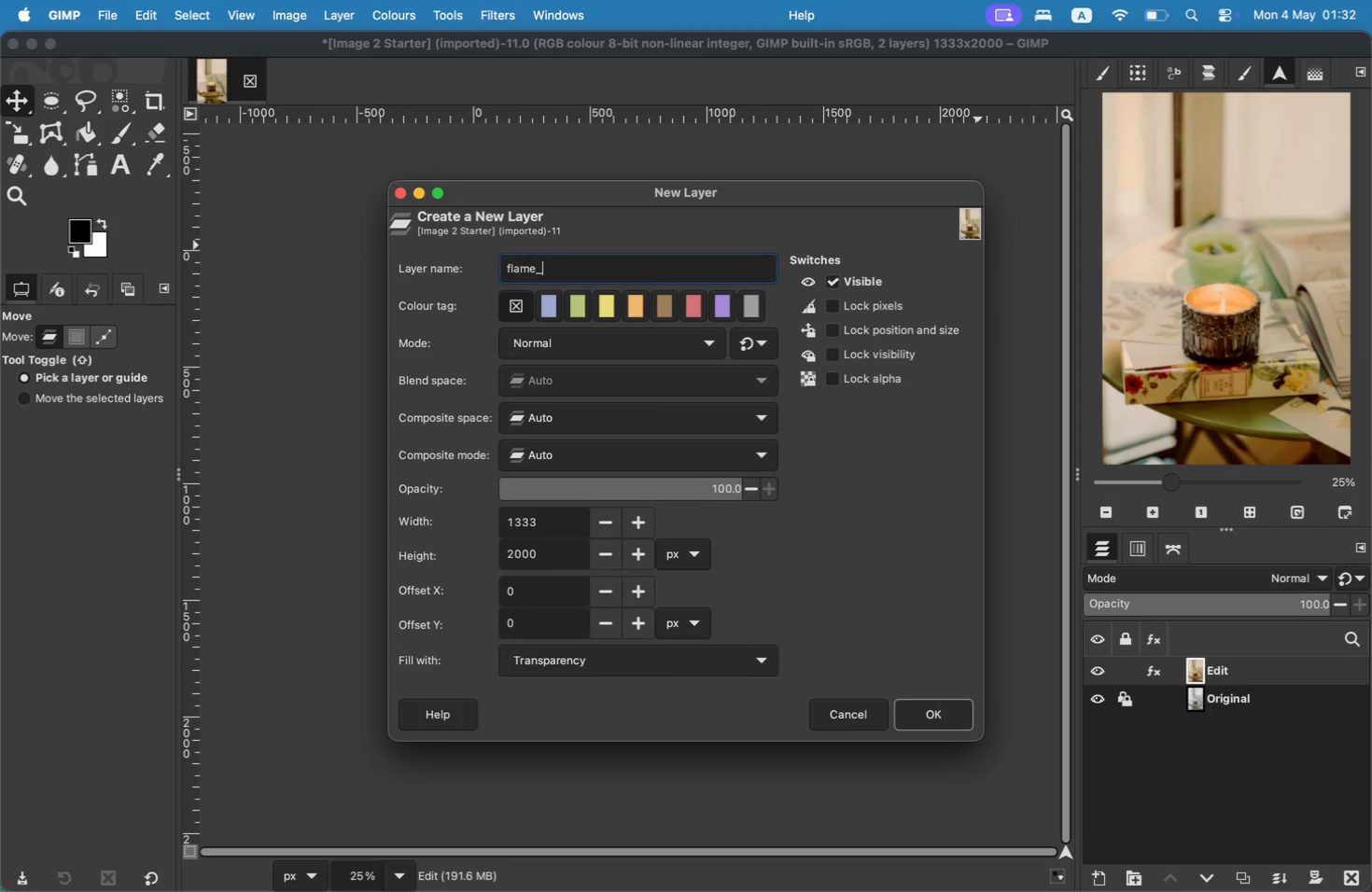 
 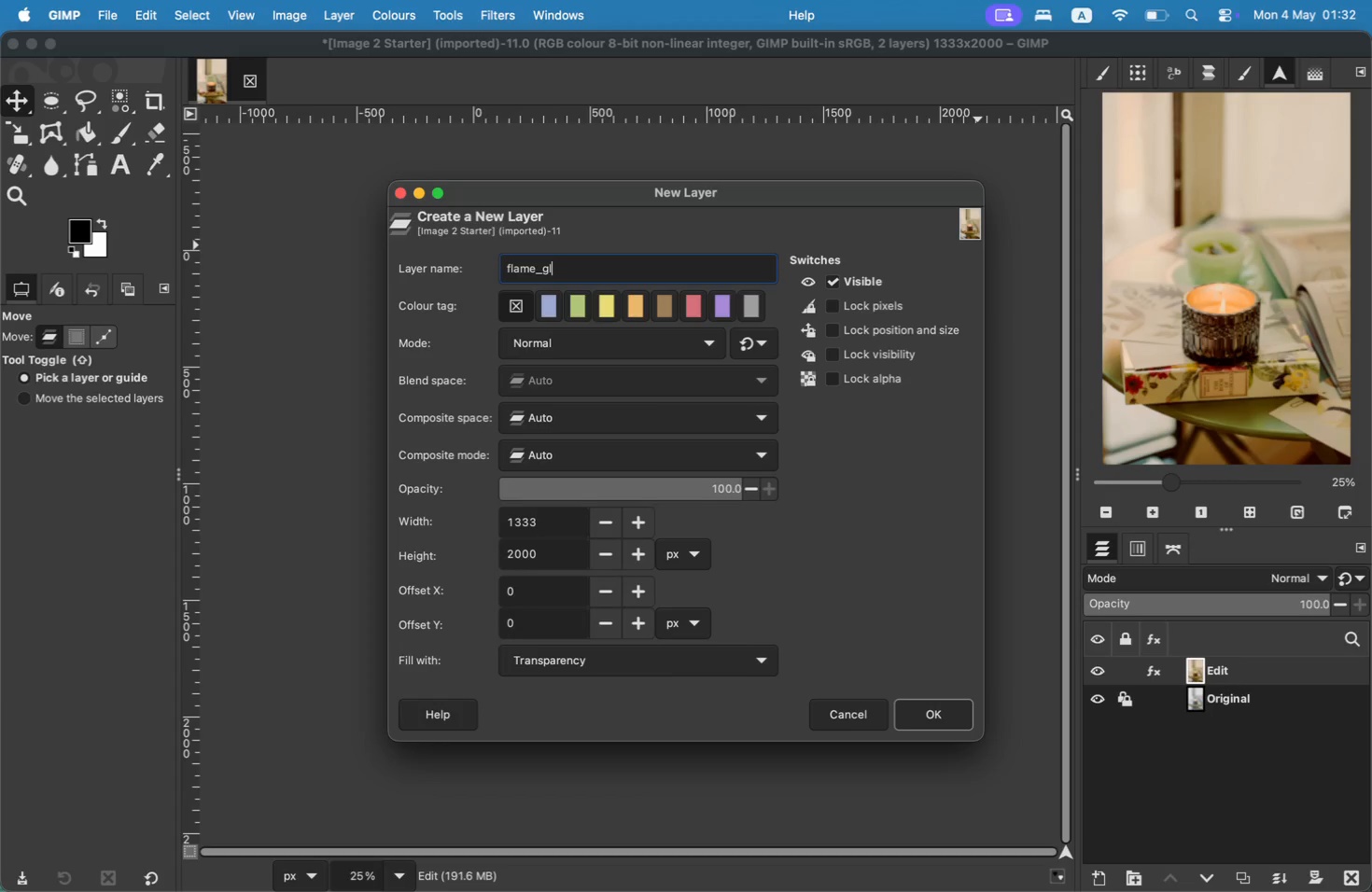 
key(Enter)
 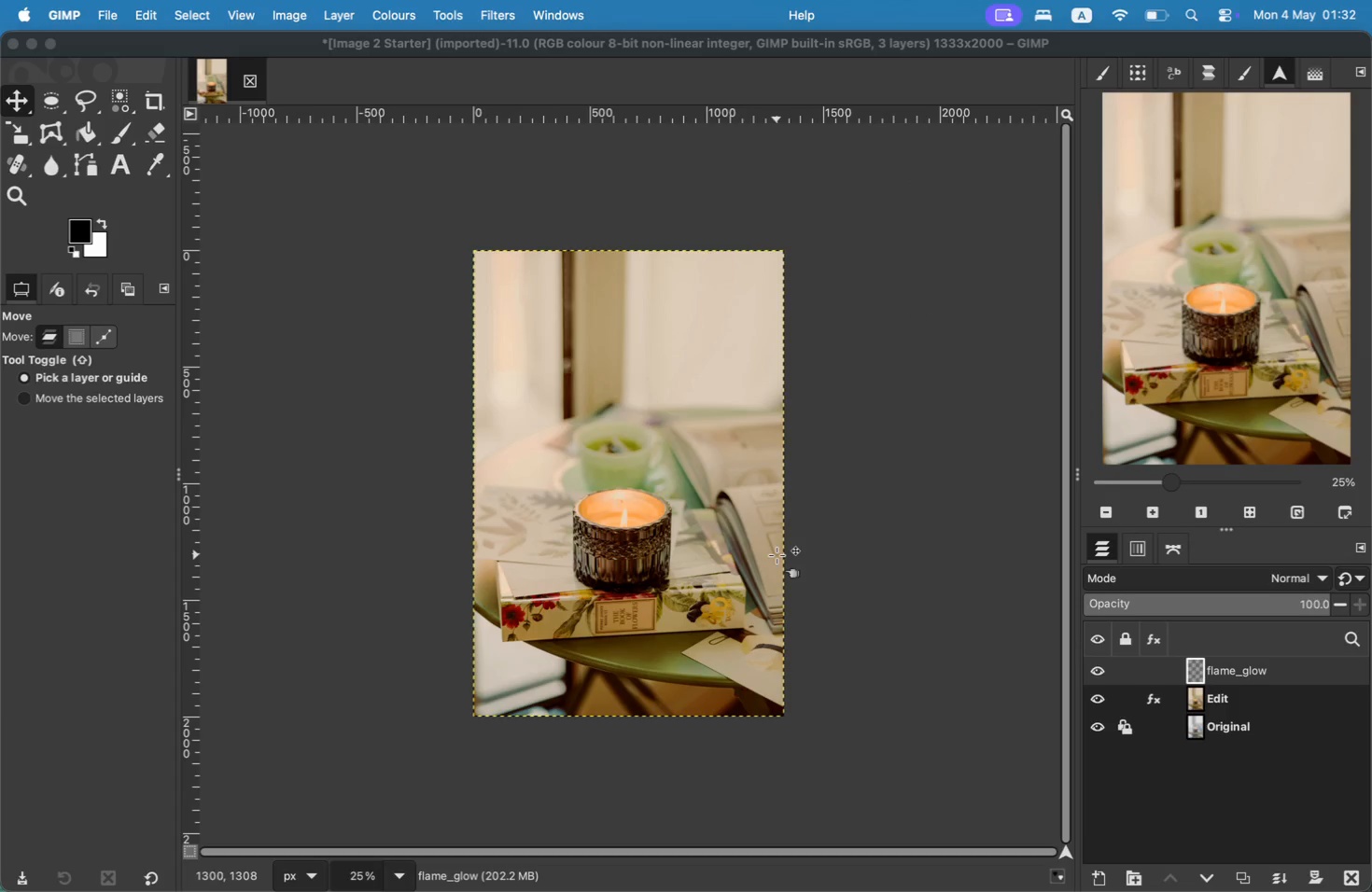 
key(G)
 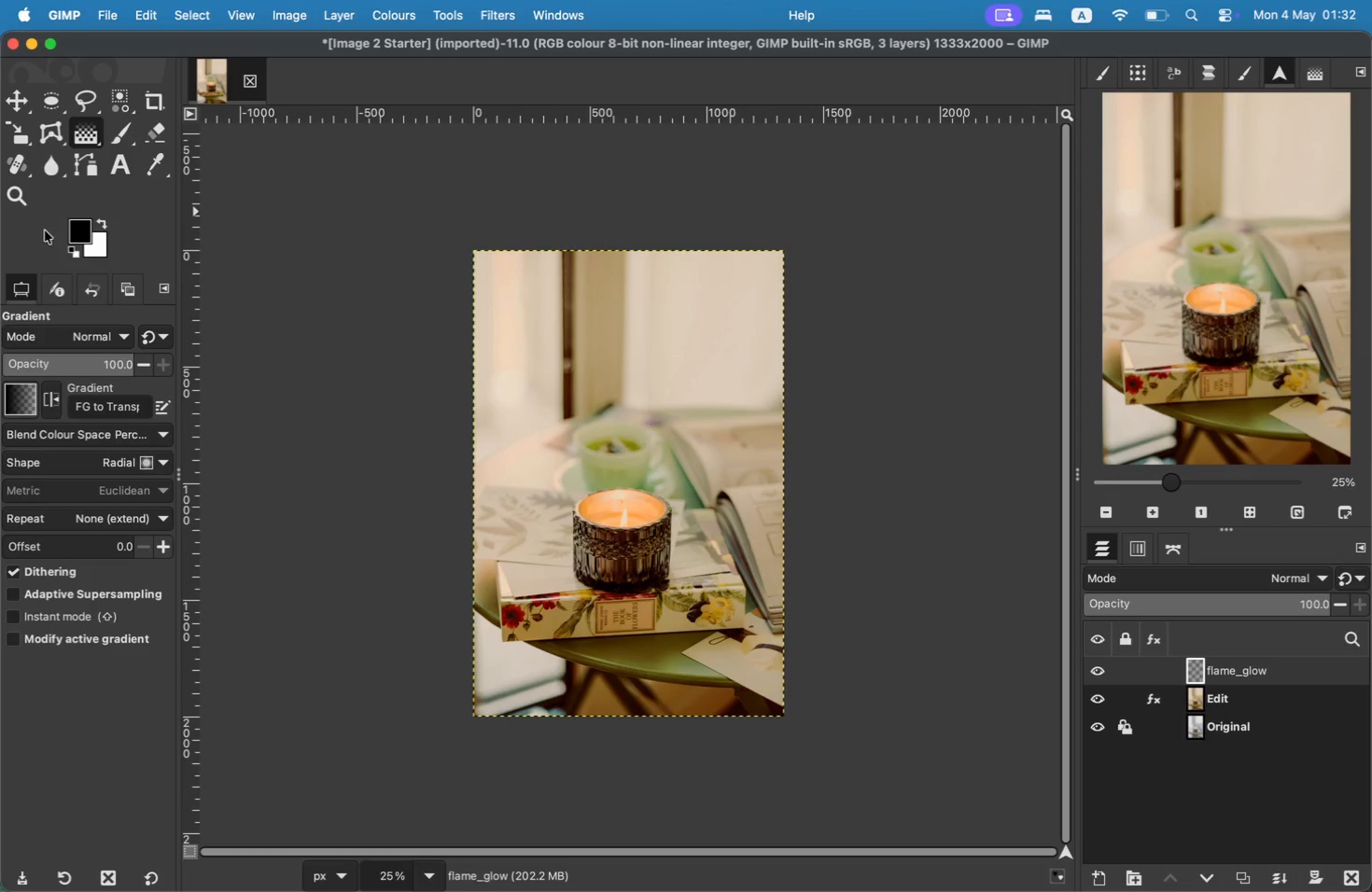 
left_click([74, 232])
 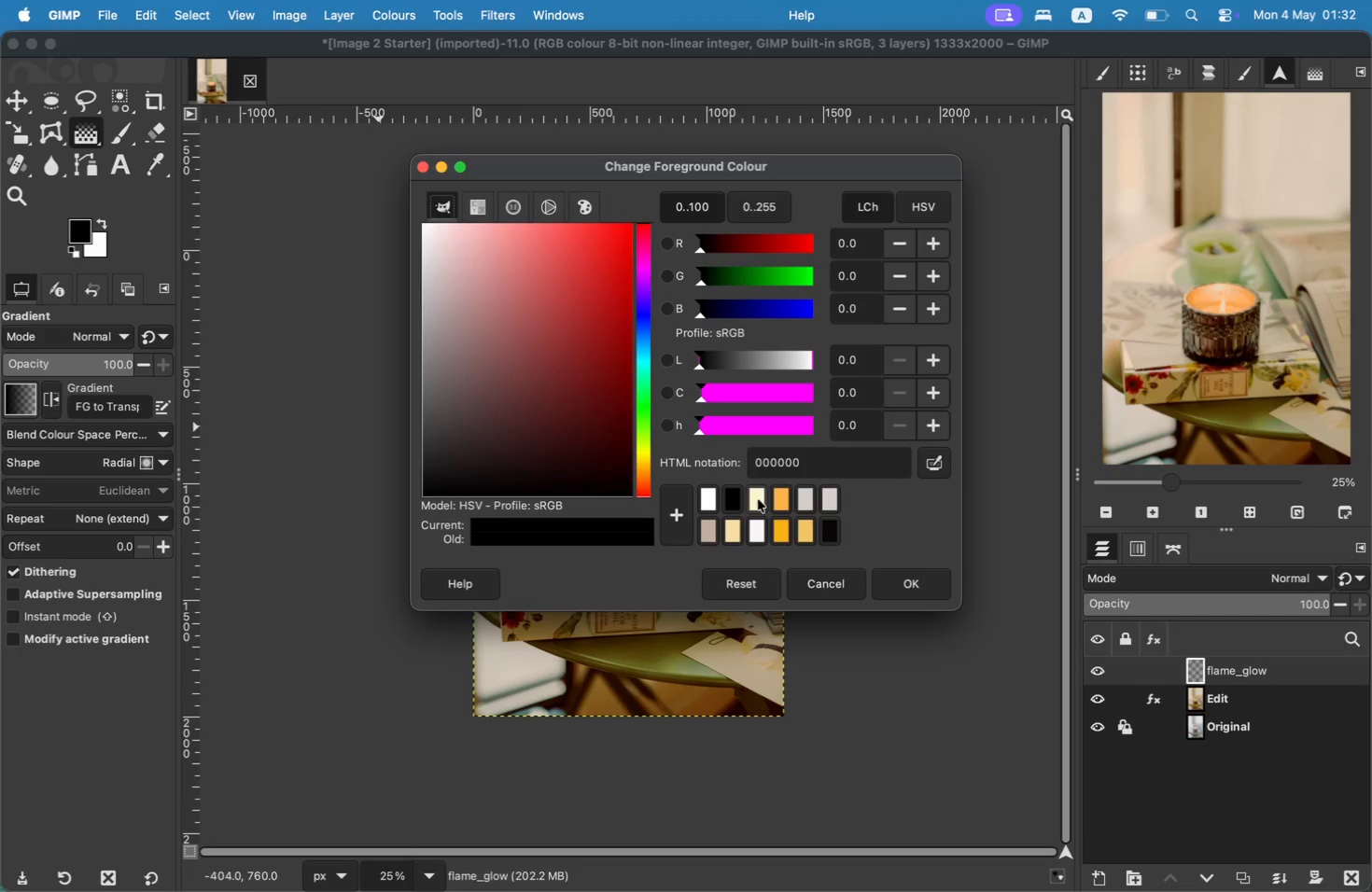 
left_click([777, 501])
 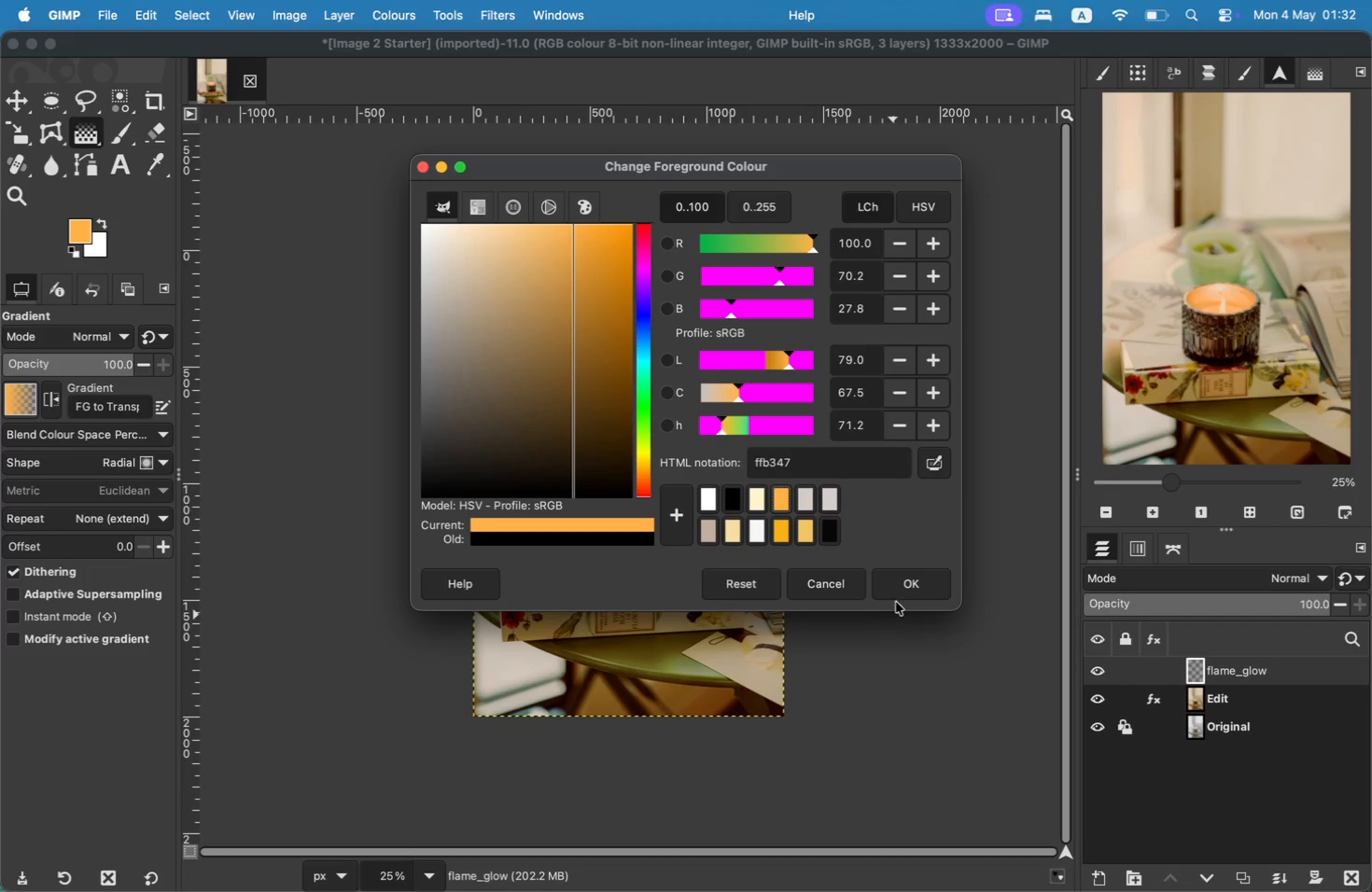 
hold_key(key=CommandLeft, duration=4.44)
scroll: coordinate [913, 568], scroll_direction: up, amount: 4.0
 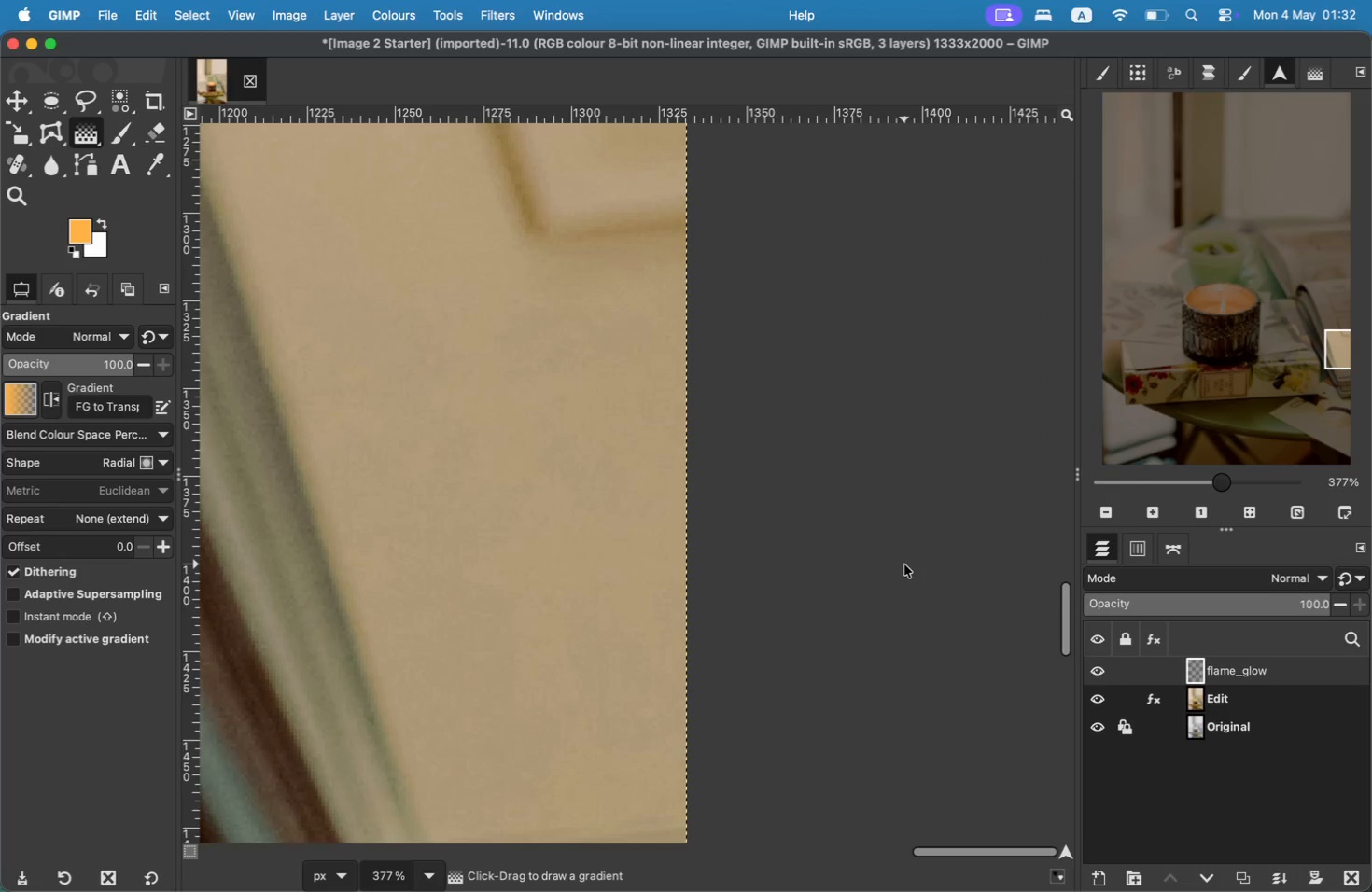 
left_click_drag(start_coordinate=[1302, 320], to_coordinate=[1239, 294])
 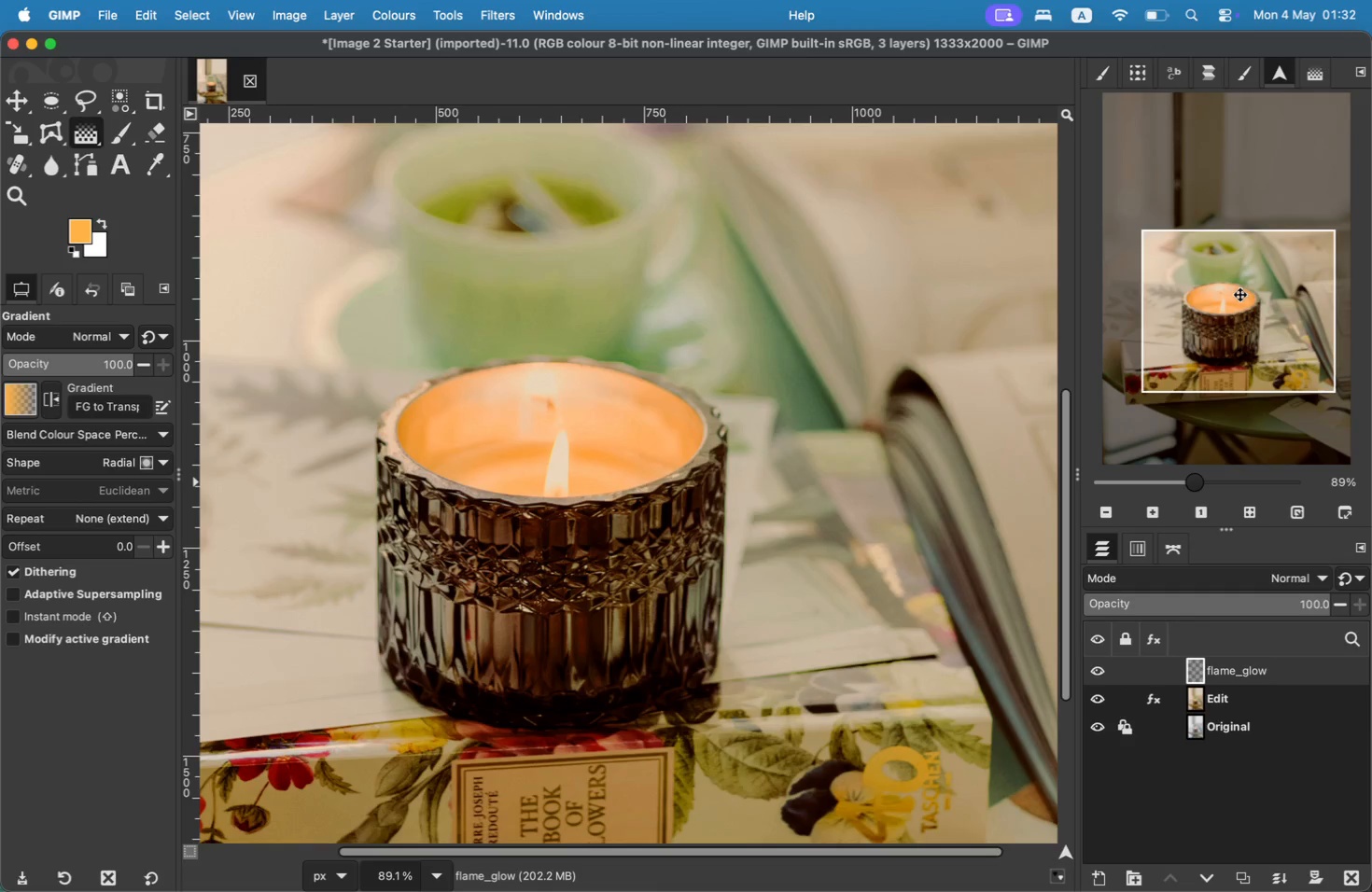 
hold_key(key=CommandLeft, duration=0.7)
 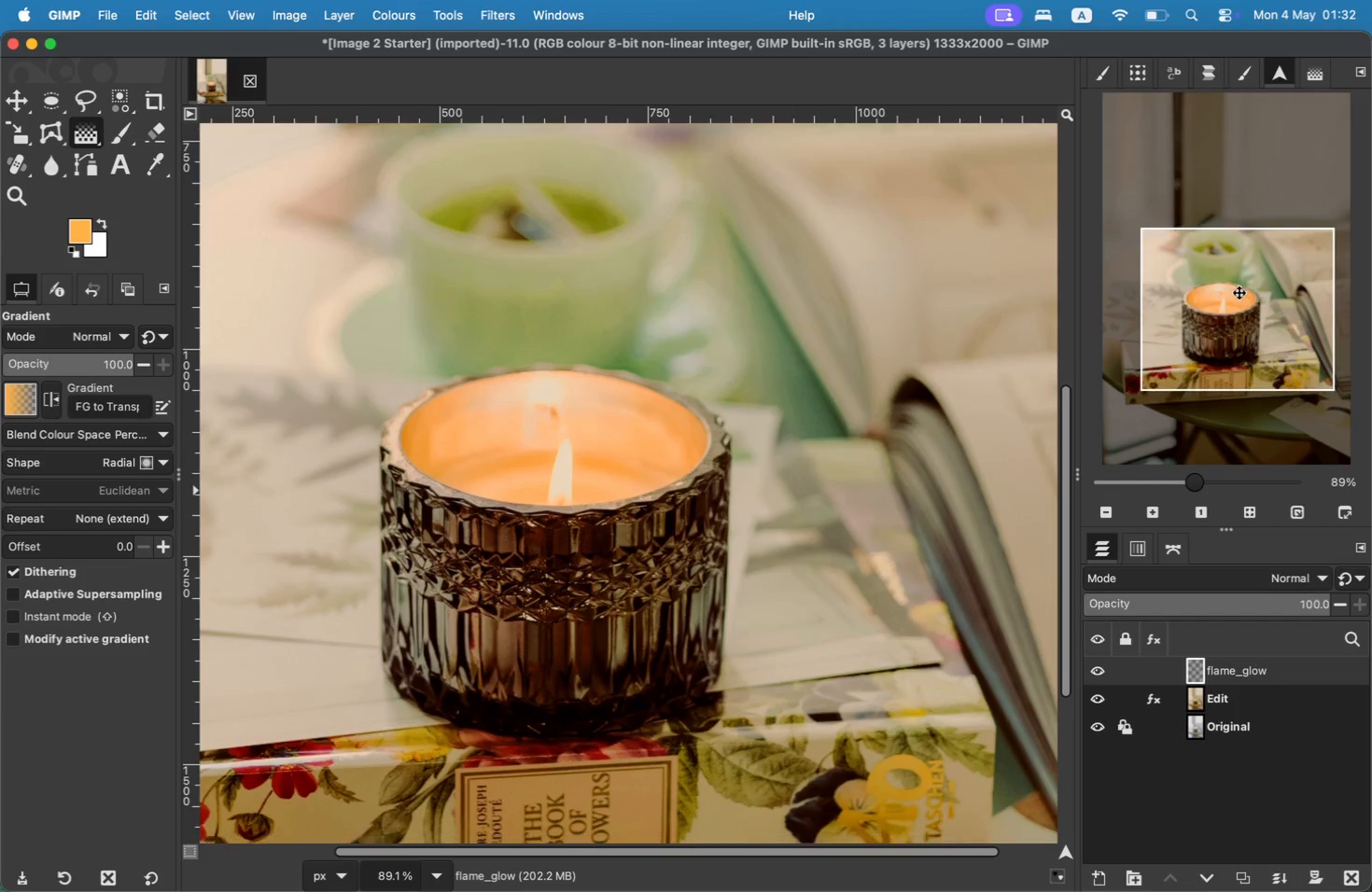 
key(Meta+Z)
 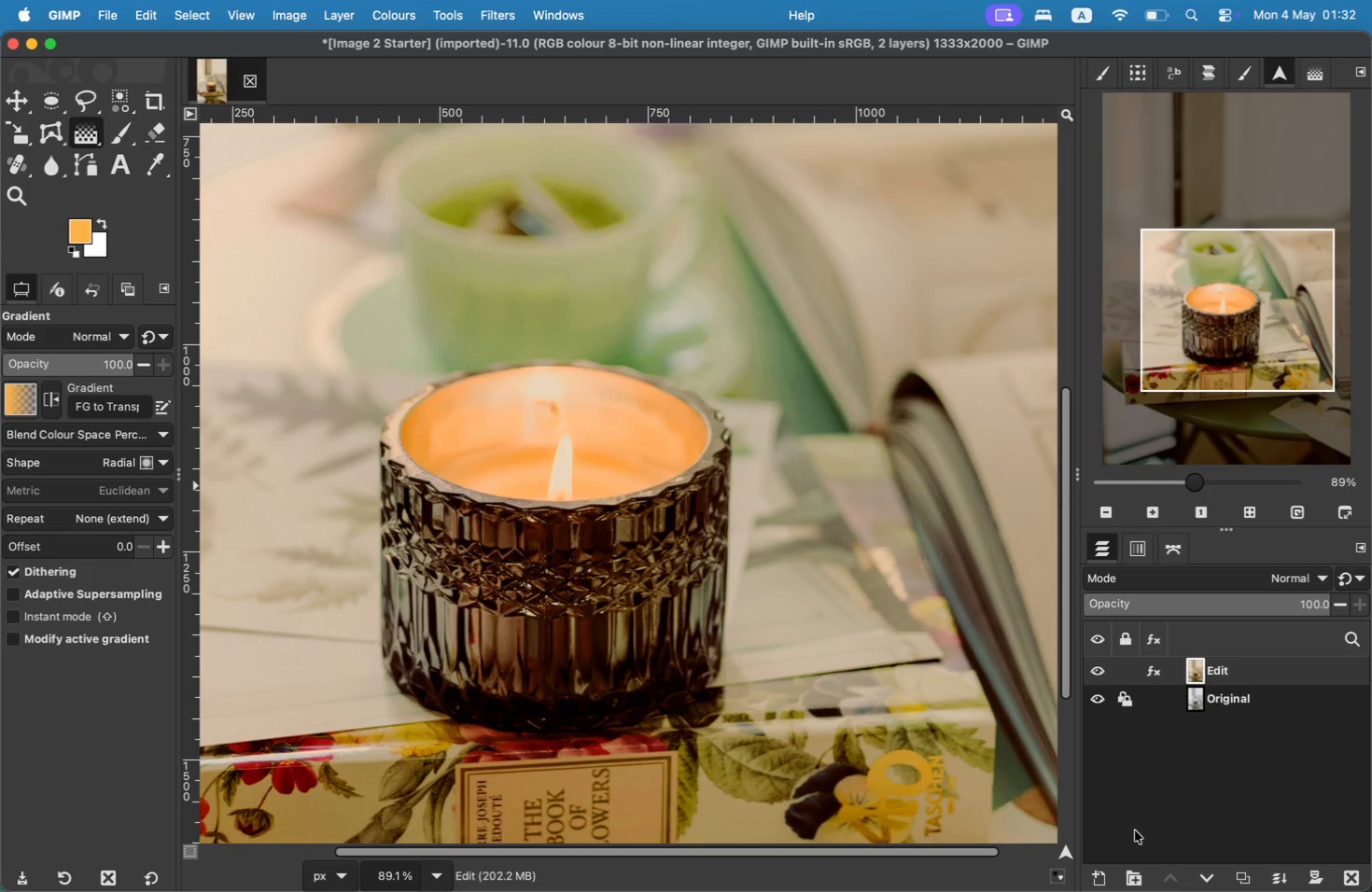 
wait(12.78)
 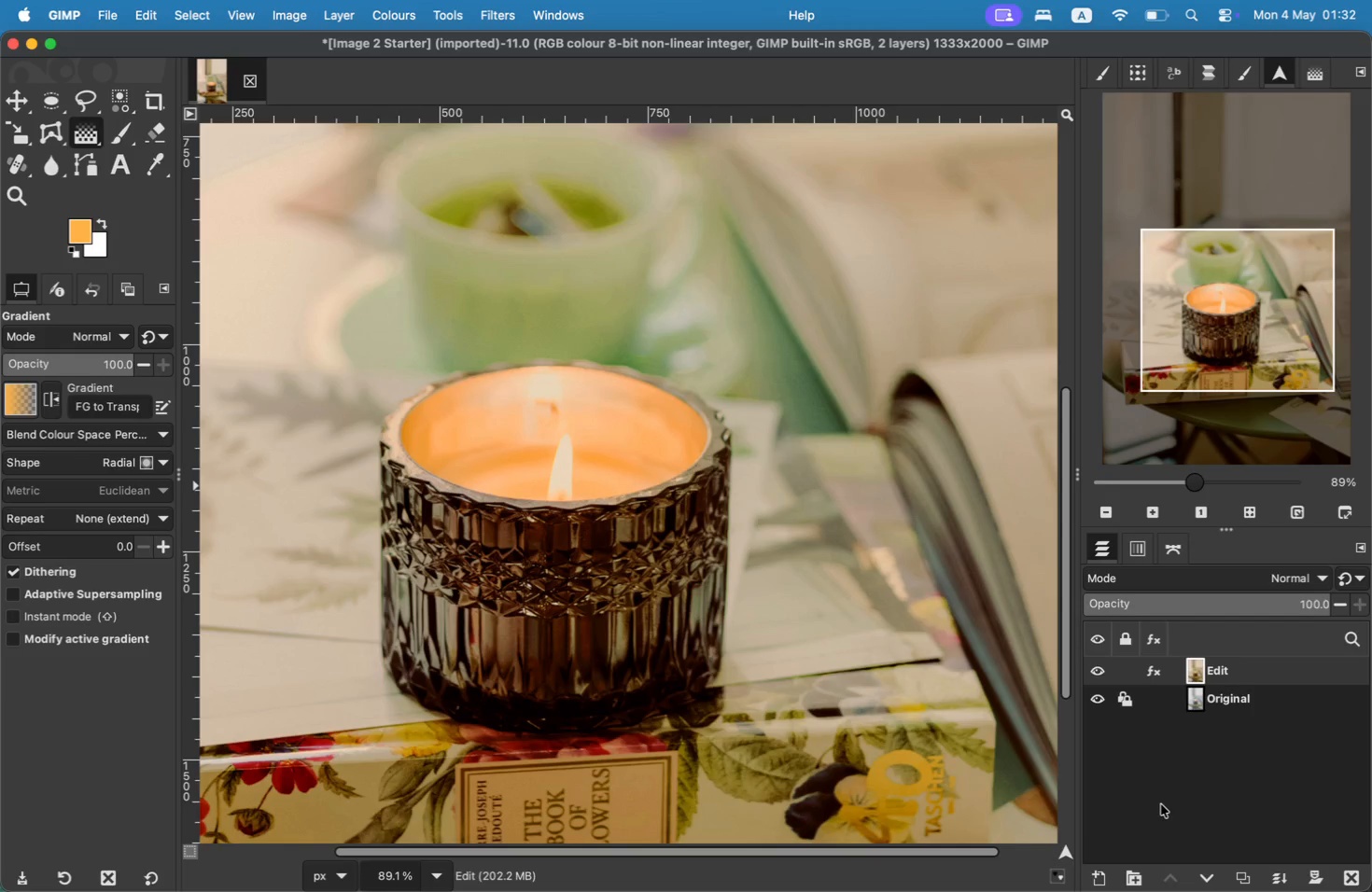 
key(Meta+Y)
 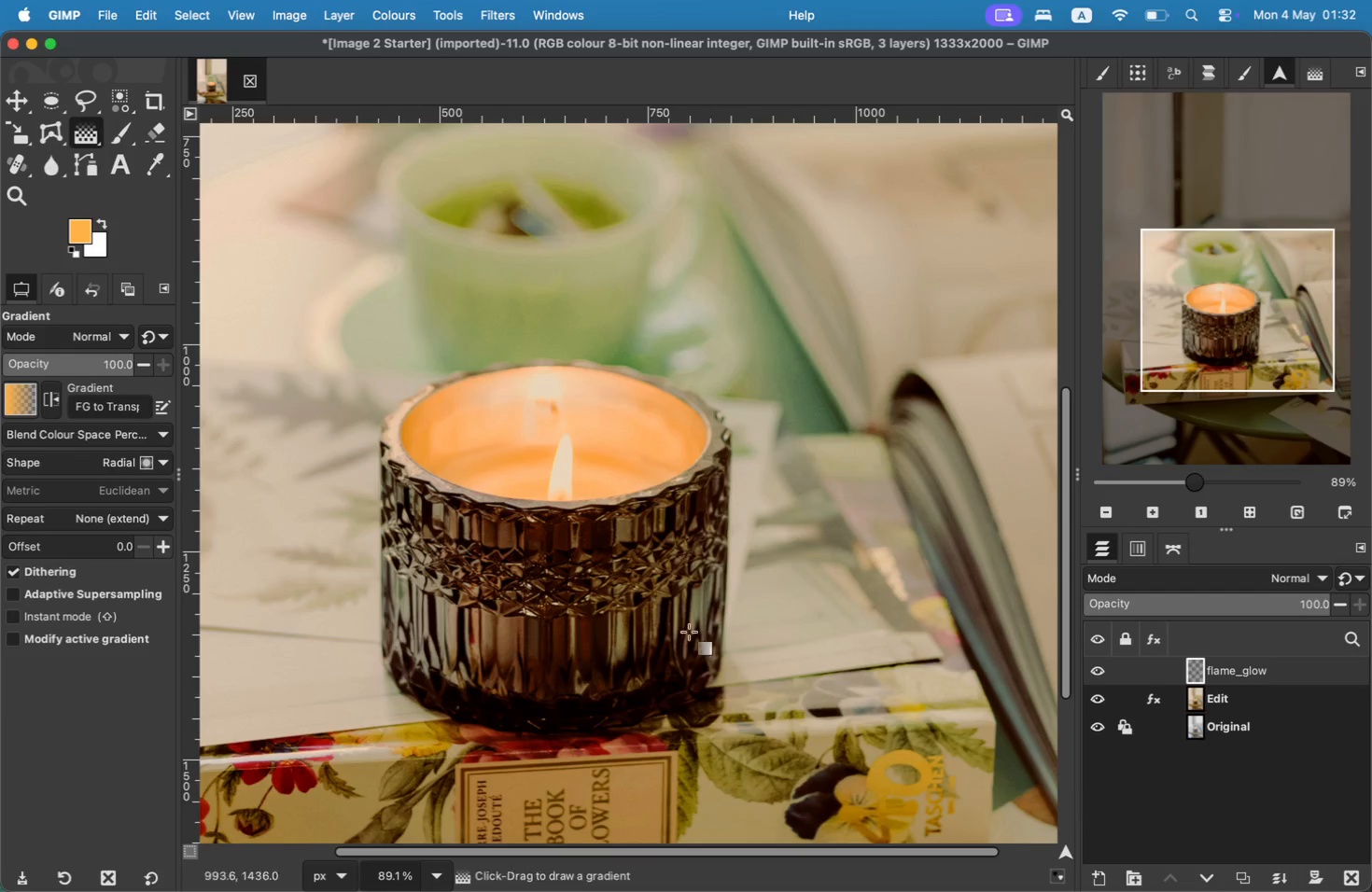 
wait(10.53)
 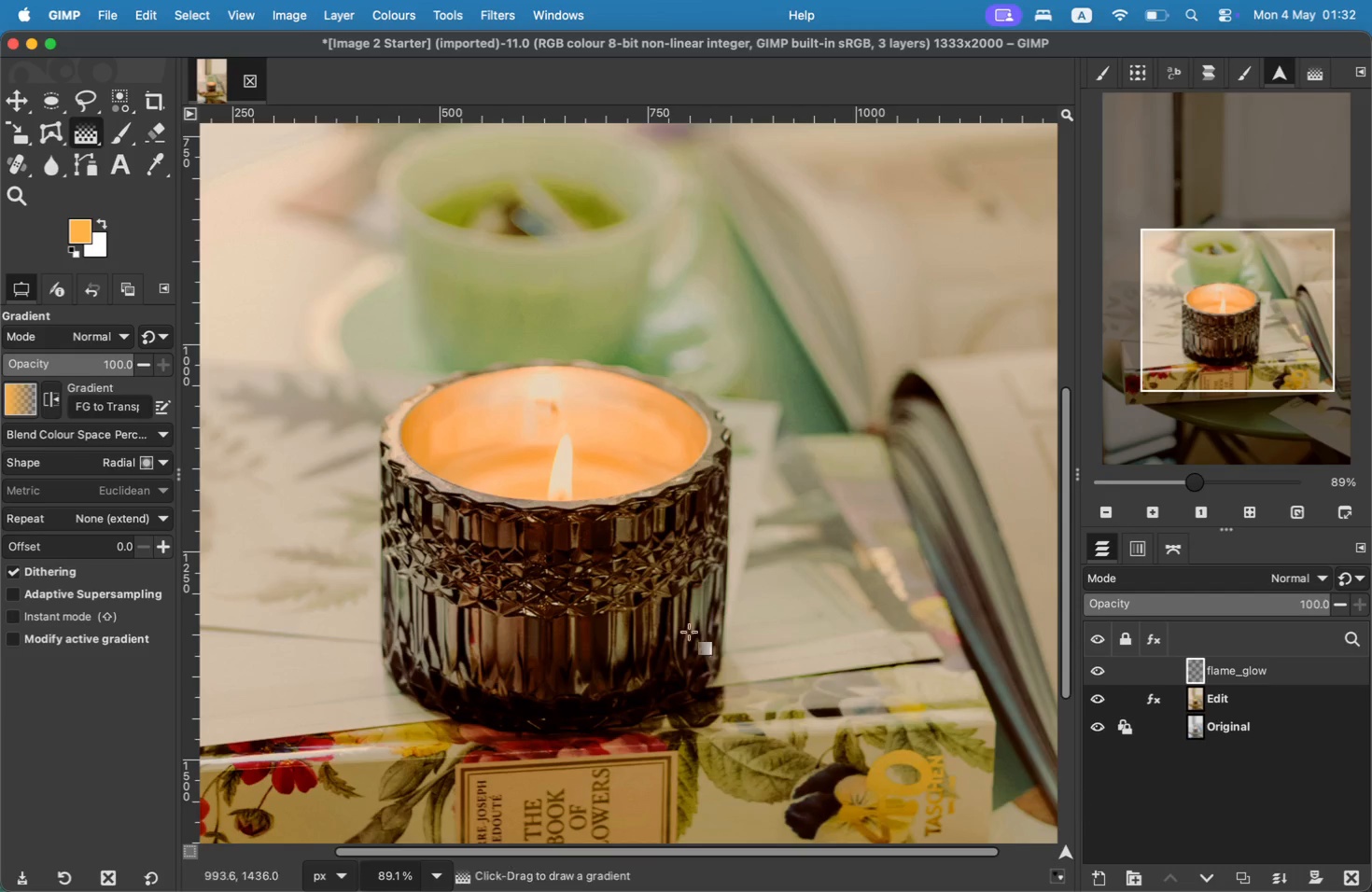 
left_click([444, 869])
 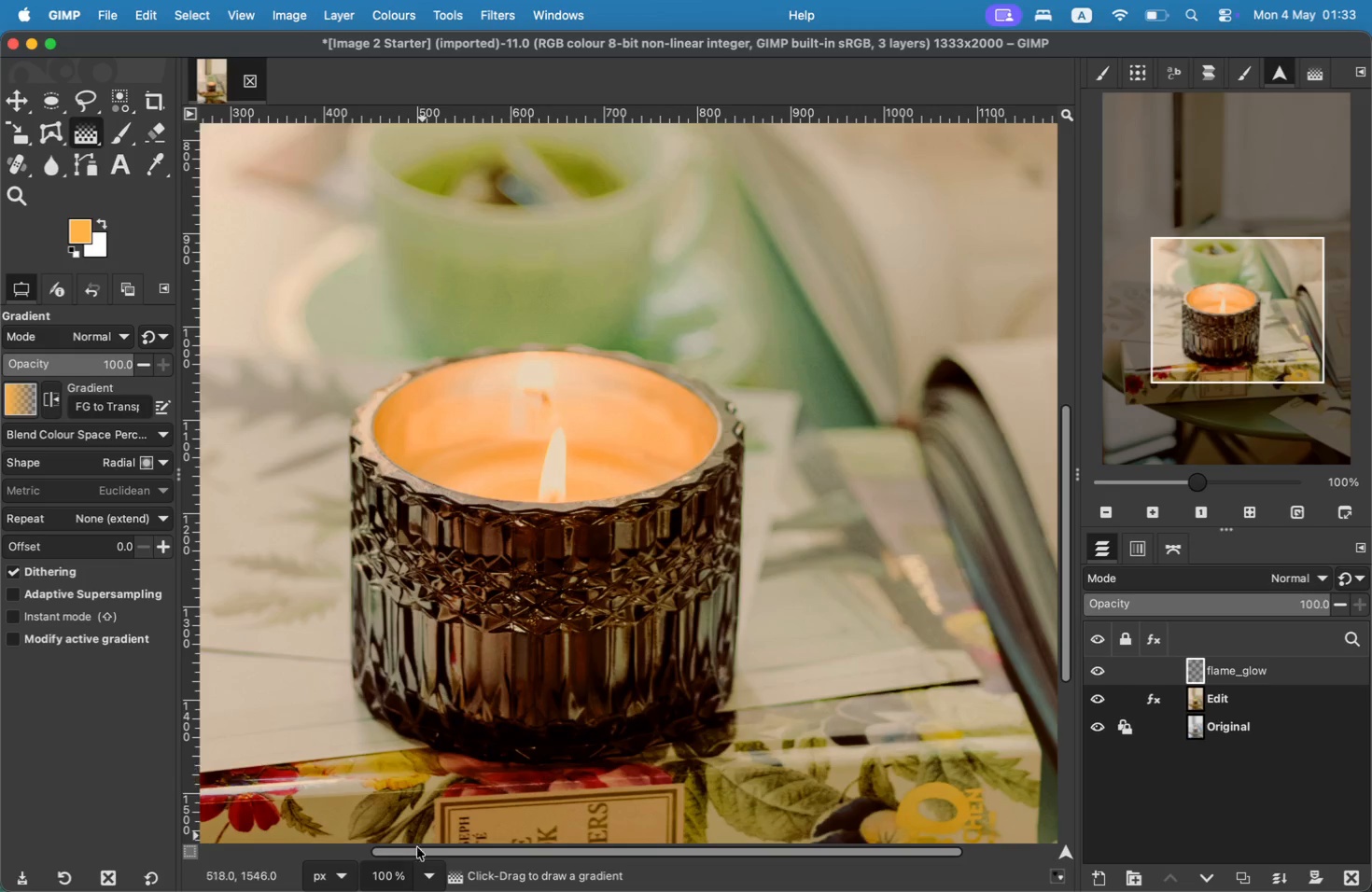 
left_click([425, 881])
 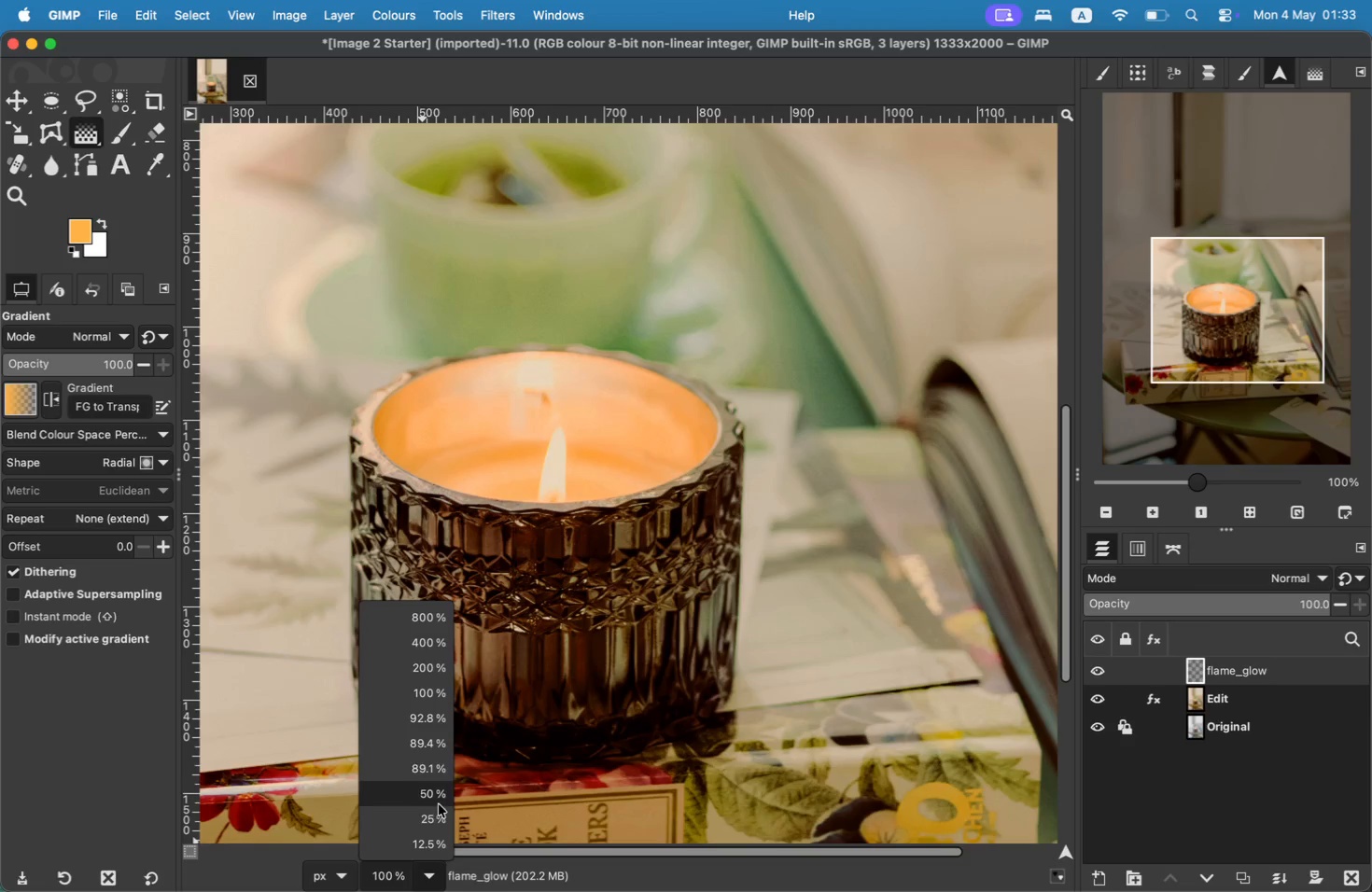 
left_click([389, 883])
 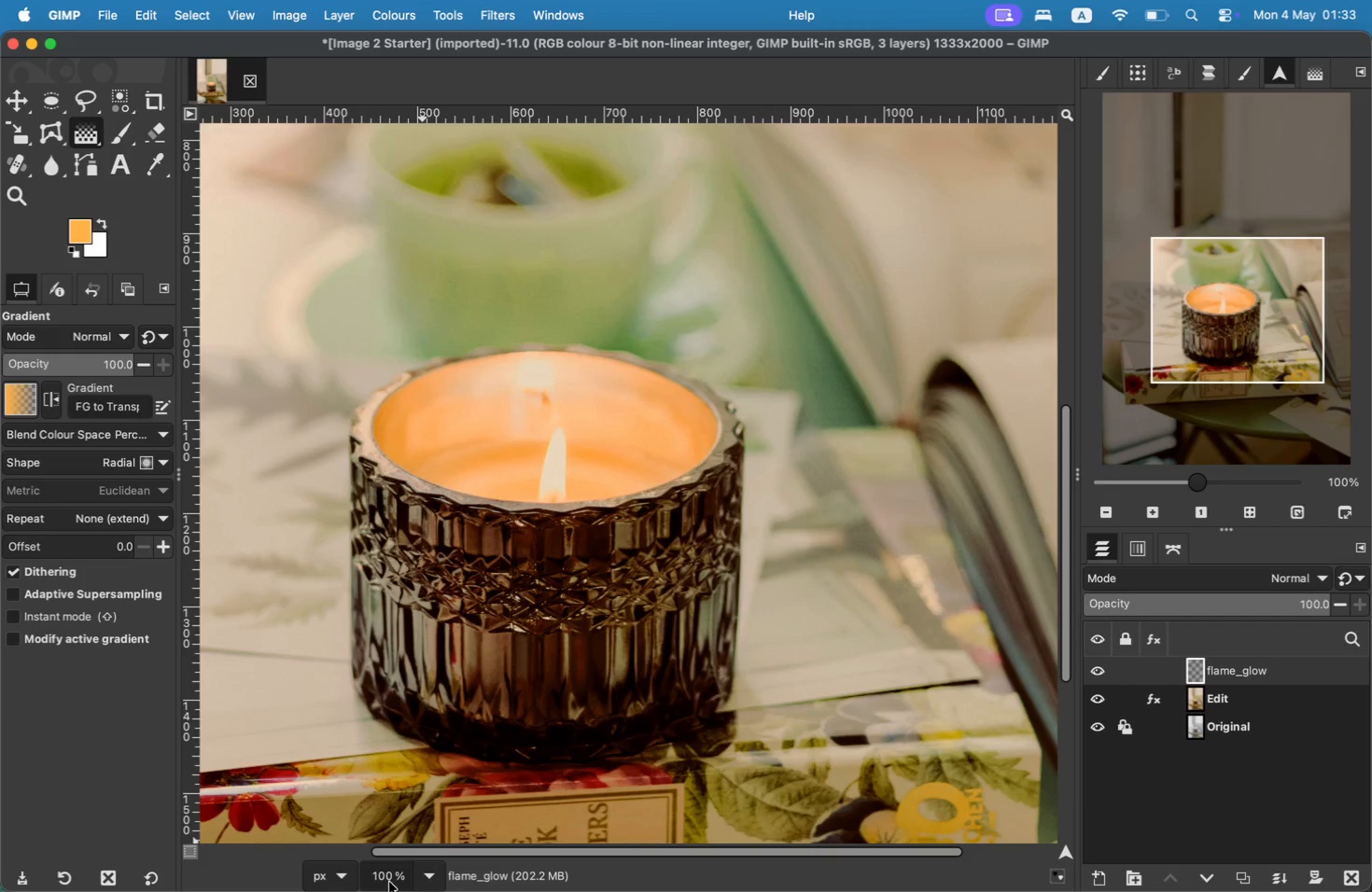 
scroll: coordinate [389, 883], scroll_direction: down, amount: 6.0
 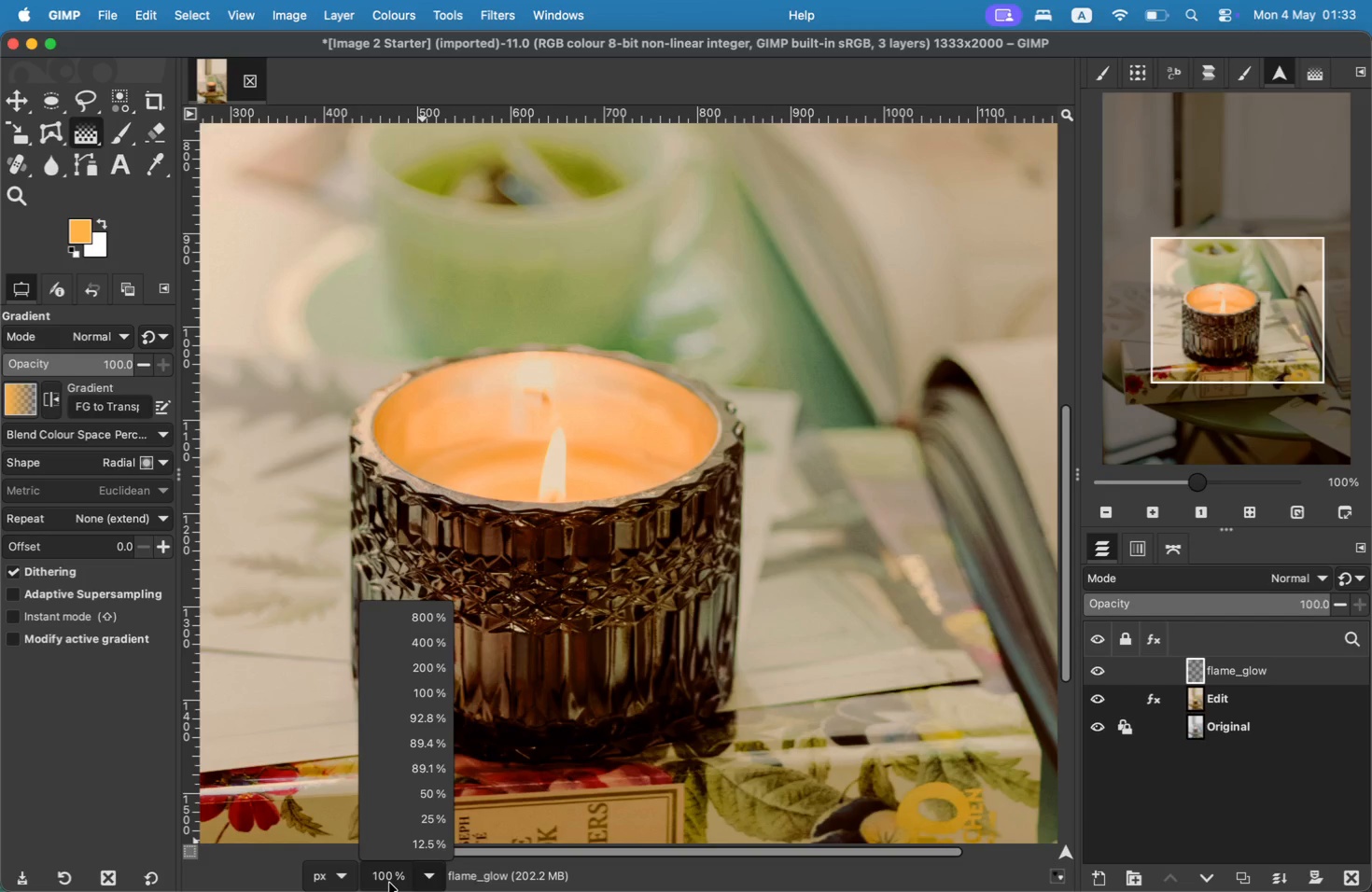 
left_click([389, 878])
 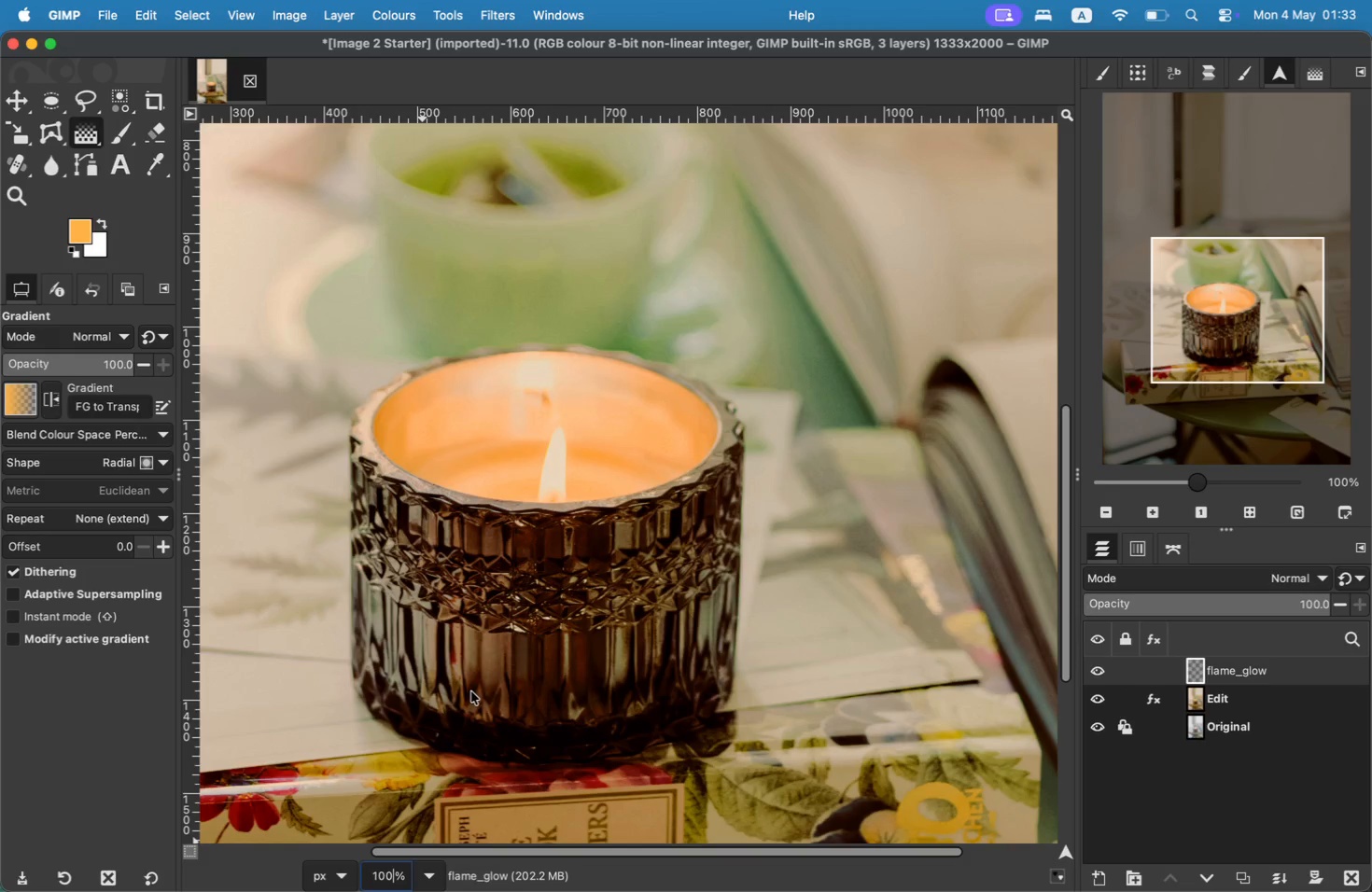 
scroll: coordinate [384, 869], scroll_direction: down, amount: 9.0
 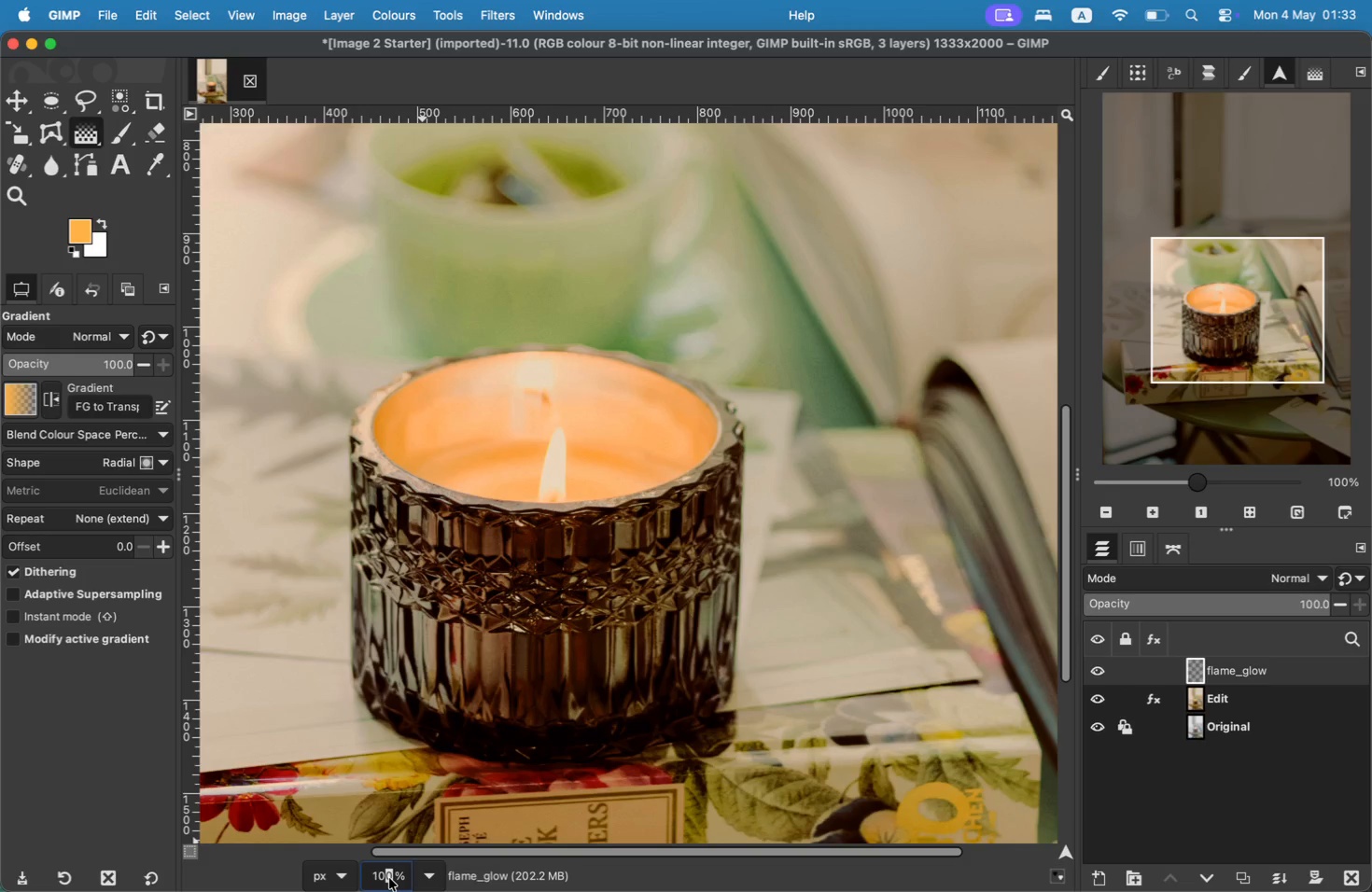 
wait(5.73)
 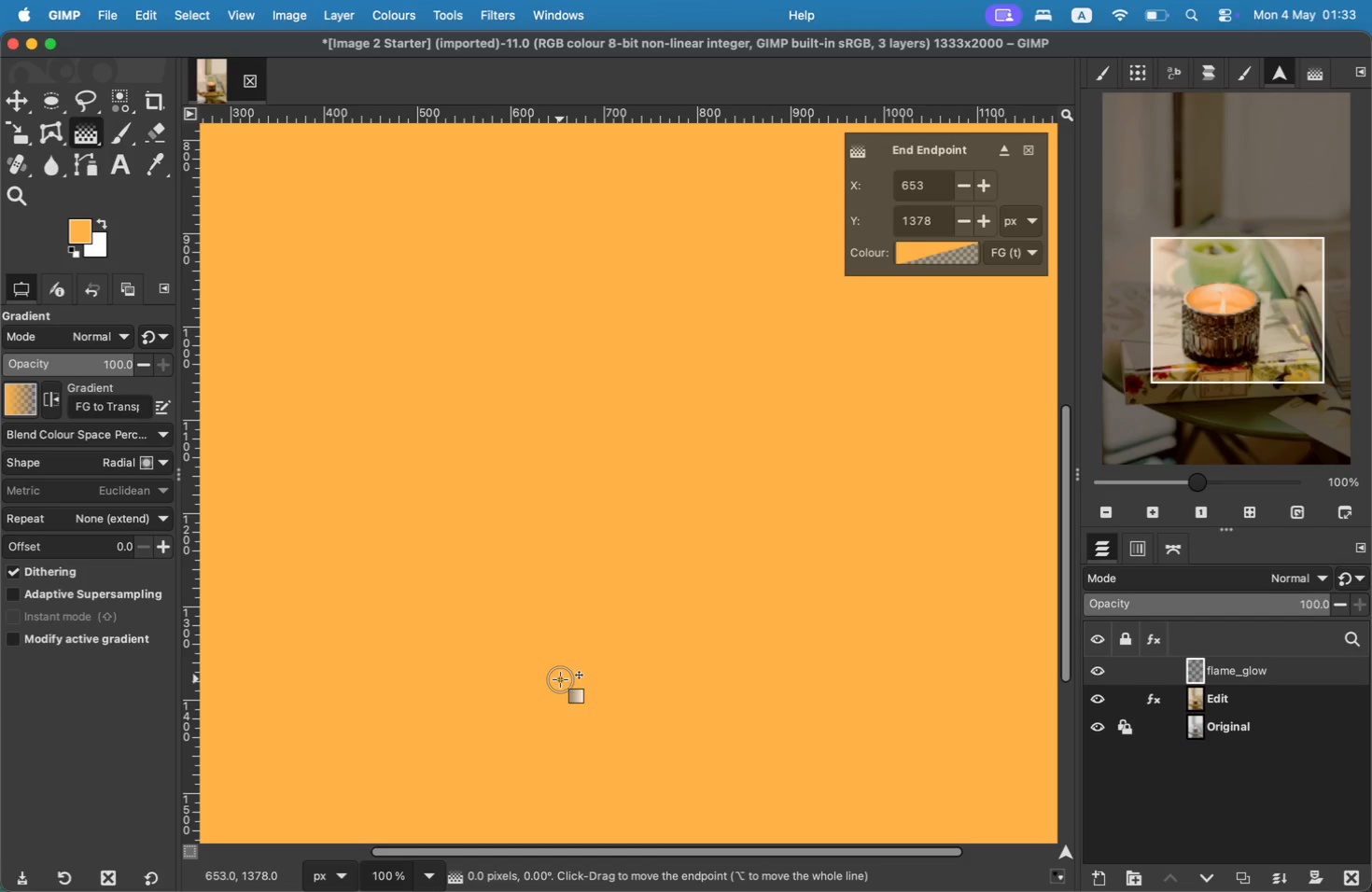 
key(Meta+Z)
 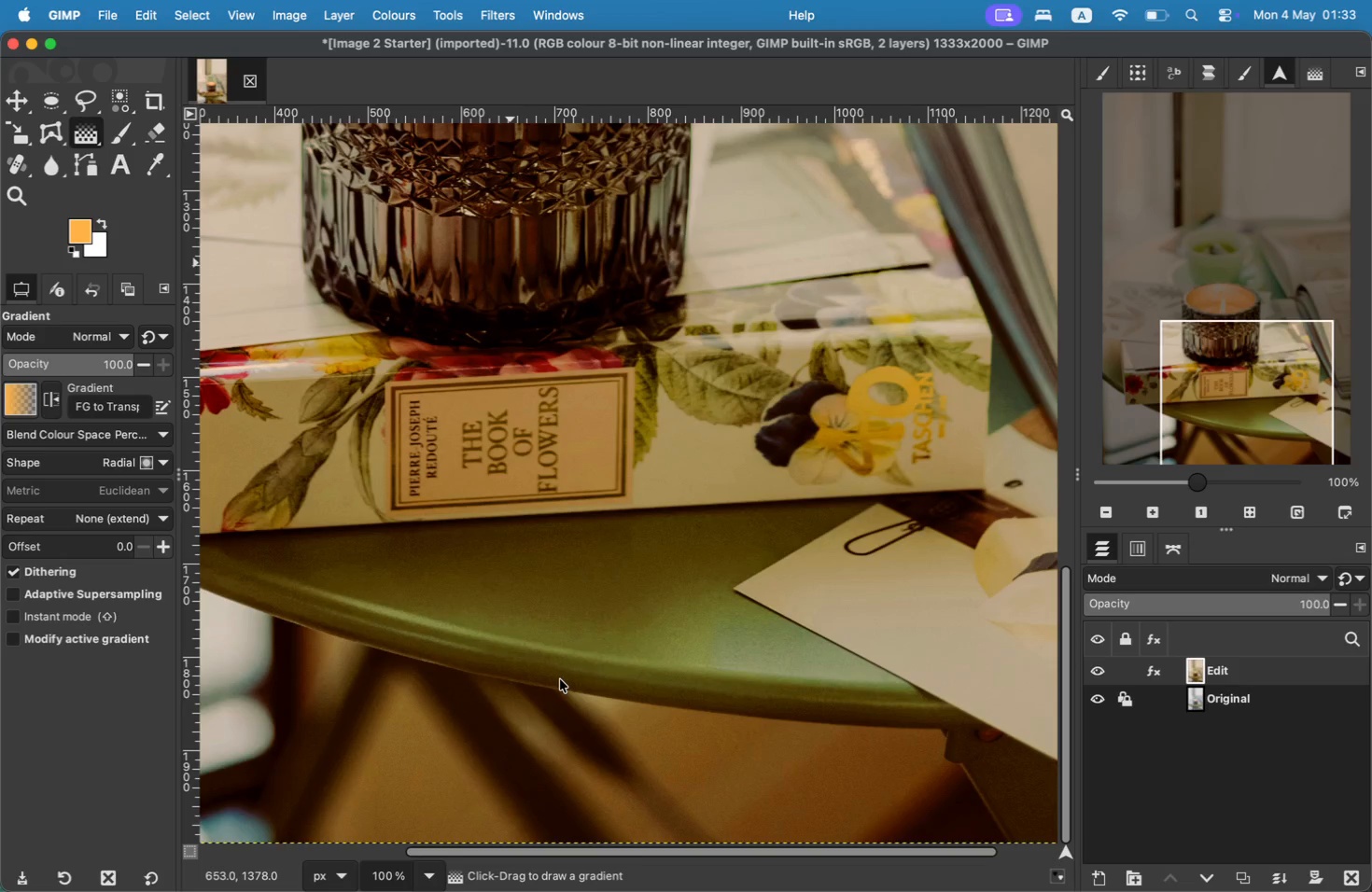 
scroll: coordinate [560, 679], scroll_direction: down, amount: 6.0
 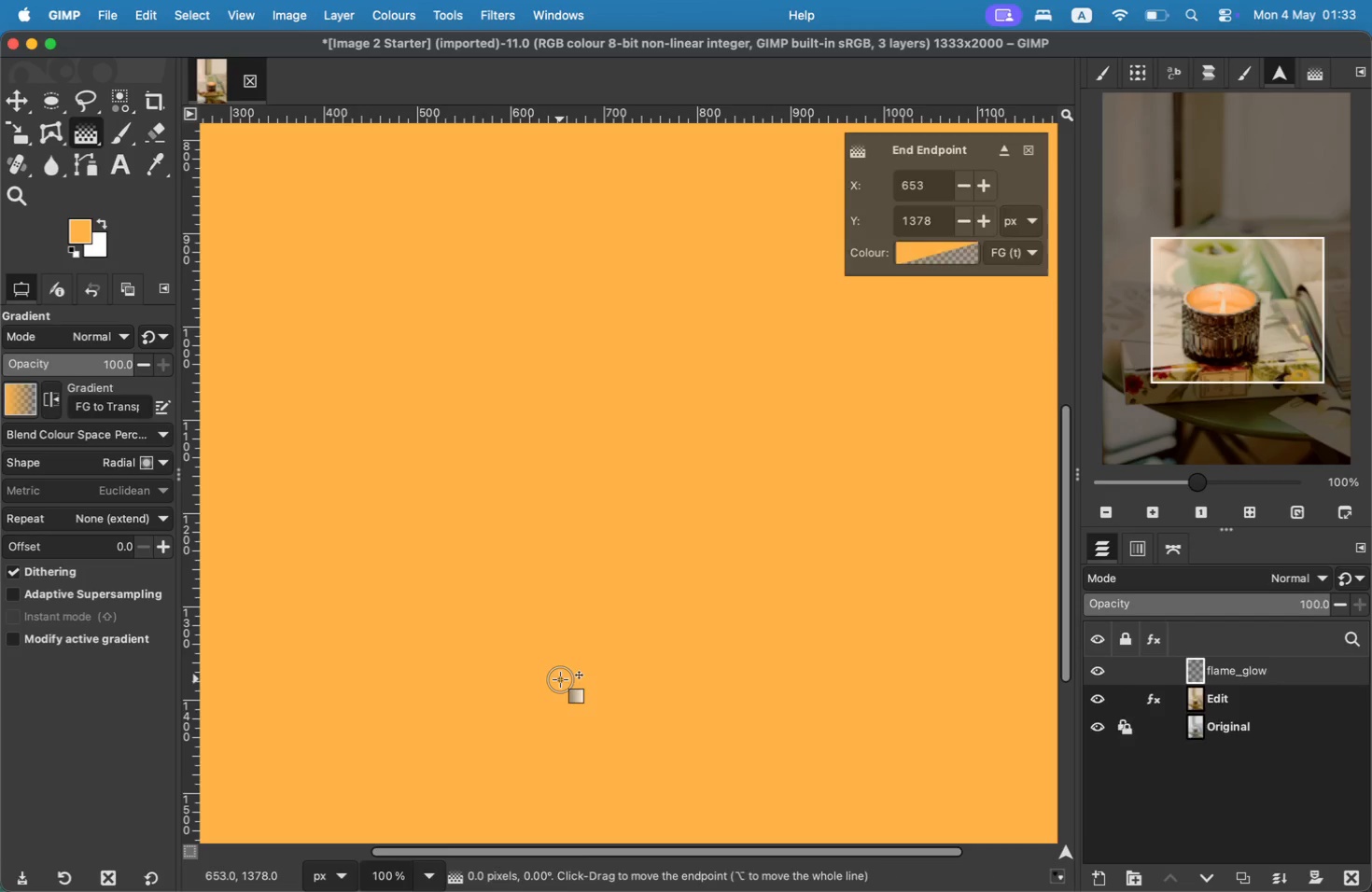 
left_click_drag(start_coordinate=[1235, 378], to_coordinate=[1230, 317])
 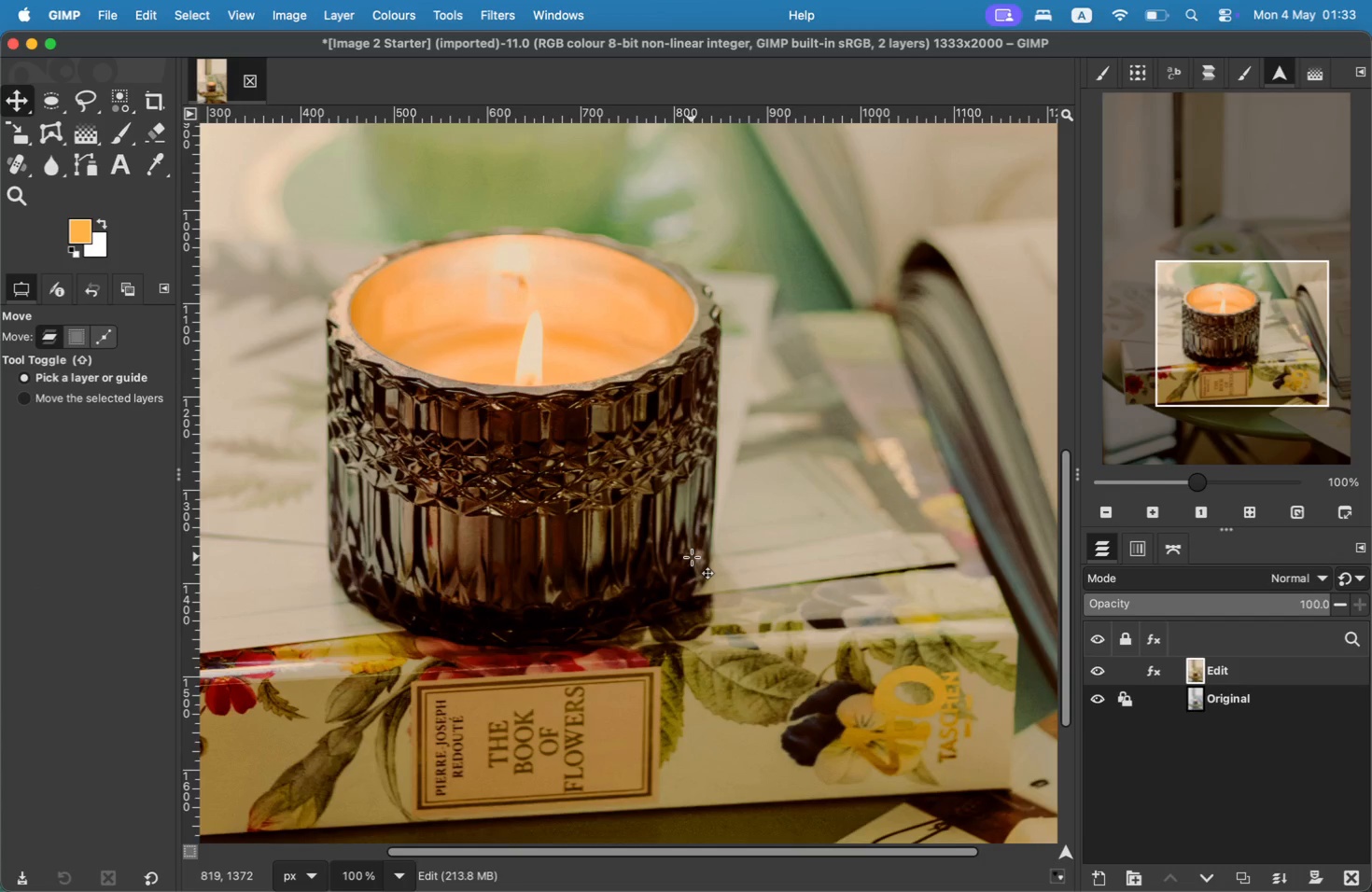 
wait(6.92)
 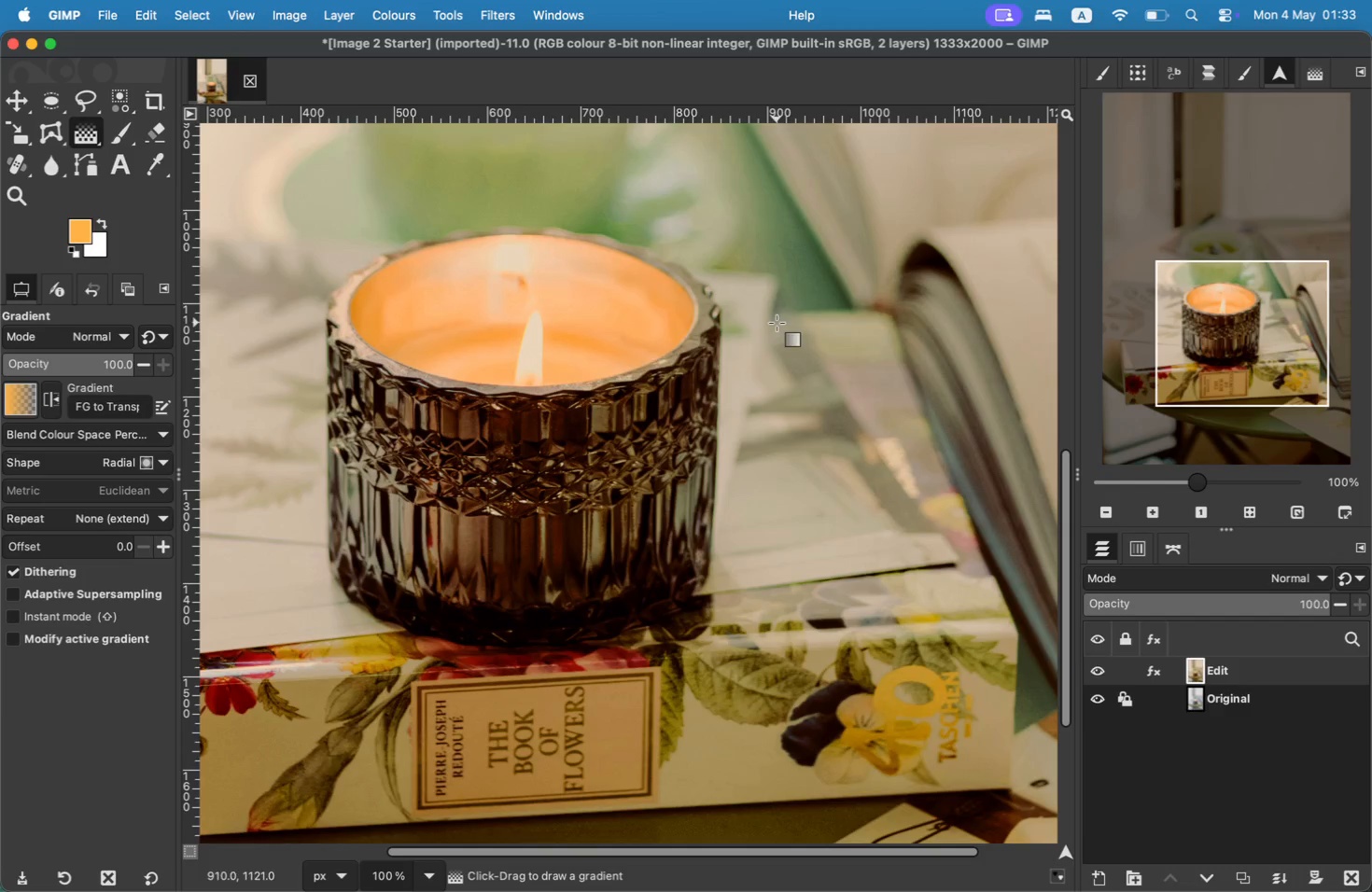 
left_click_drag(start_coordinate=[1257, 328], to_coordinate=[1235, 279])
 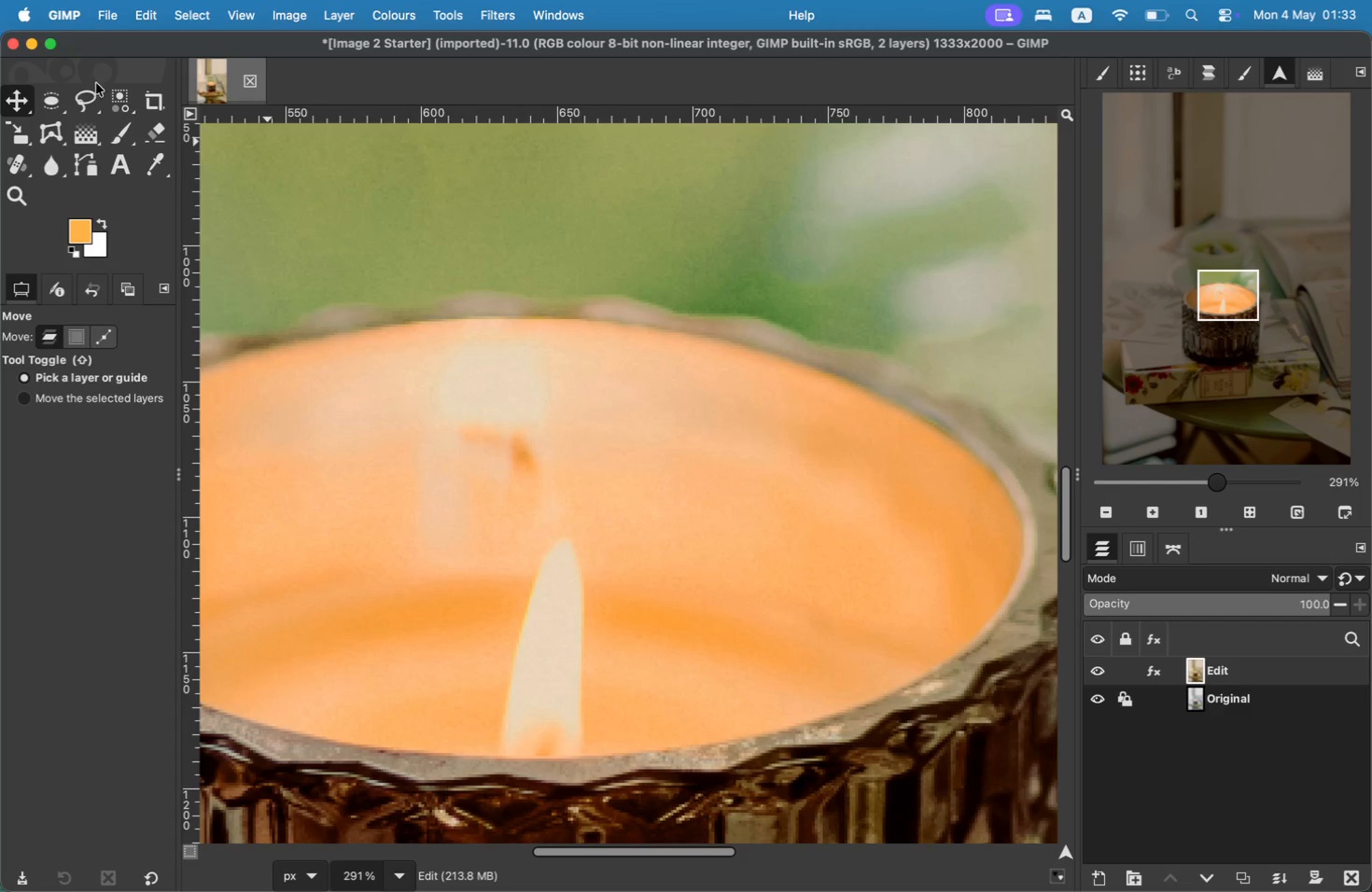 
left_click_drag(start_coordinate=[545, 691], to_coordinate=[564, 514])
 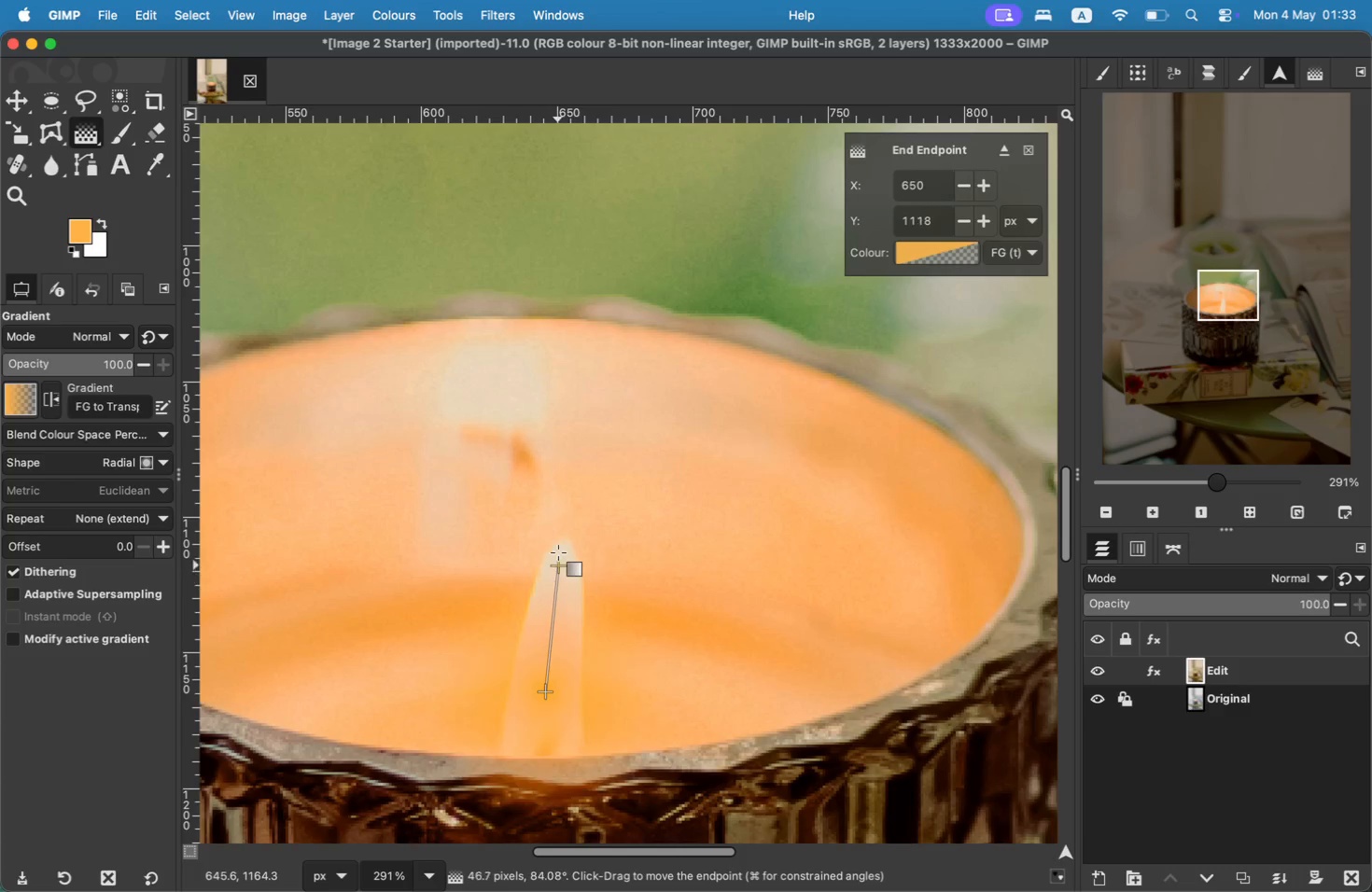 
left_click_drag(start_coordinate=[542, 685], to_coordinate=[553, 647])
 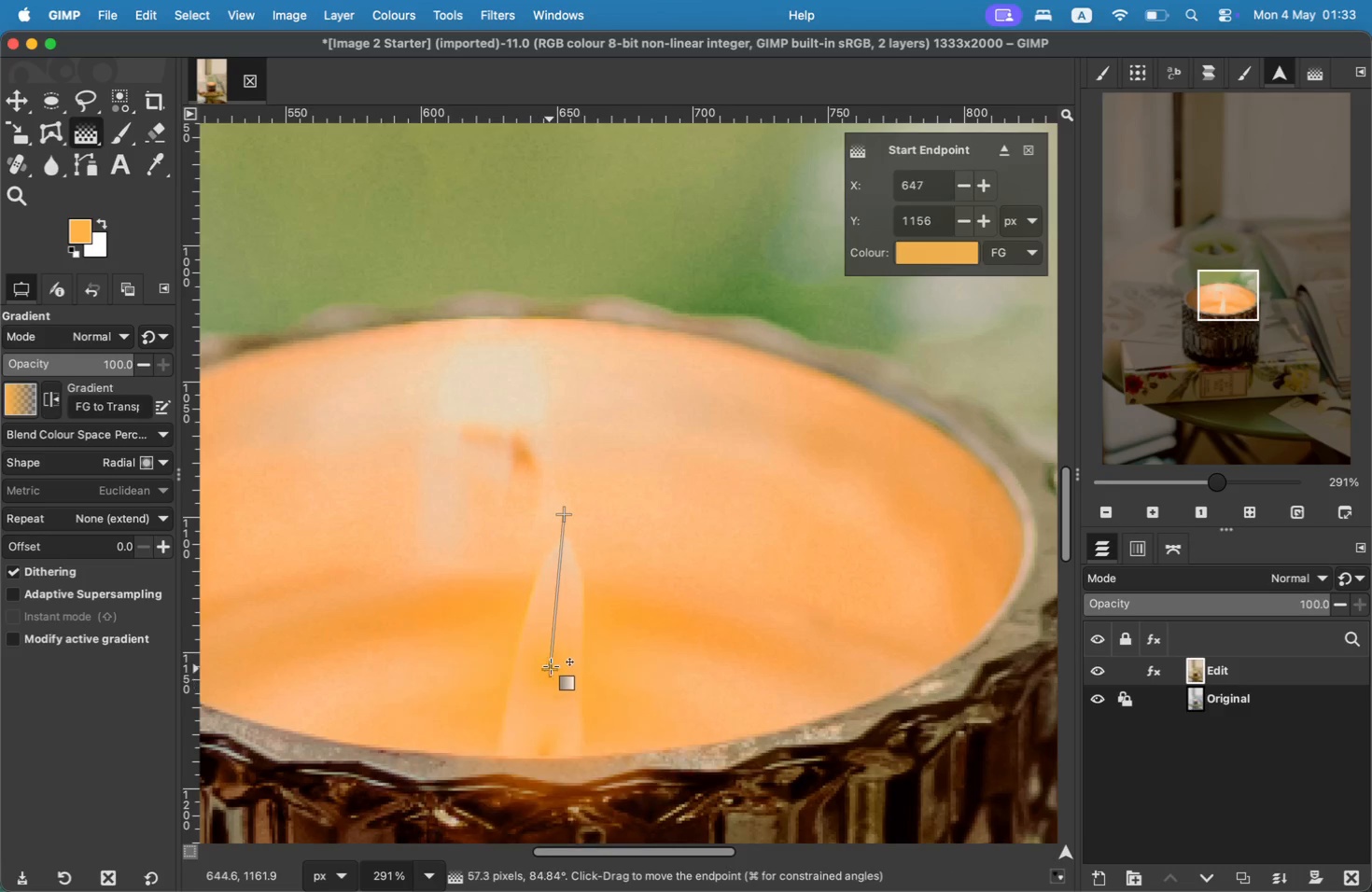 
left_click_drag(start_coordinate=[568, 509], to_coordinate=[569, 498])
 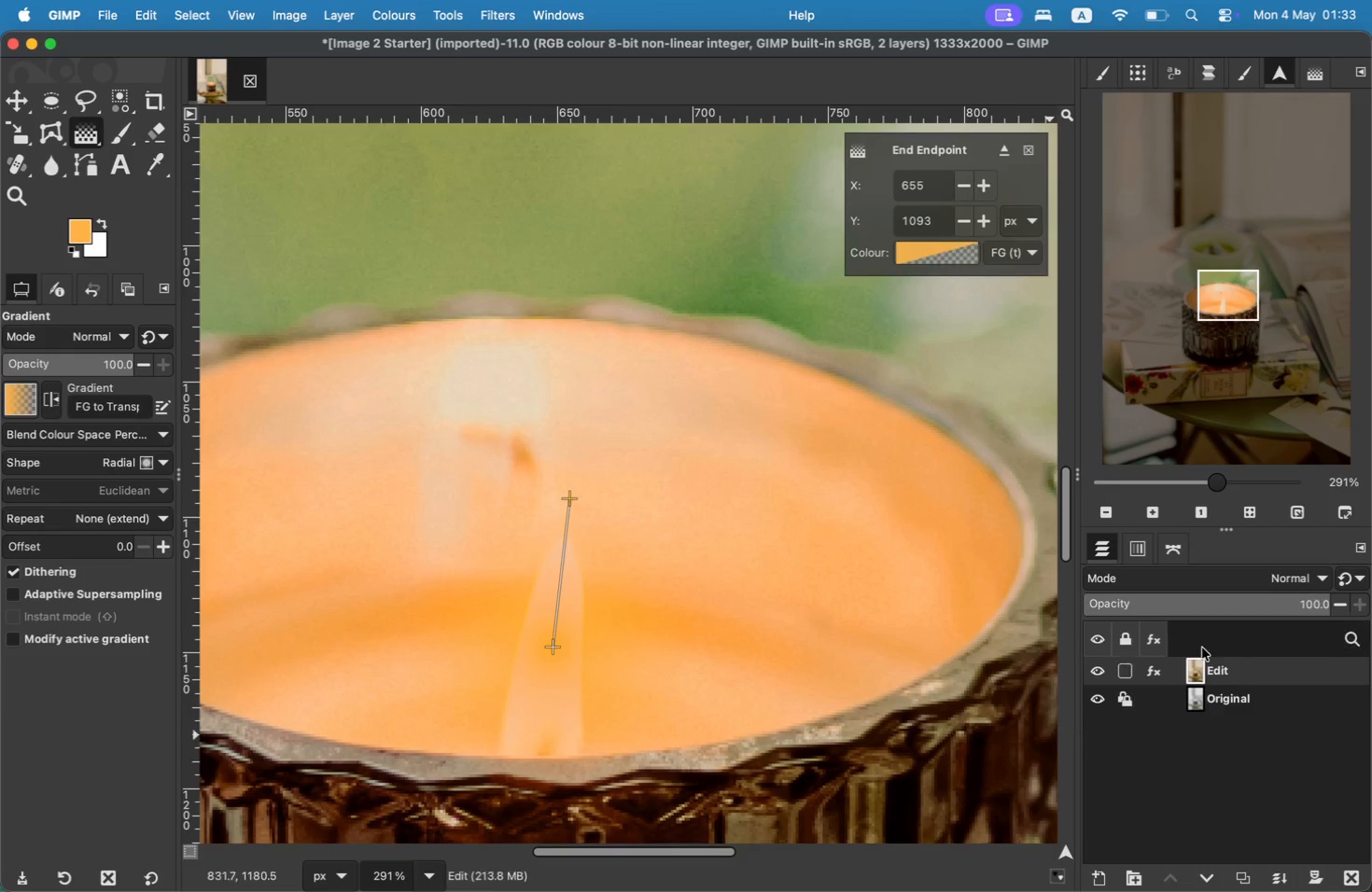 
left_click([1029, 149])
 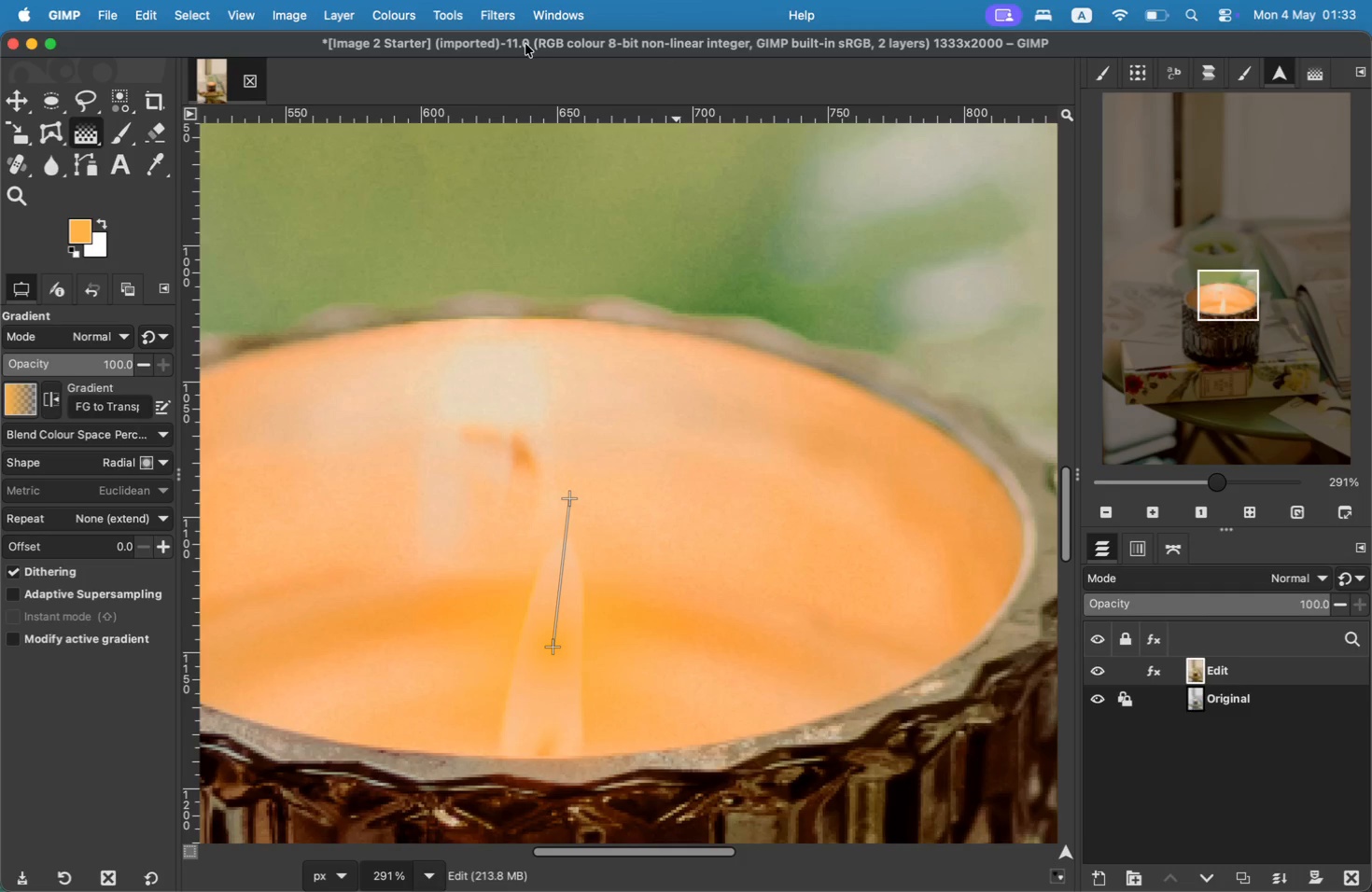 
wait(7.77)
 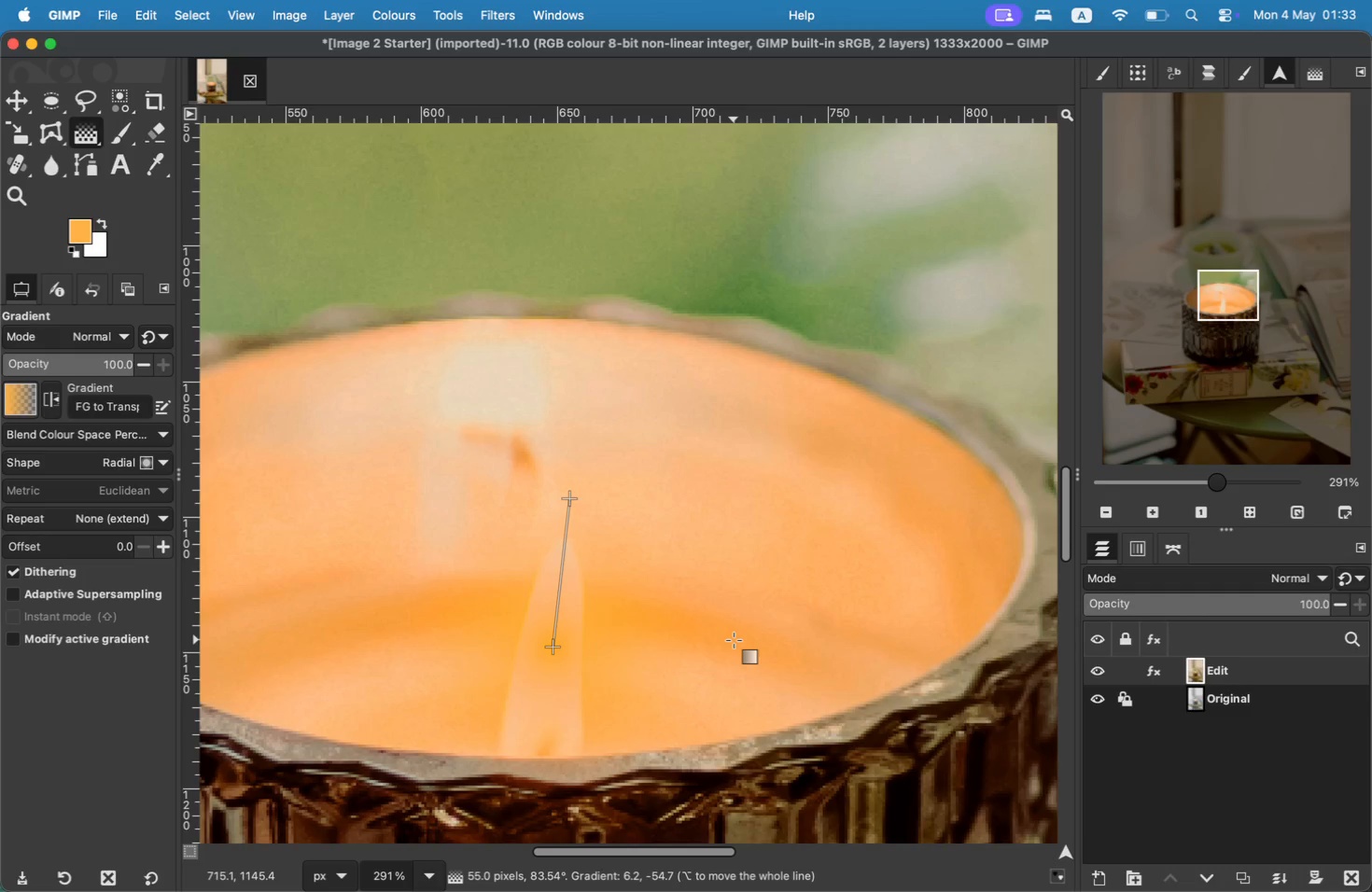 
left_click([23, 105])
 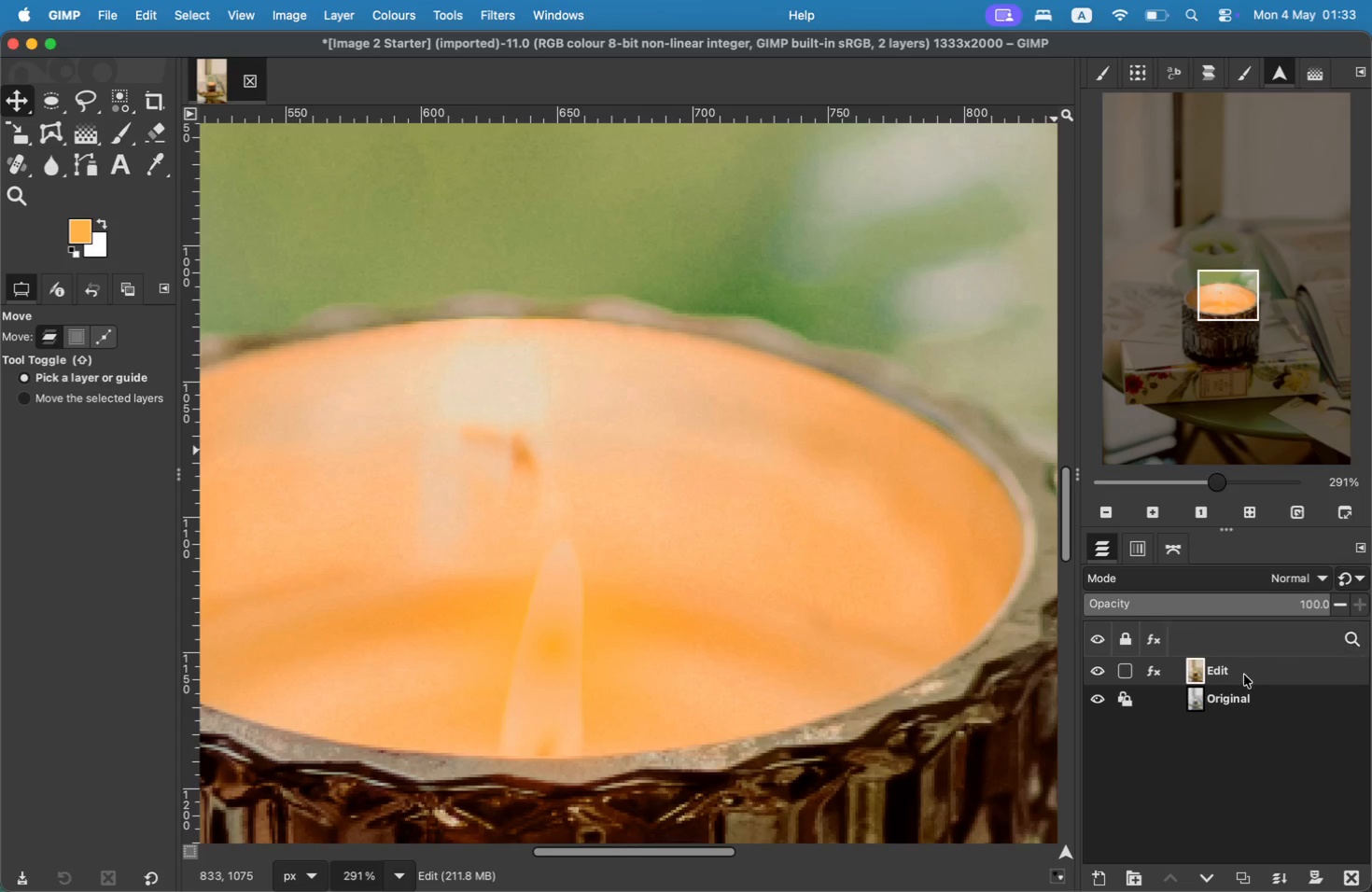 
key(Meta+Z)
 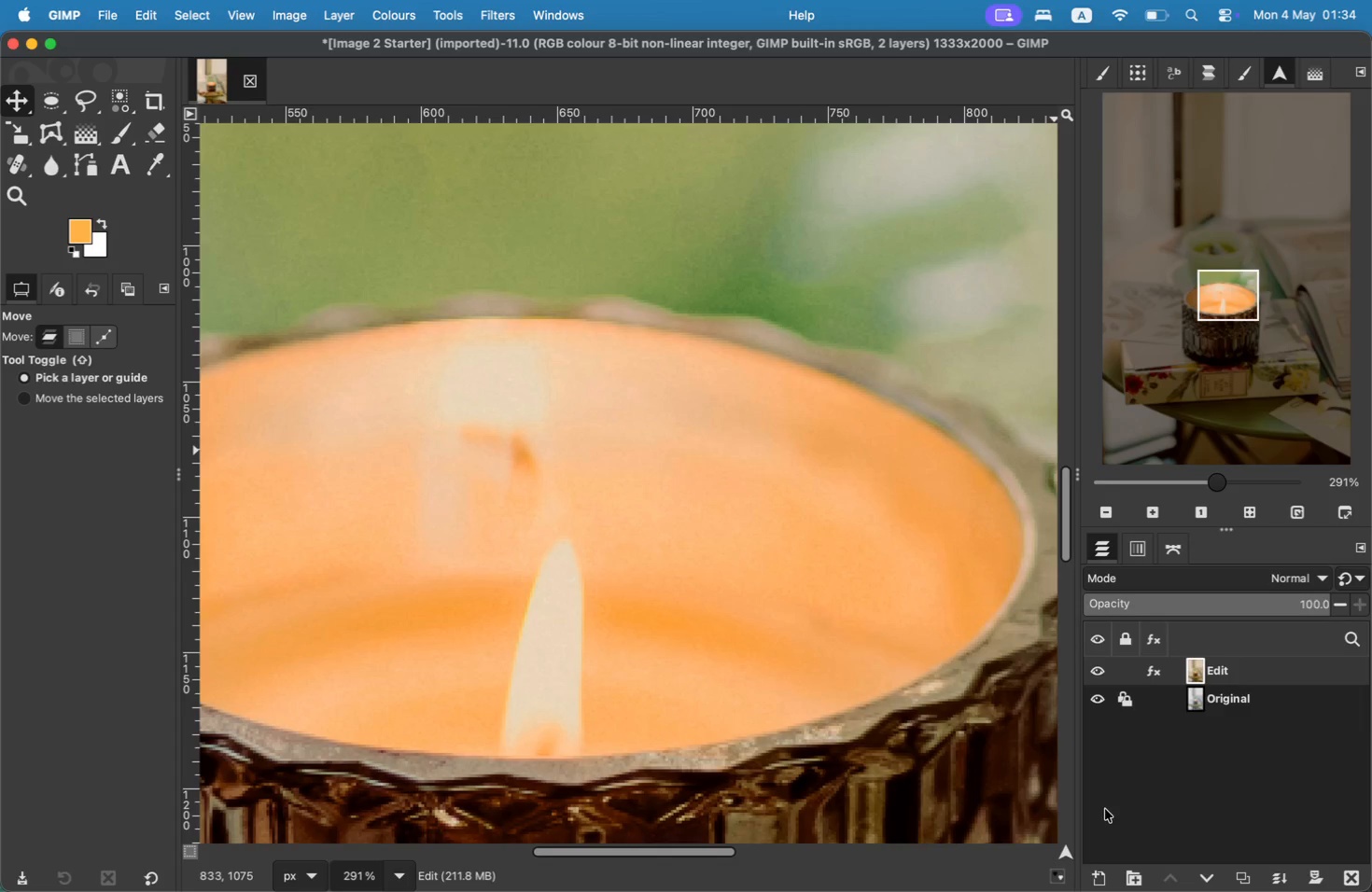 
left_click([1099, 884])
 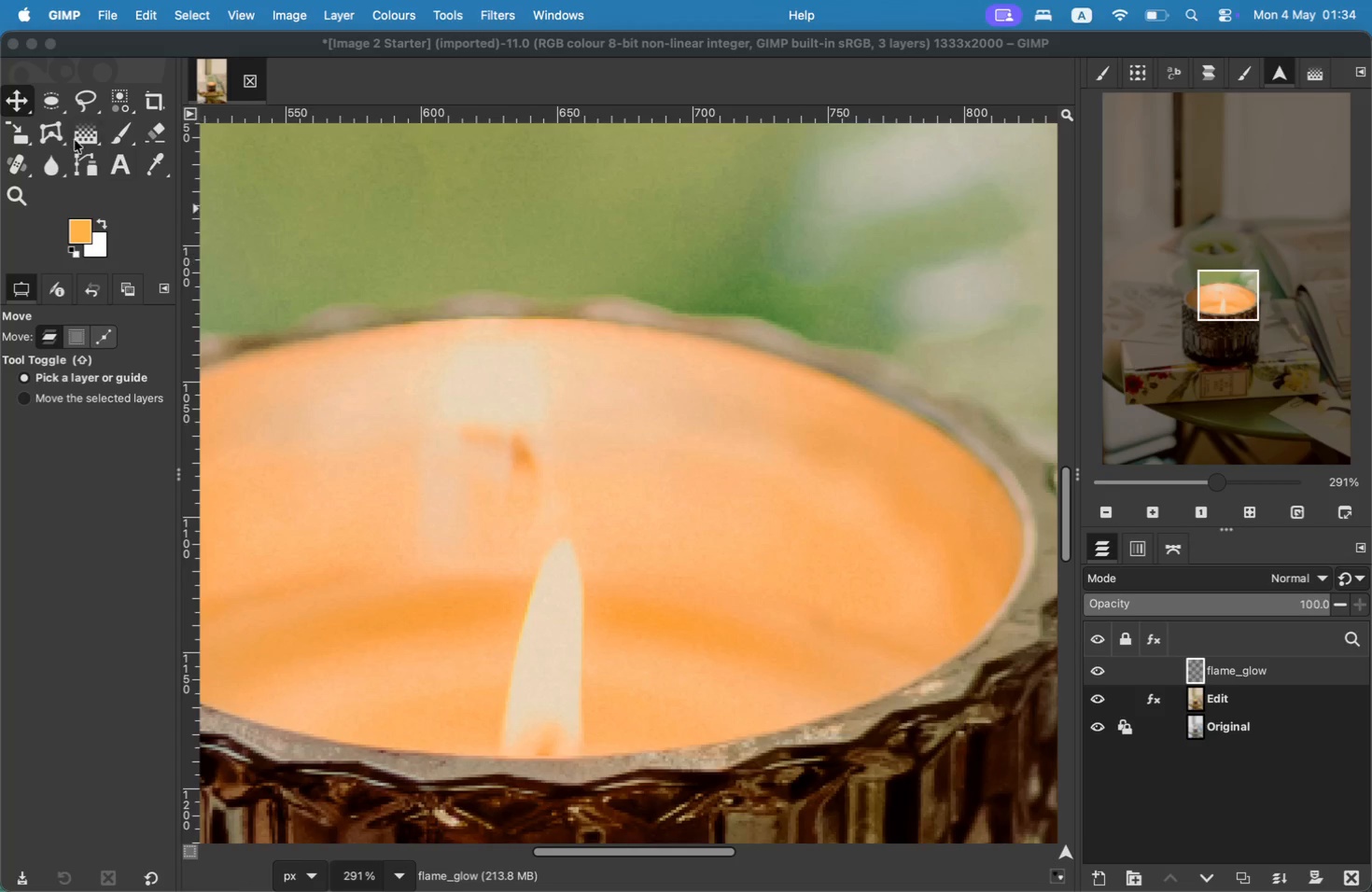 
left_click([91, 134])
 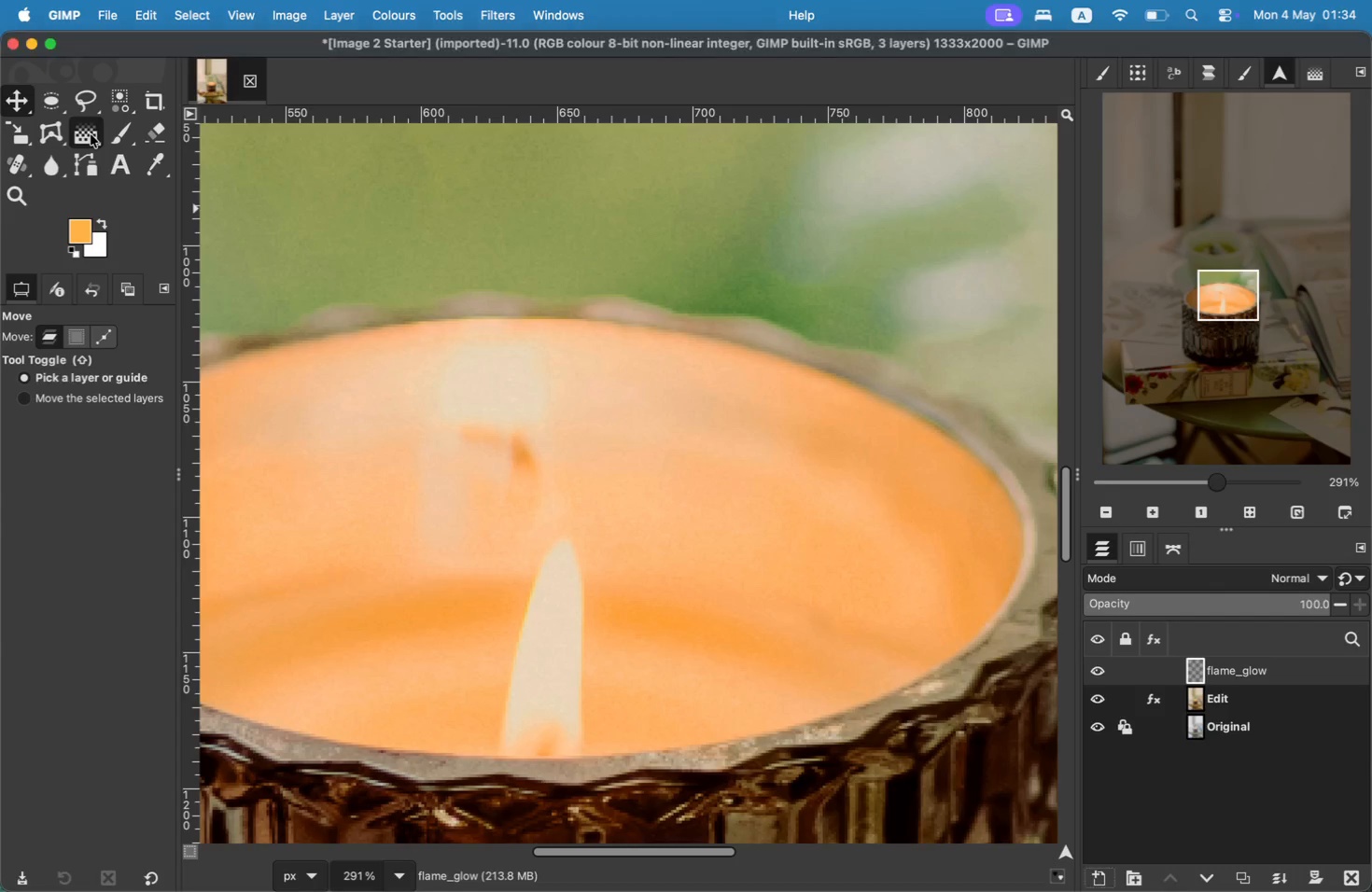 
left_click_drag(start_coordinate=[543, 653], to_coordinate=[559, 499])
 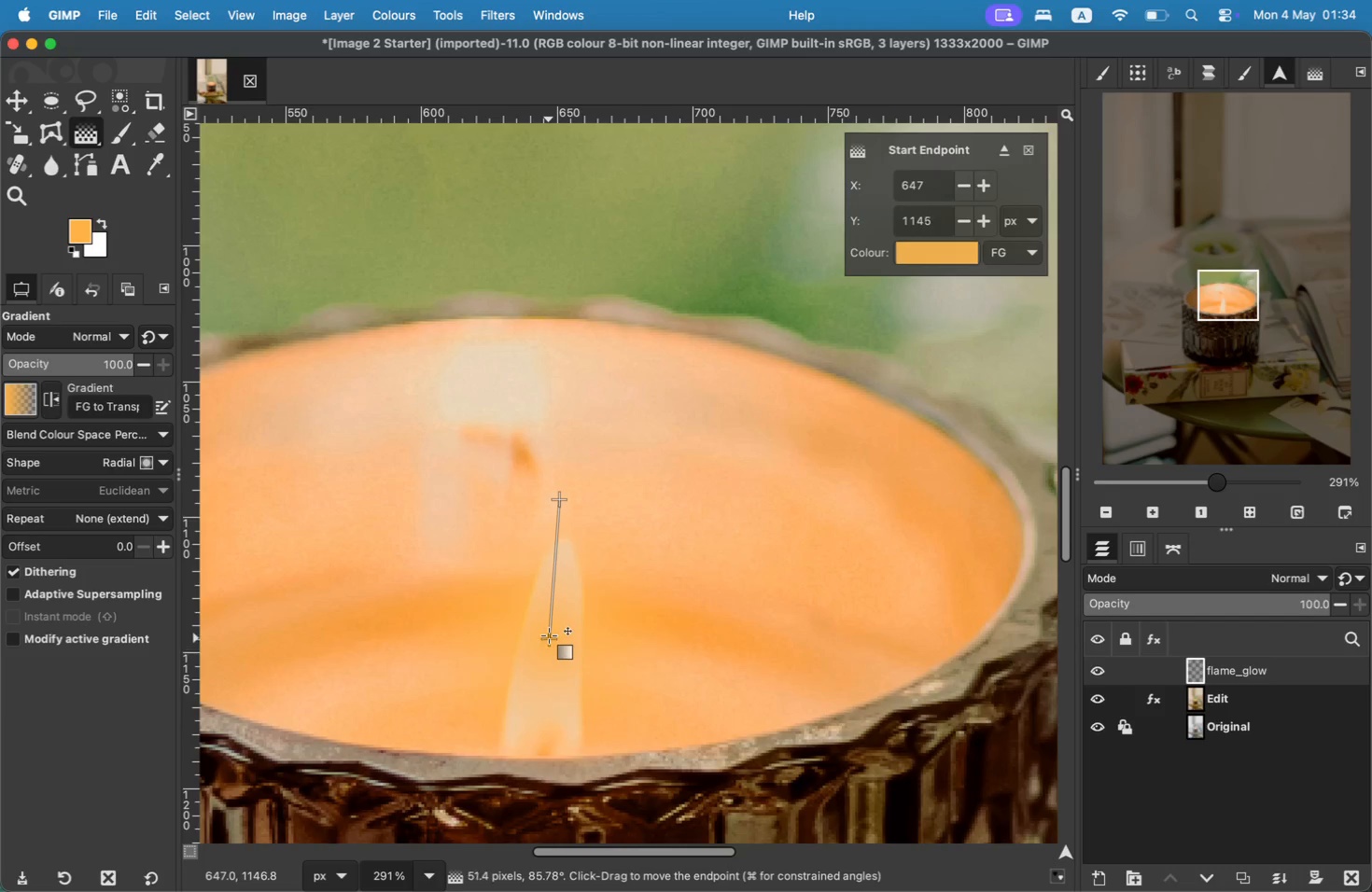 
wait(7.85)
 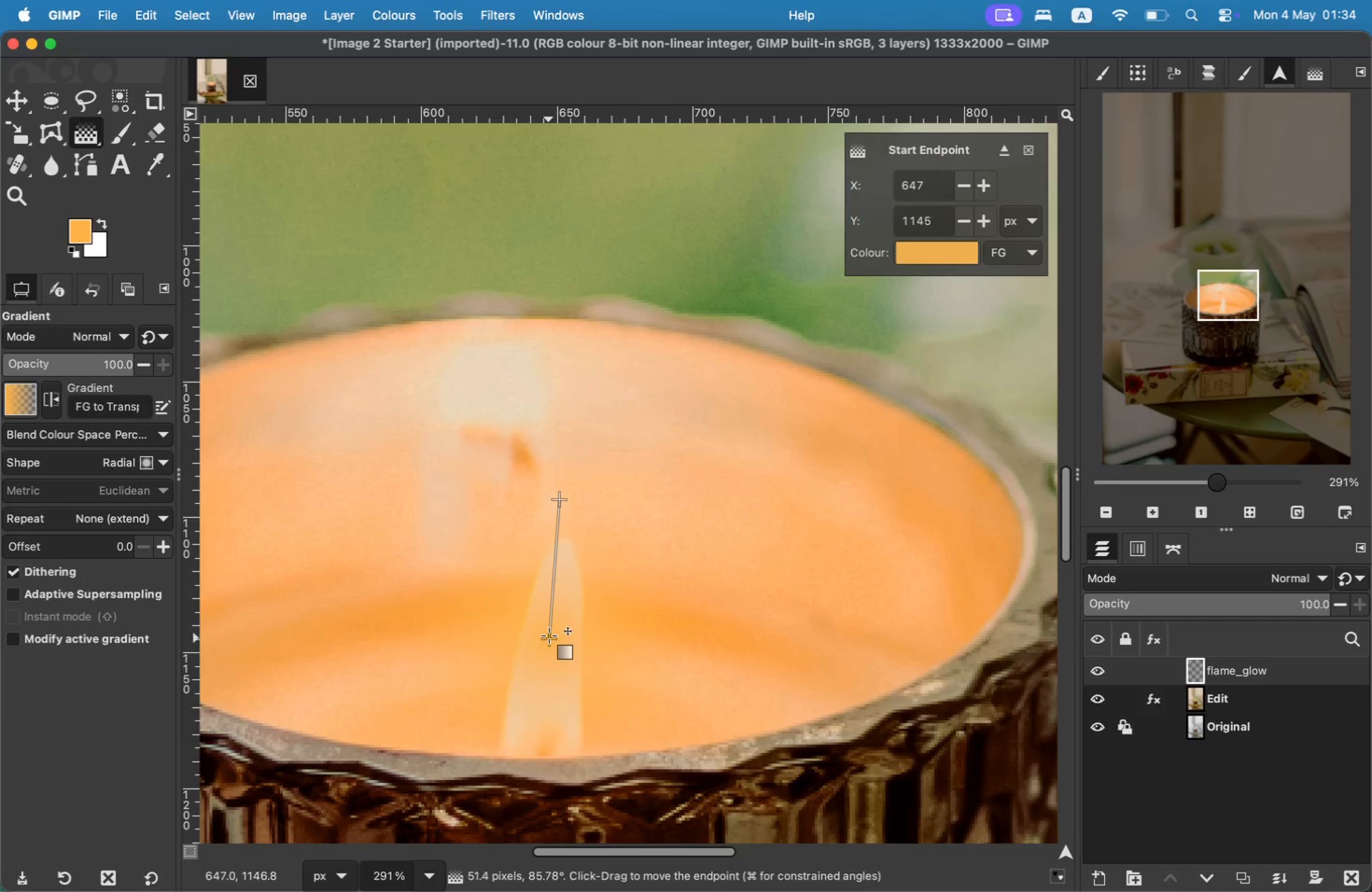 
left_click([1032, 146])
 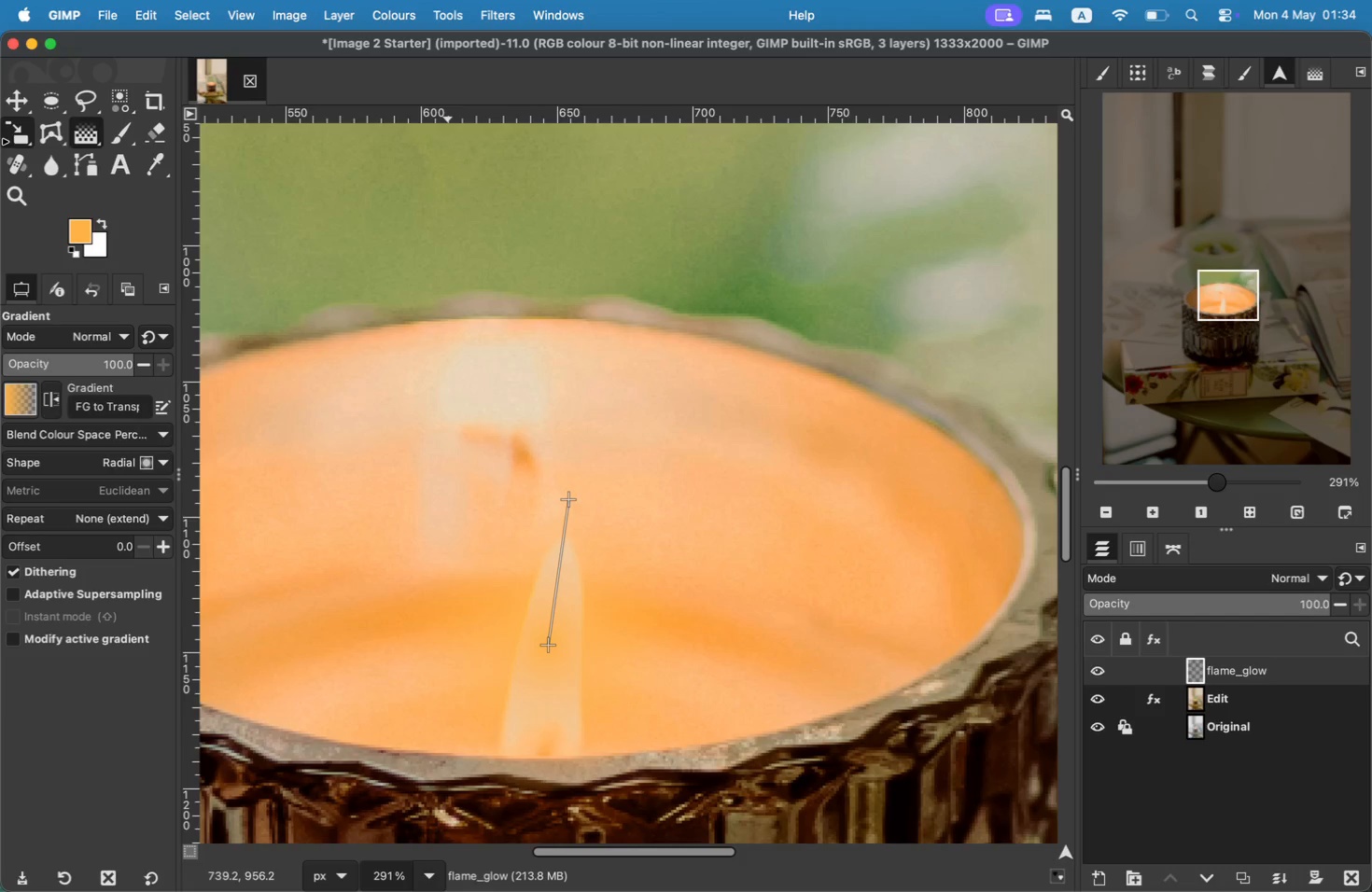 
left_click([13, 105])
 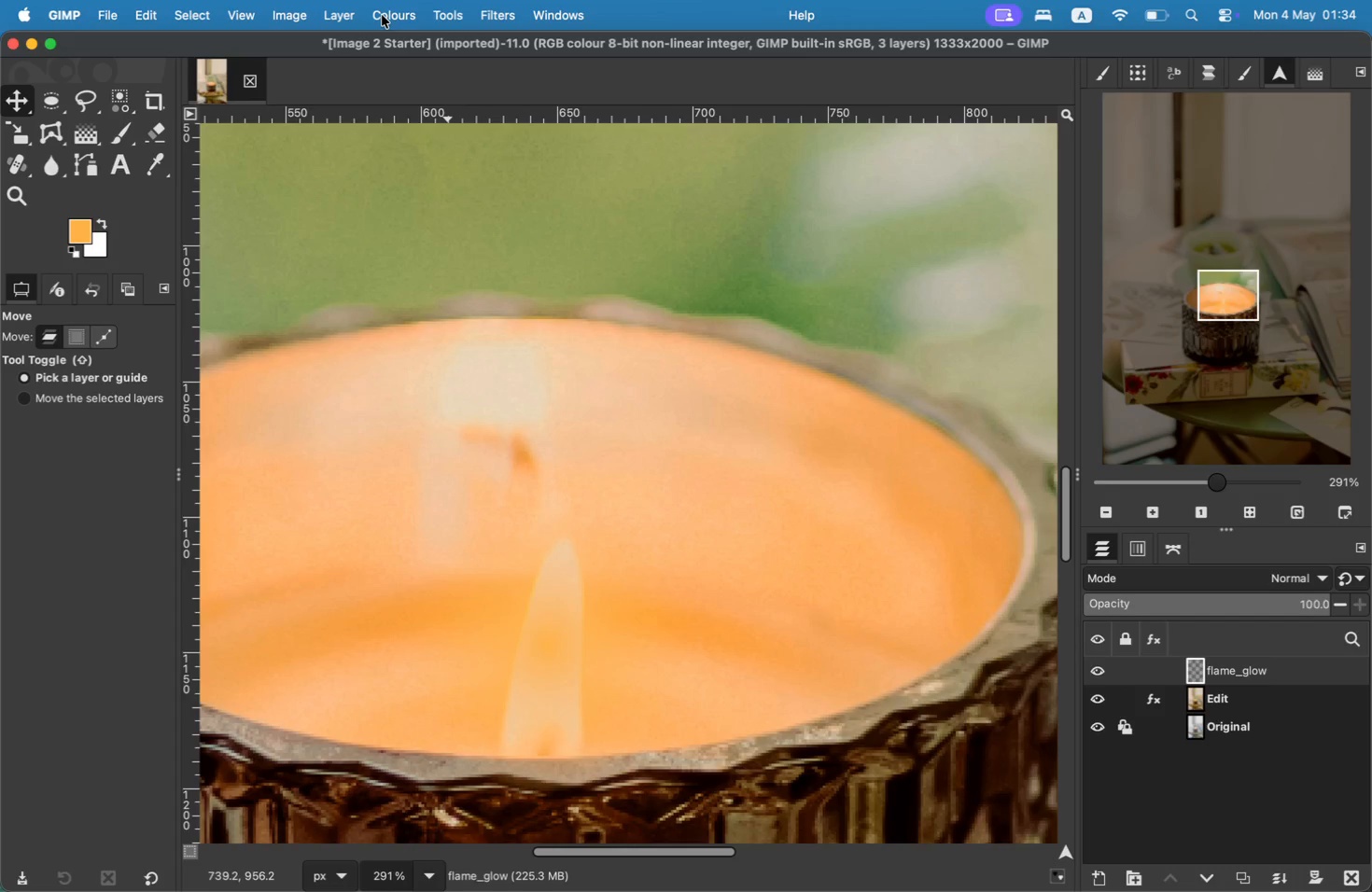 
left_click([441, 15])
 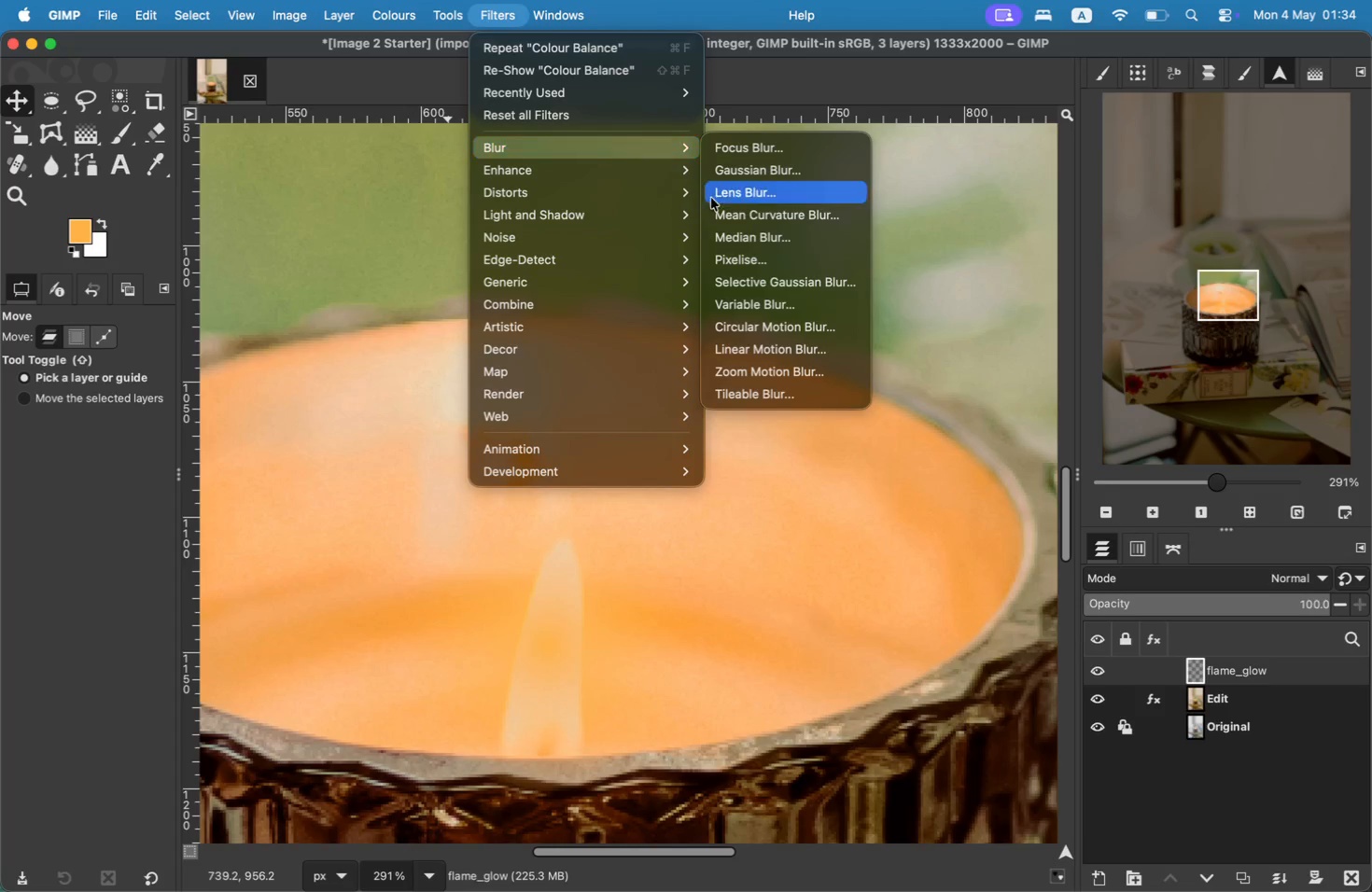 
left_click([746, 175])
 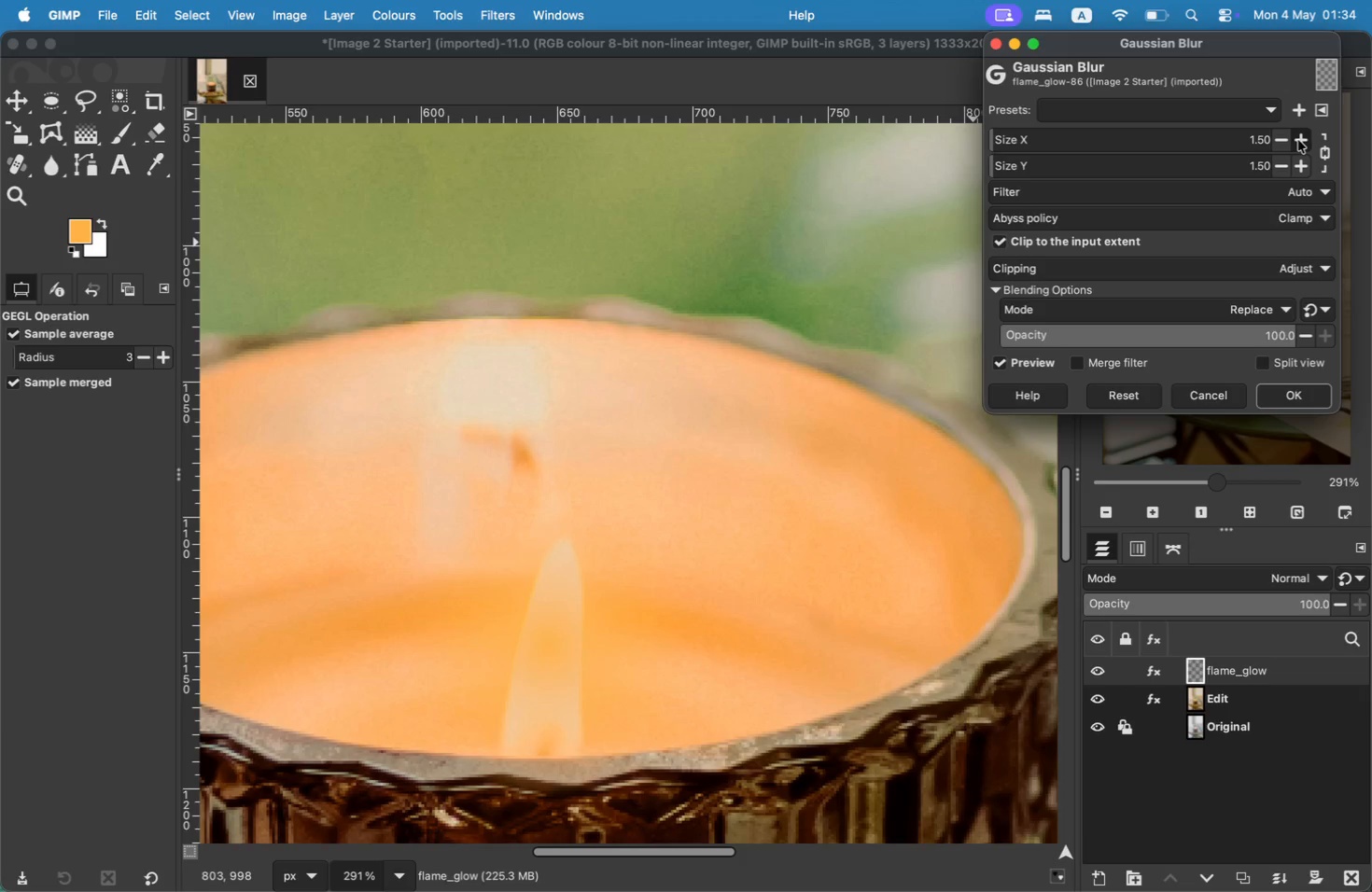 
wait(7.19)
 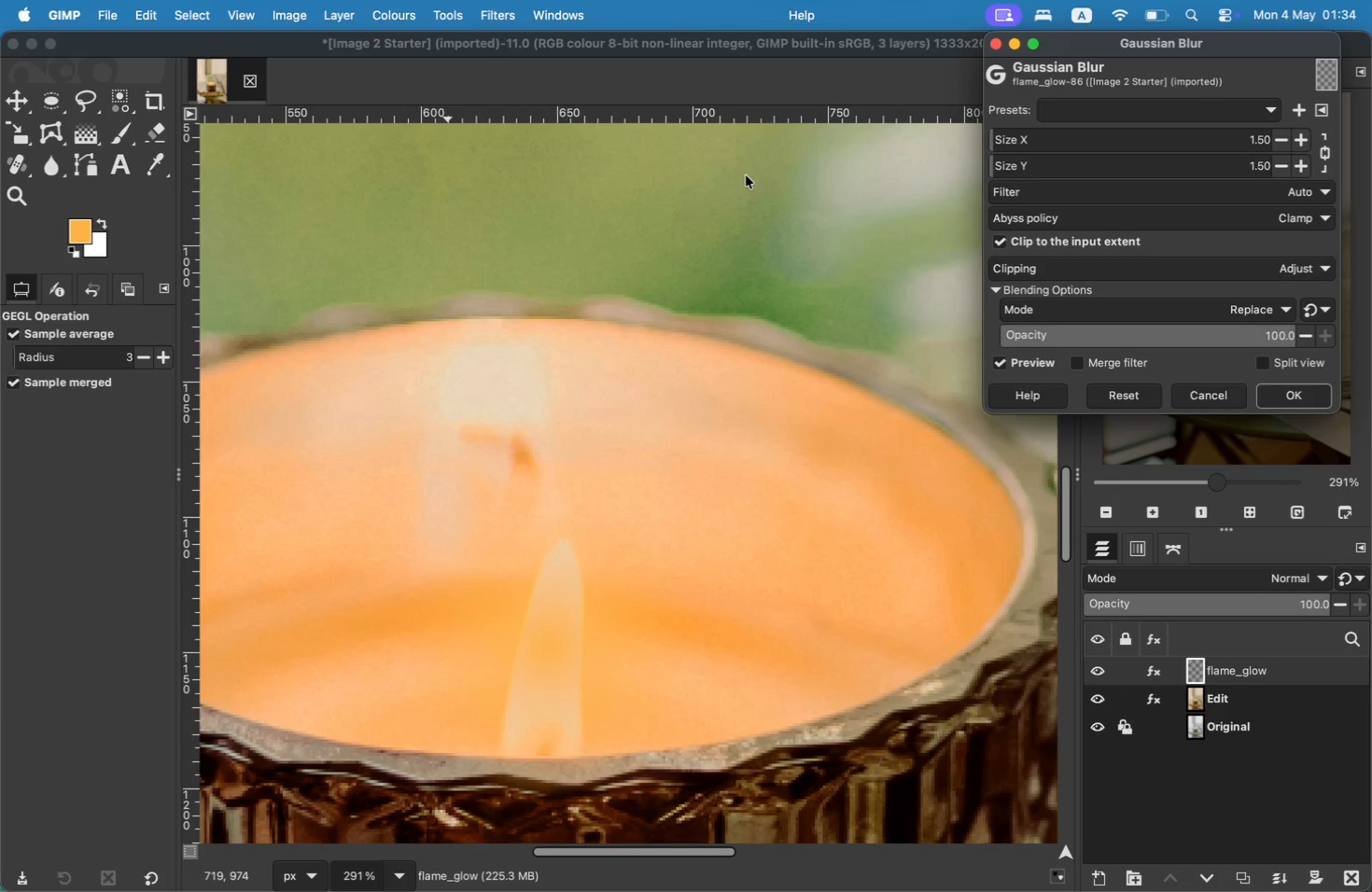 
left_click([1298, 140])
 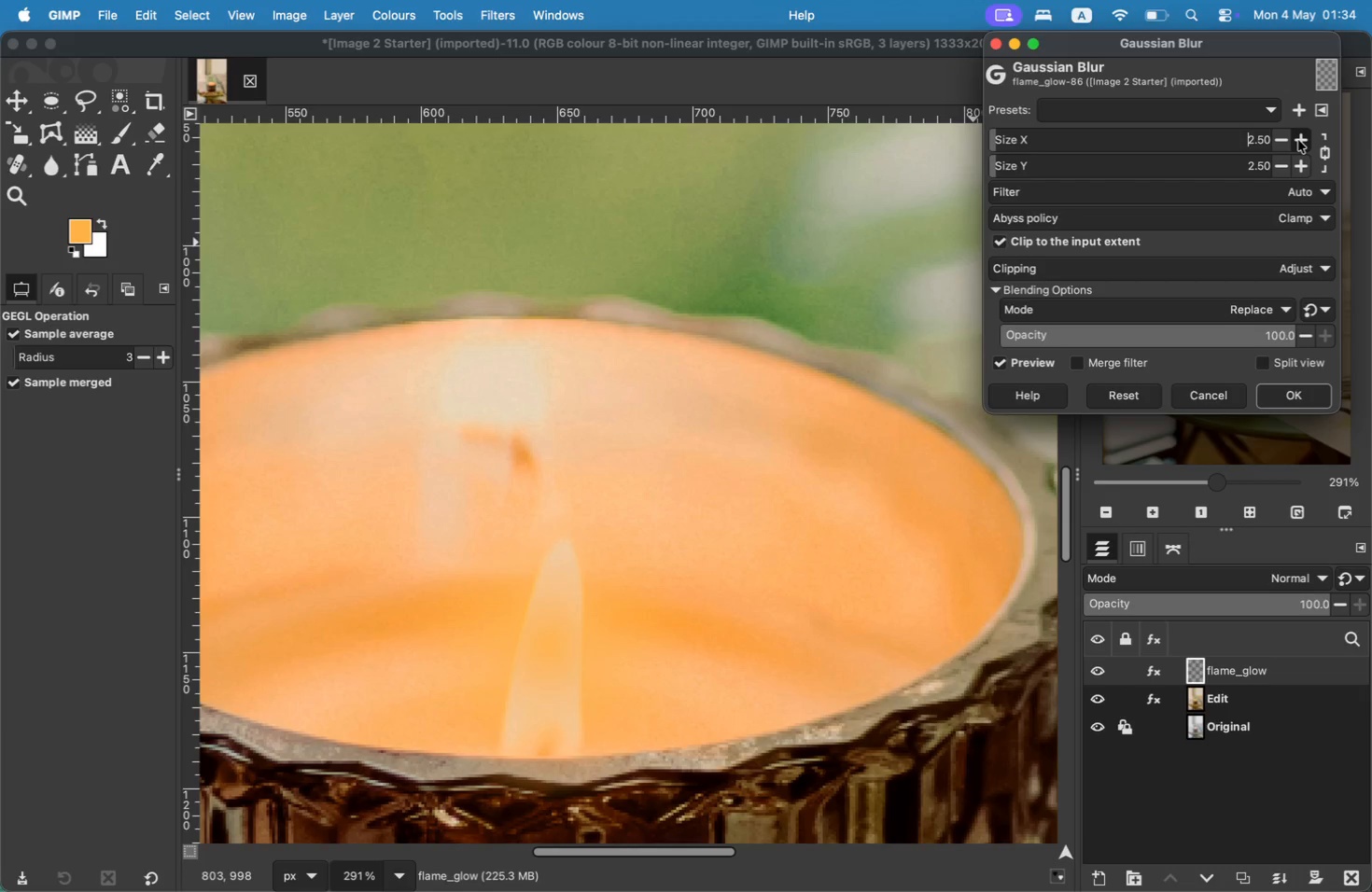 
left_click([1298, 140])
 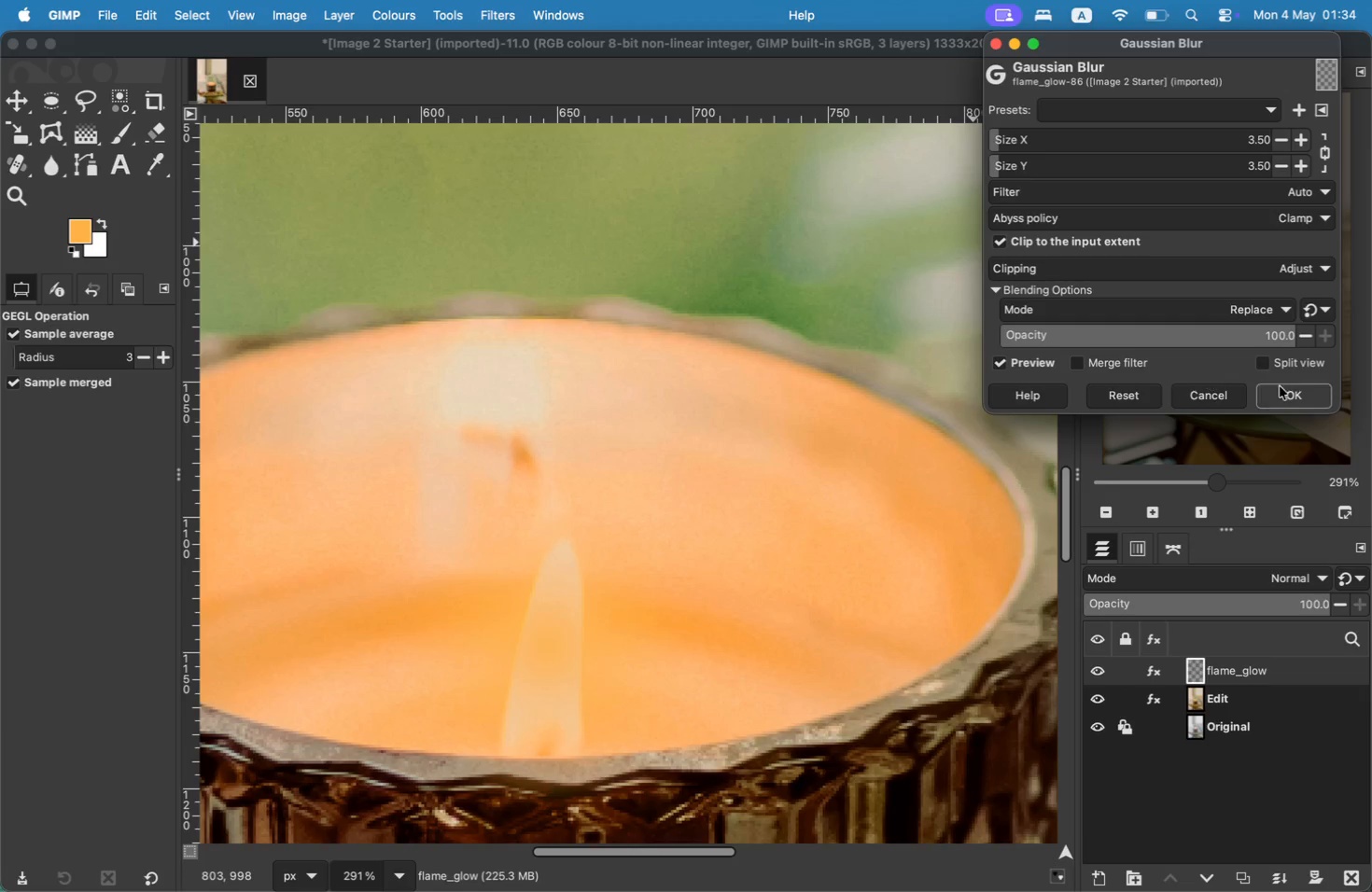 
wait(6.95)
 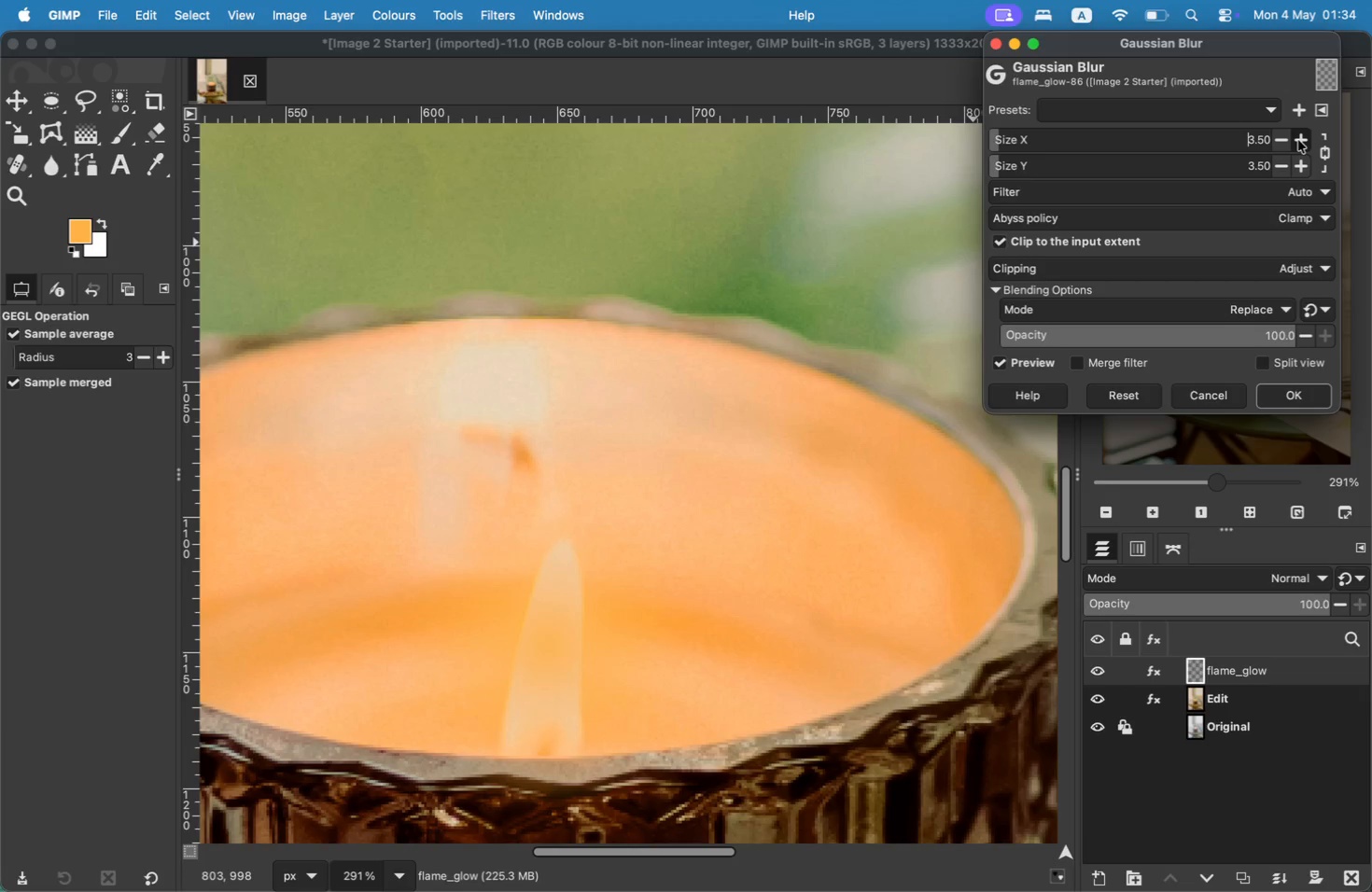 
left_click([1312, 394])
 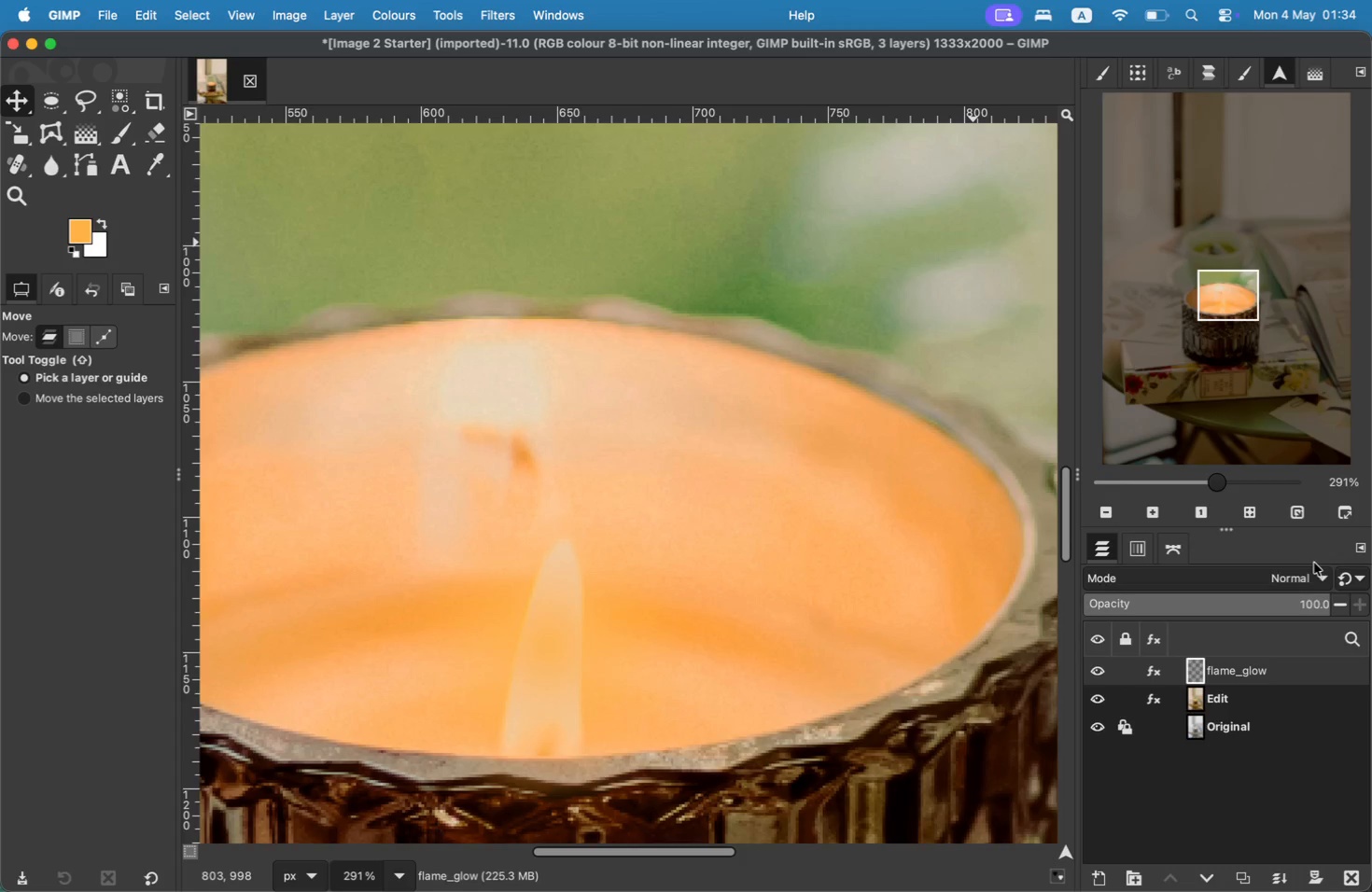 
left_click([1317, 574])
 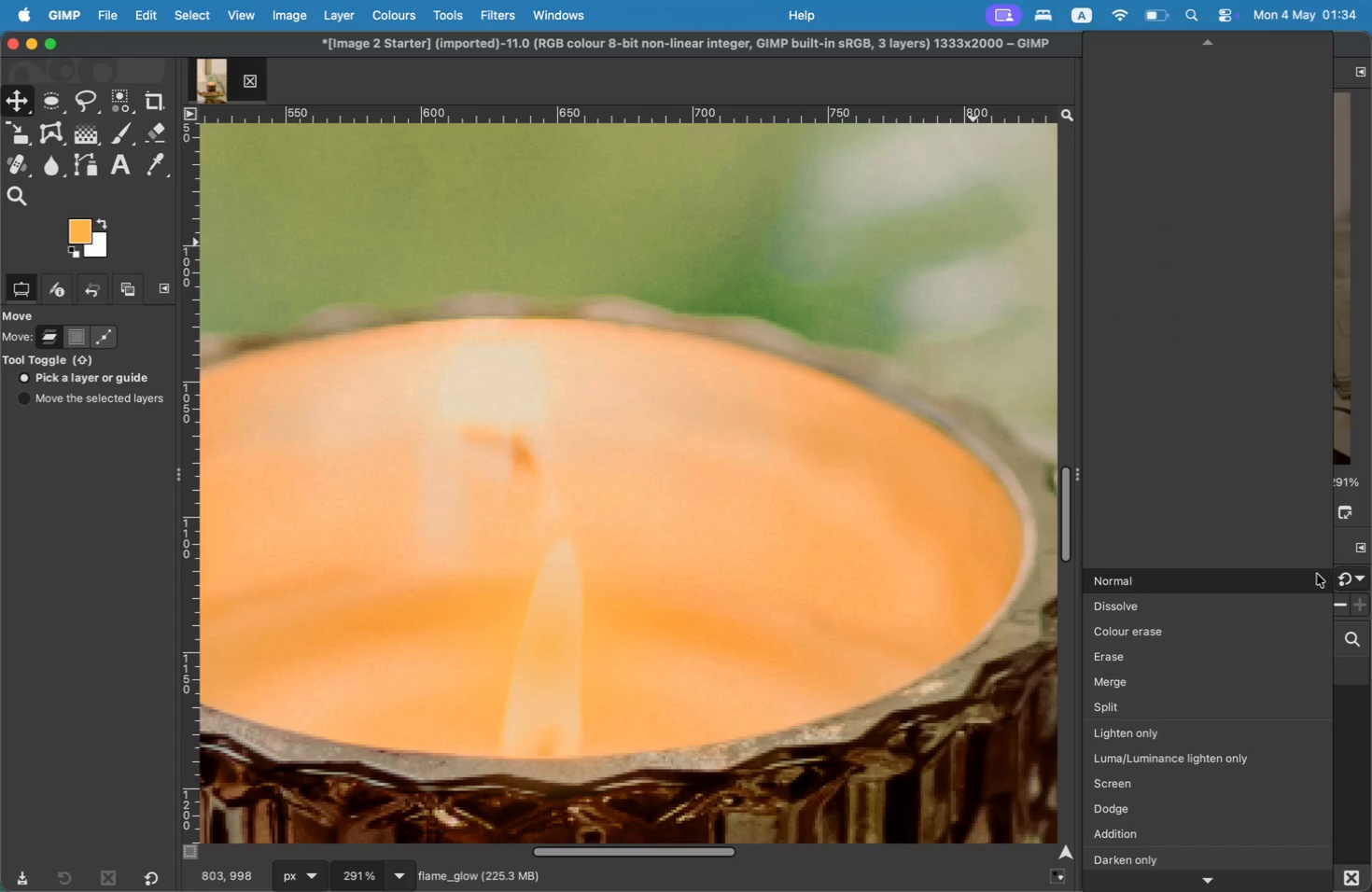 
scroll: coordinate [1167, 725], scroll_direction: down, amount: 33.0
 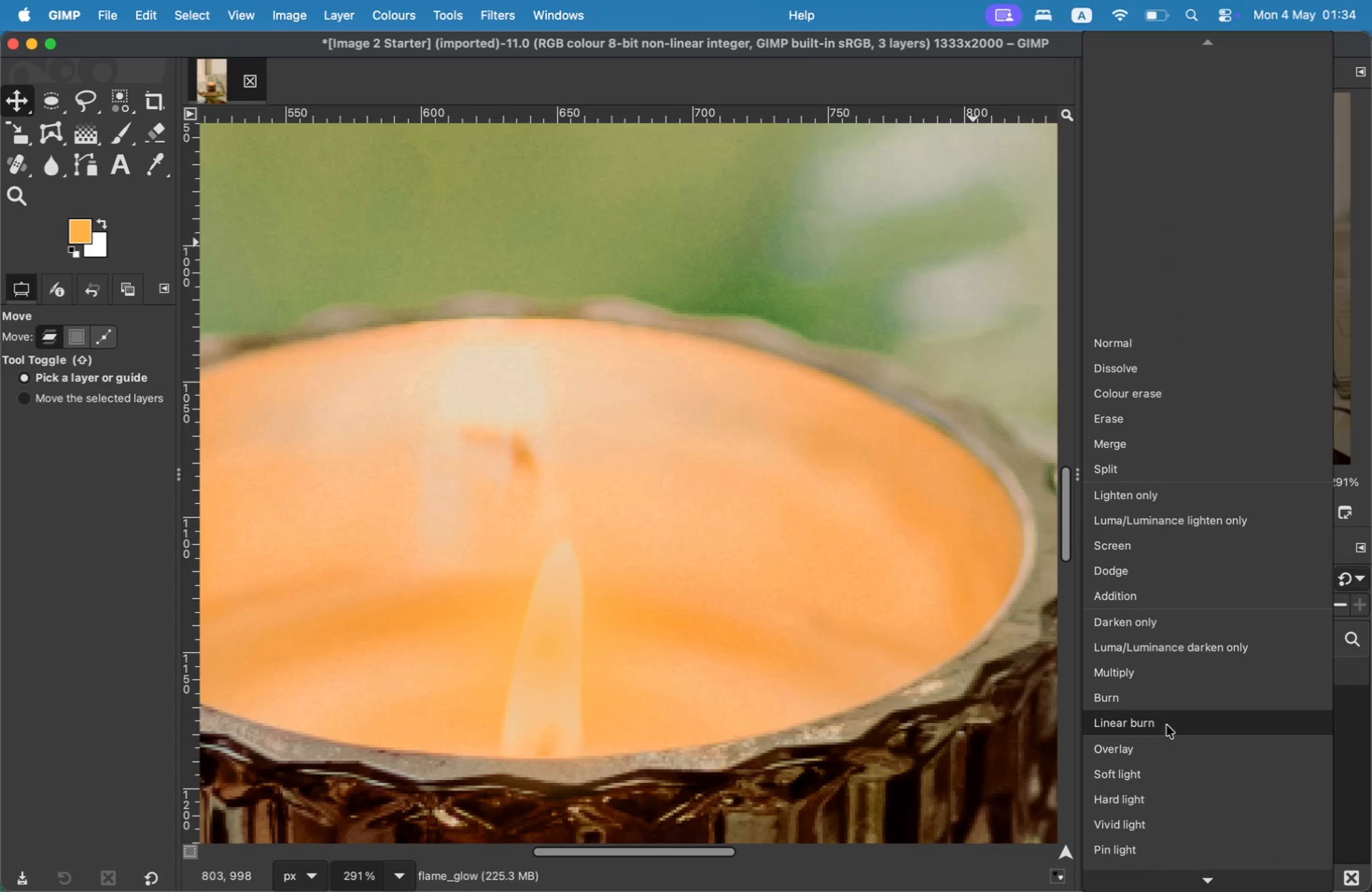 
left_click([1143, 743])
 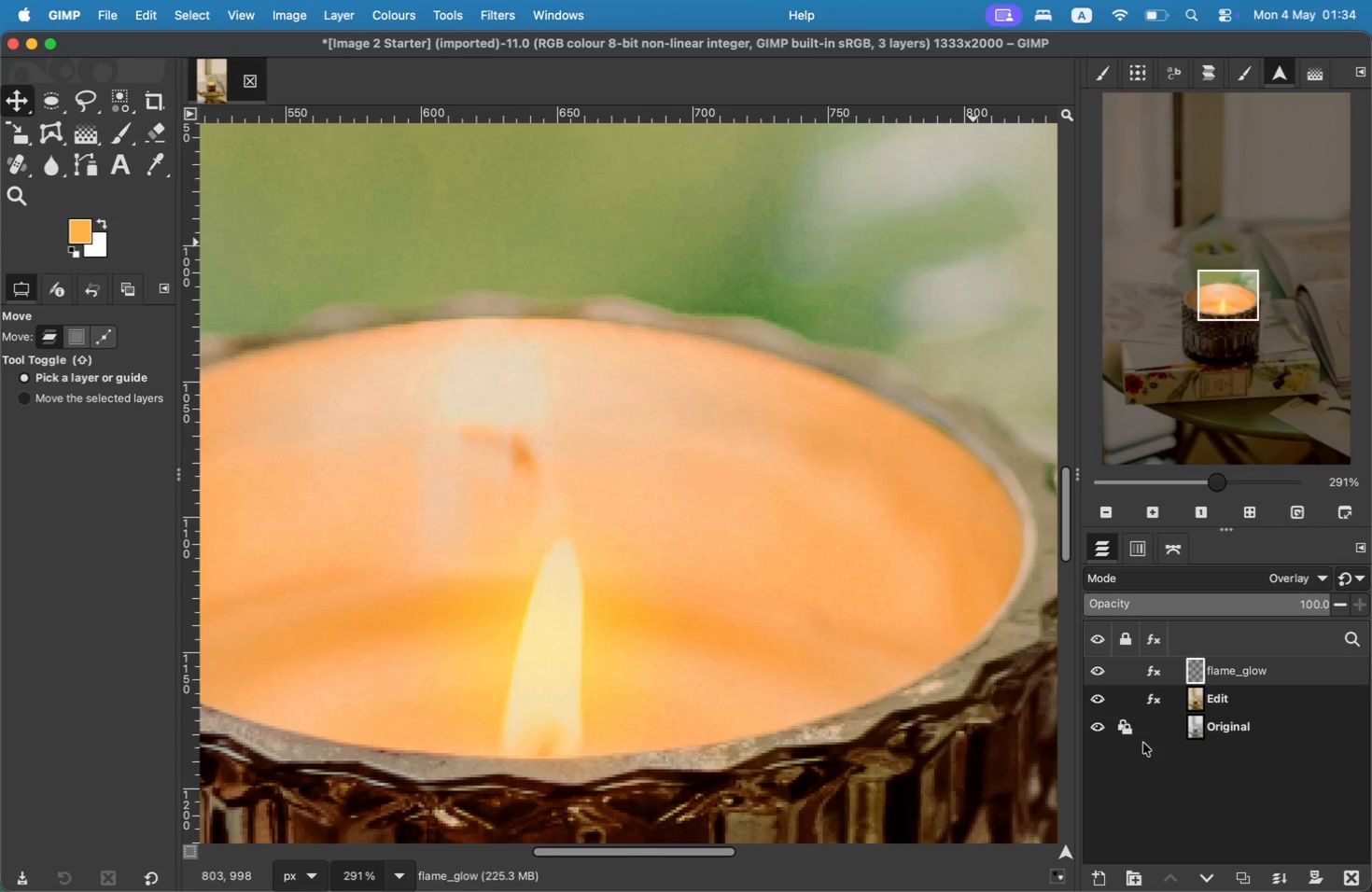 
wait(5.28)
 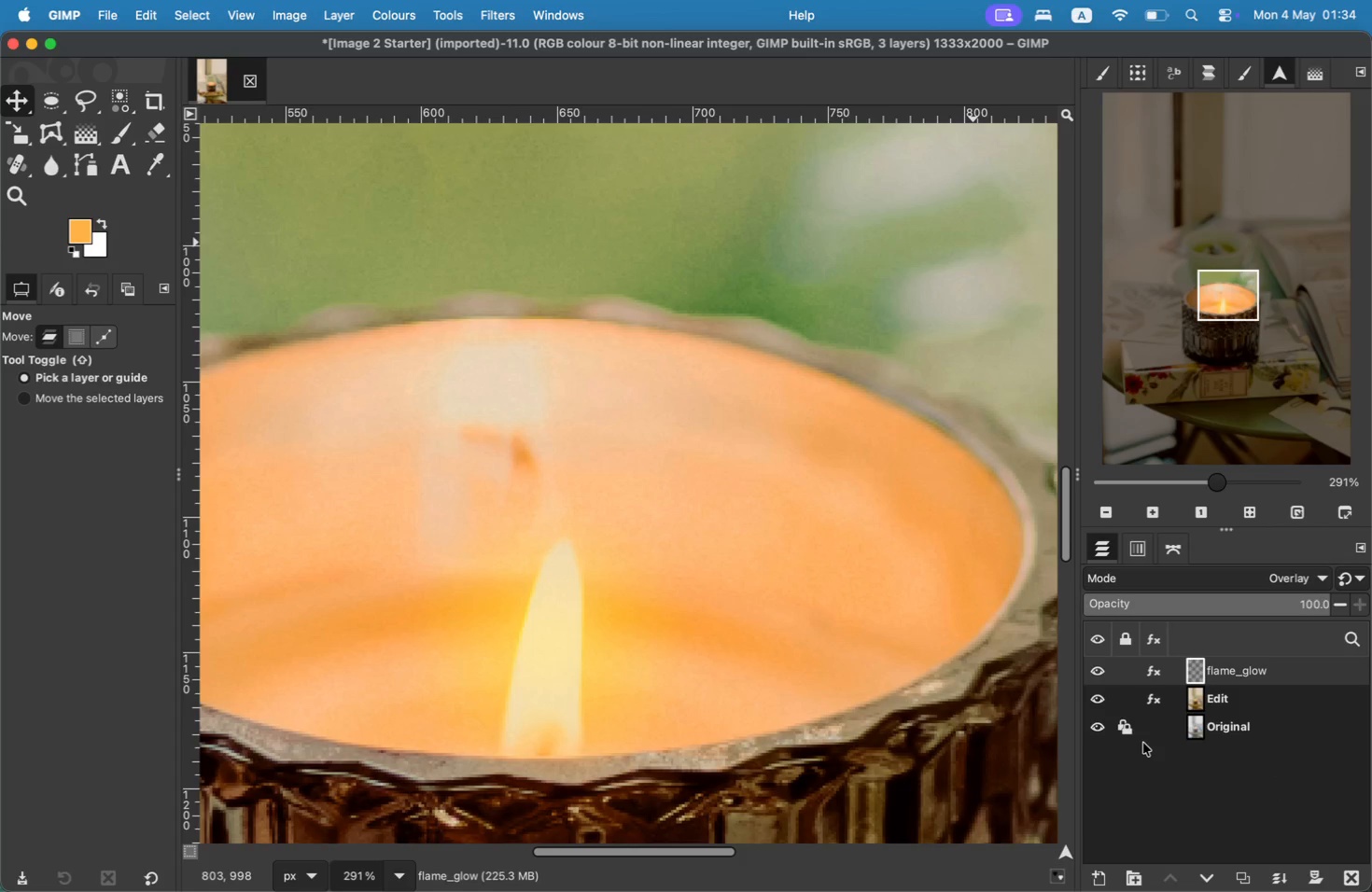 
left_click_drag(start_coordinate=[1252, 610], to_coordinate=[1196, 613])
 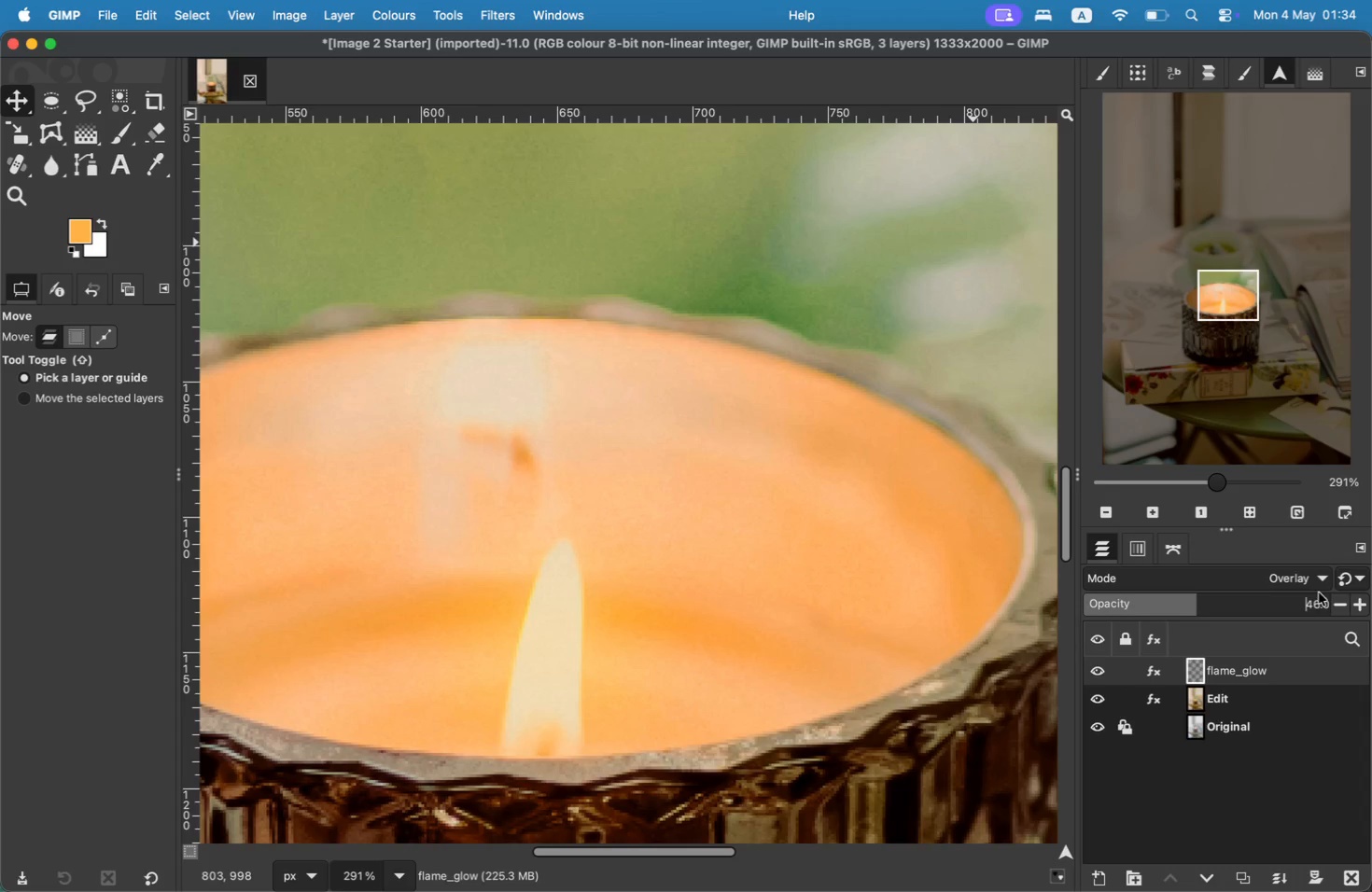 
left_click([1337, 602])
 